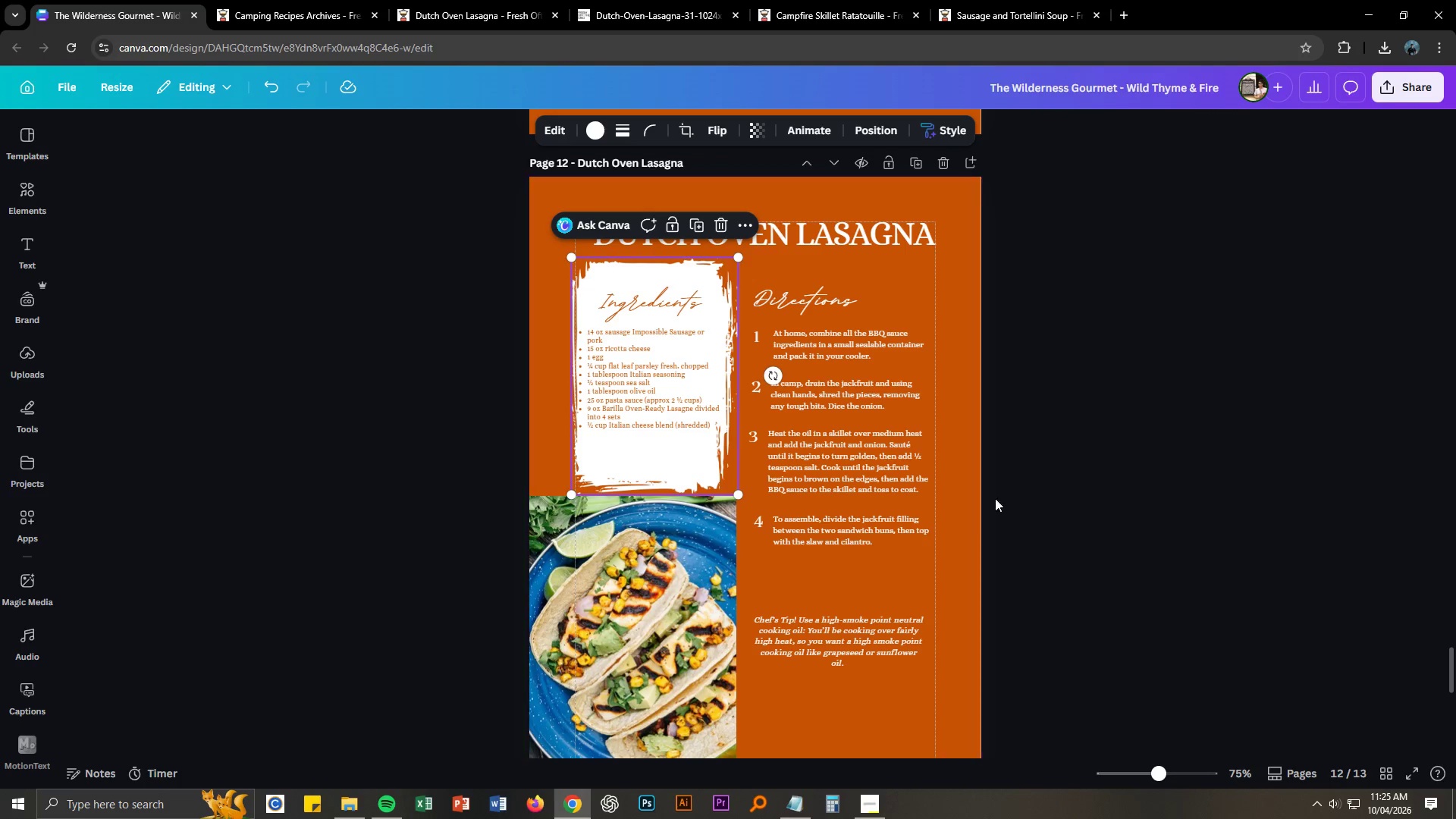 
left_click([1005, 507])
 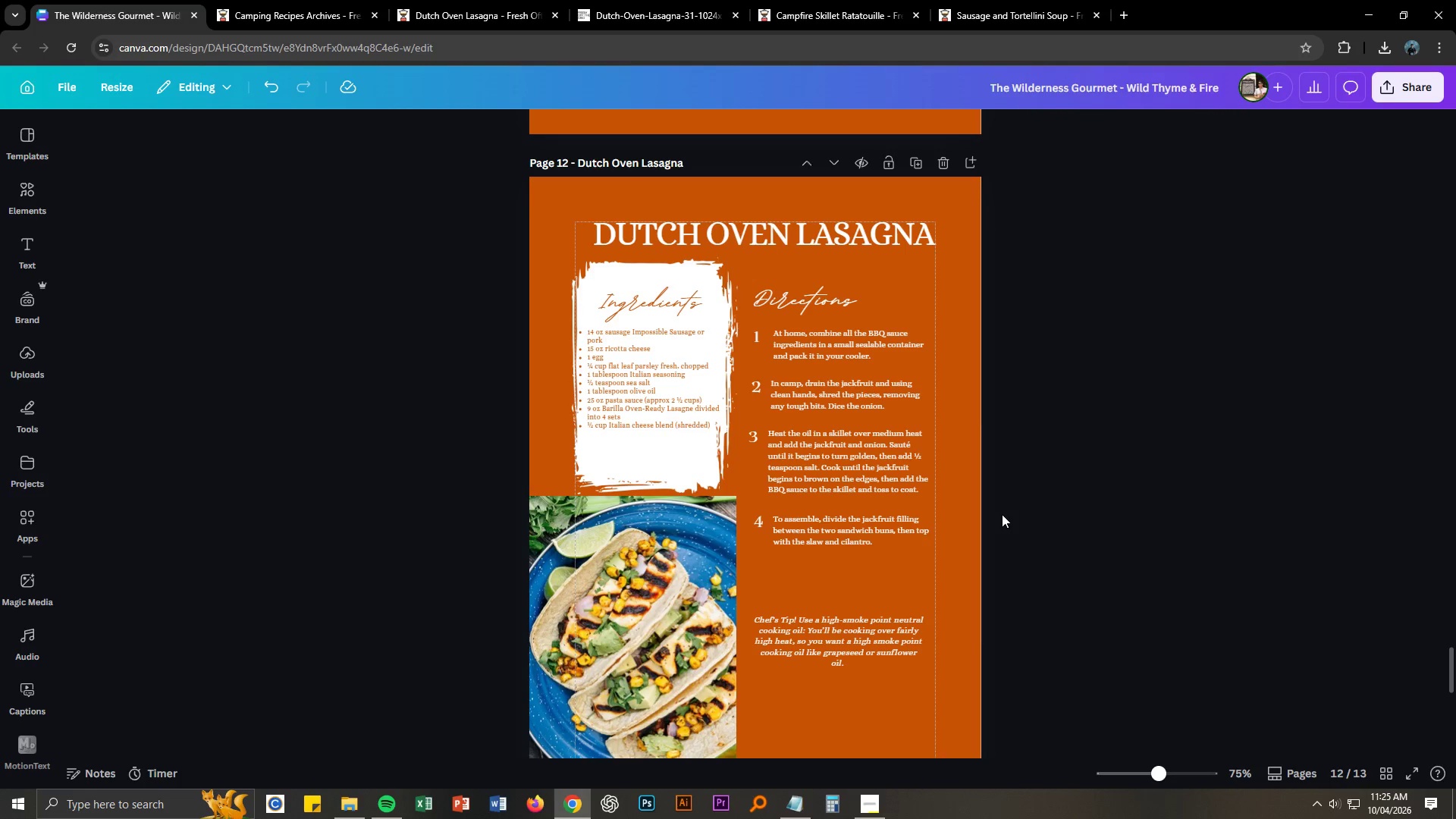 
key(Alt+Control+AltLeft)
 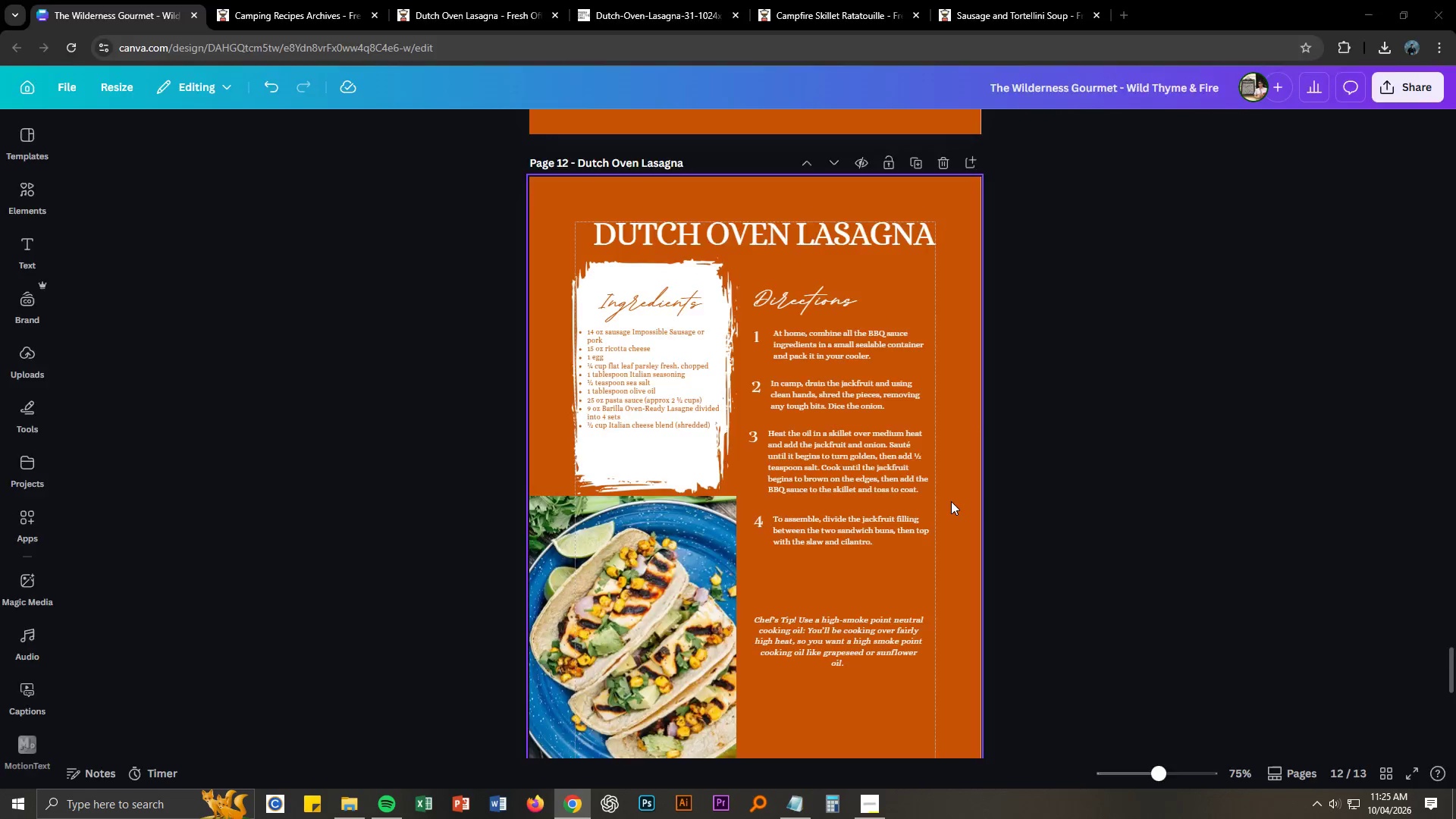 
key(Alt+Control+Tab)
 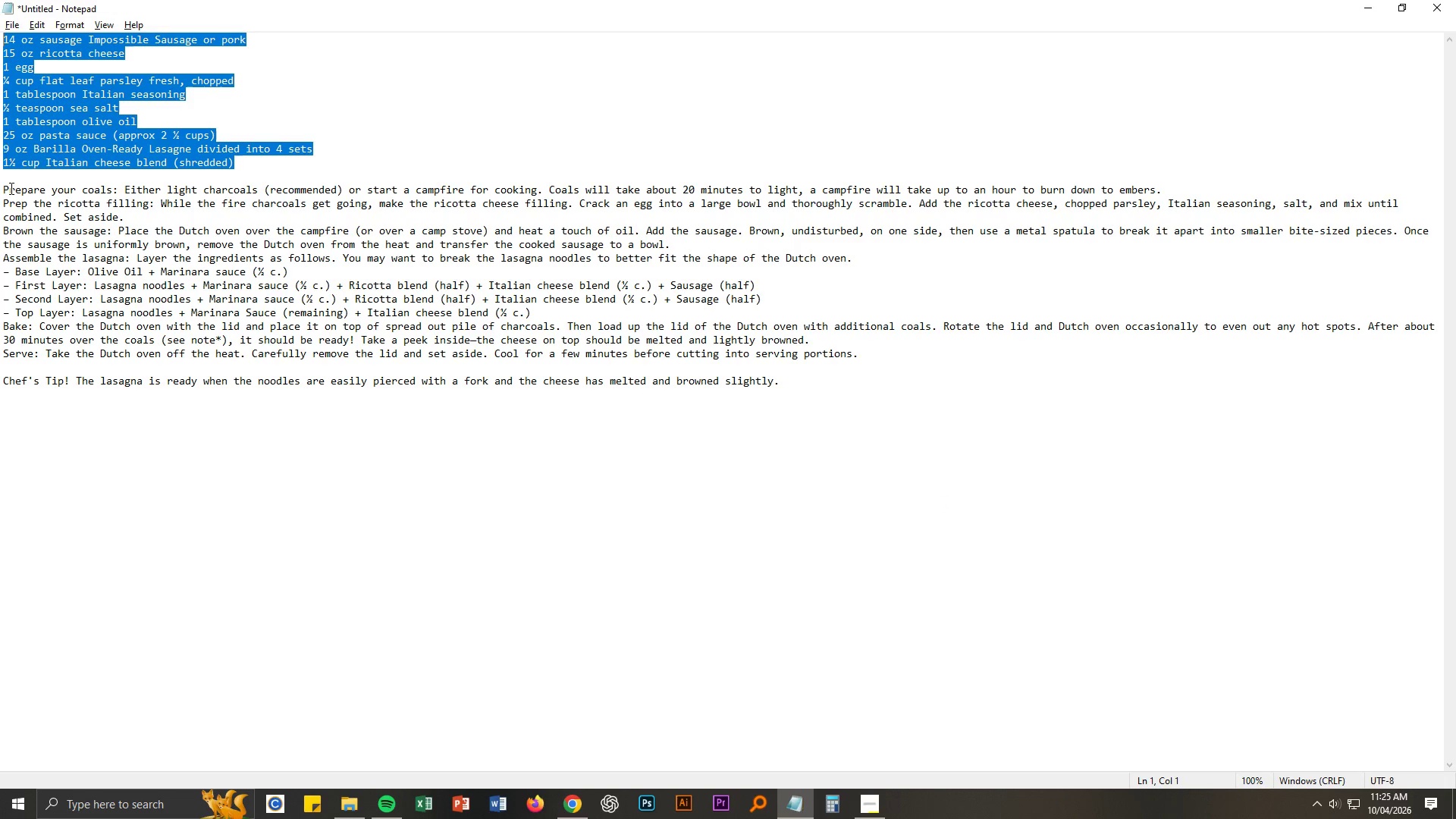 
left_click_drag(start_coordinate=[0, 187], to_coordinate=[1207, 184])
 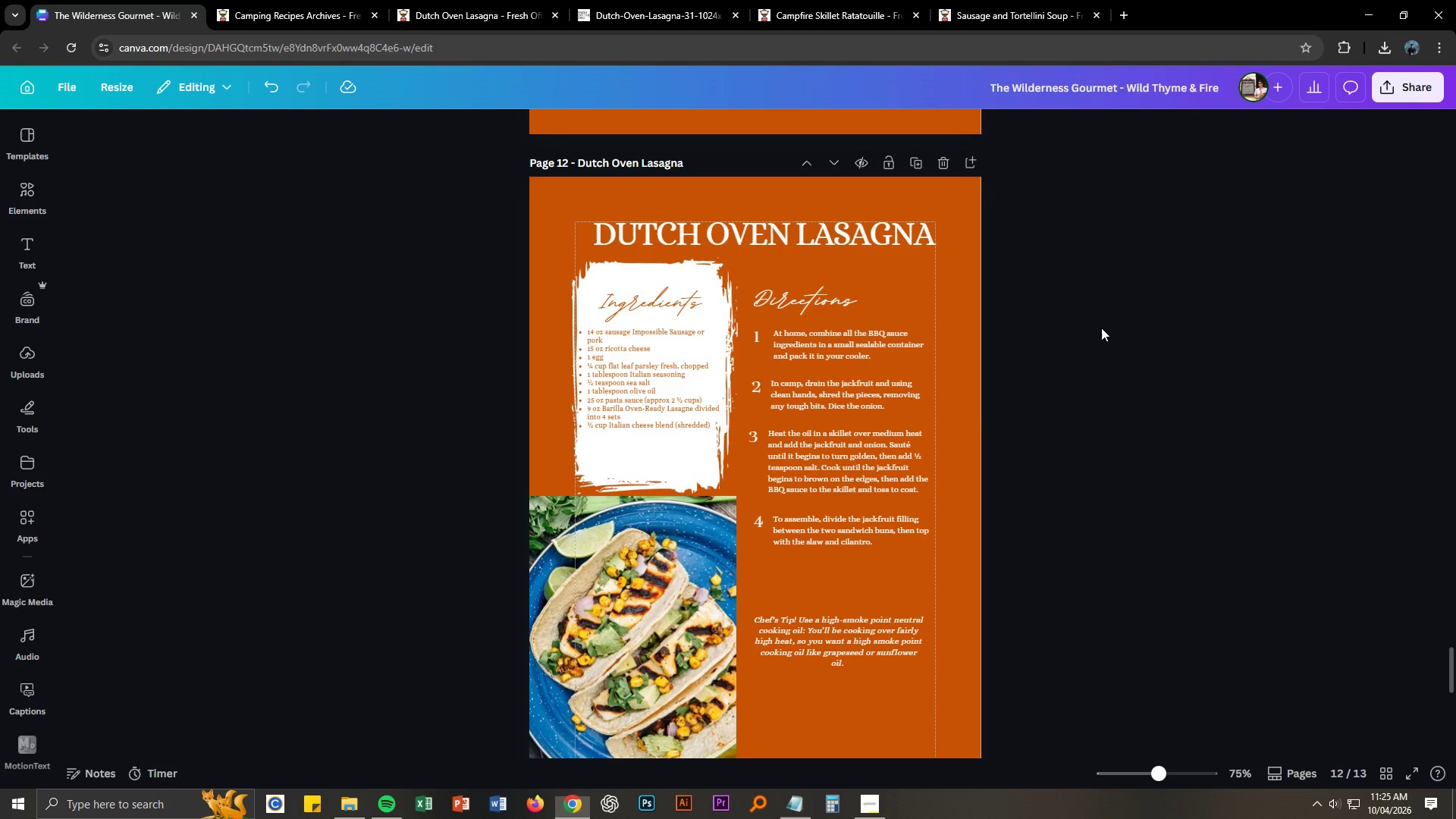 
key(Control+ControlLeft)
 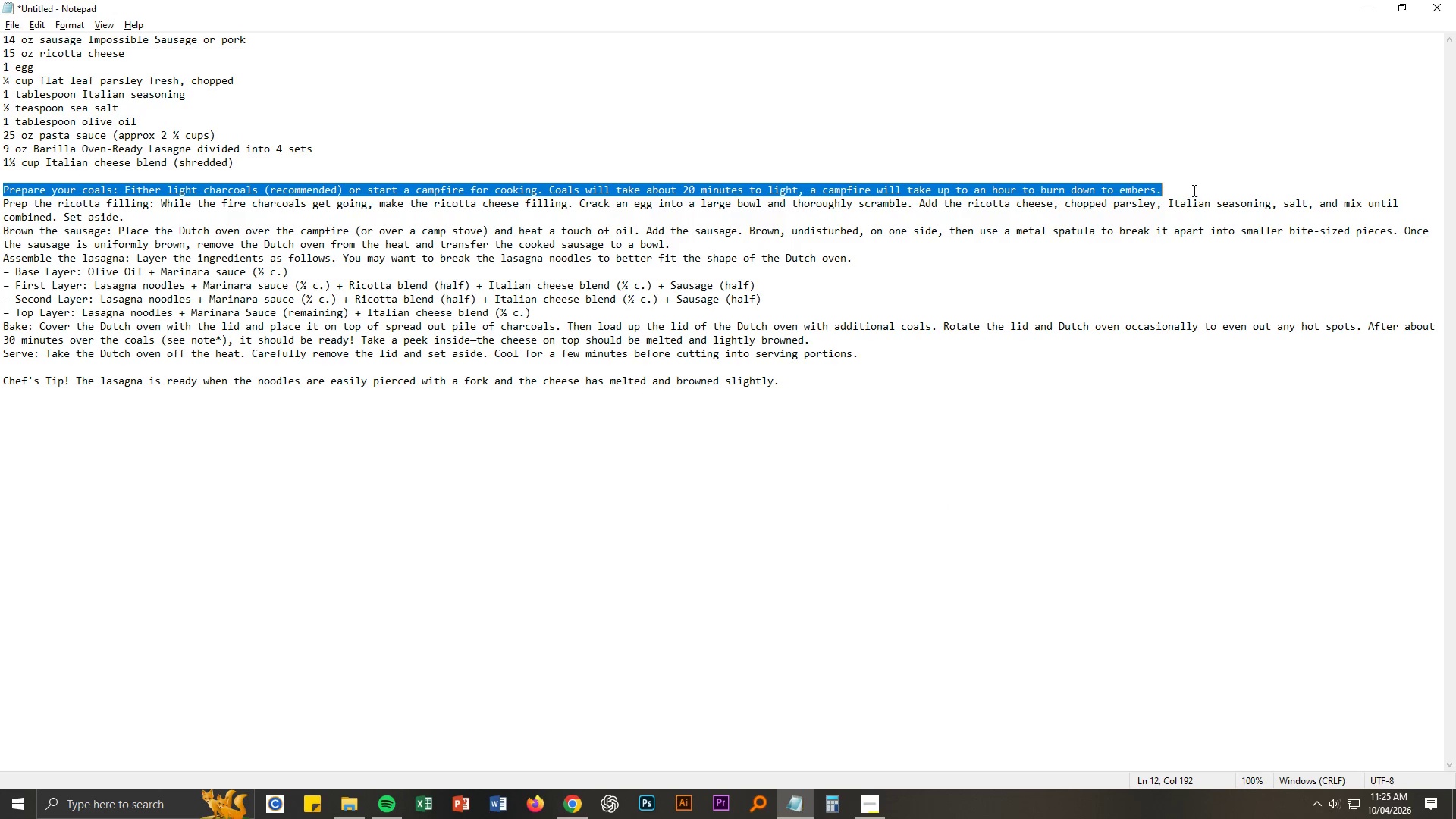 
key(Control+C)
 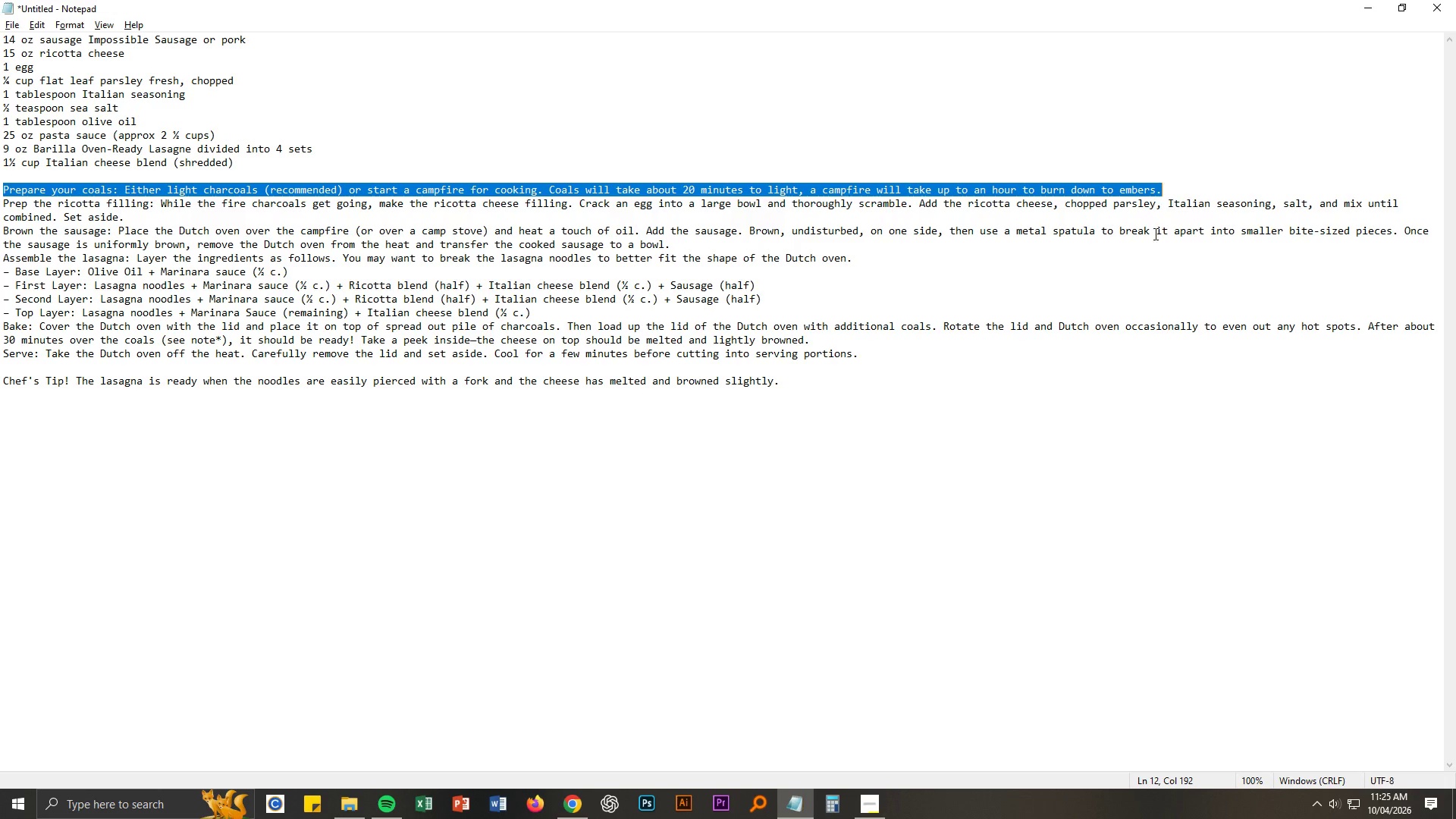 
key(Alt+AltLeft)
 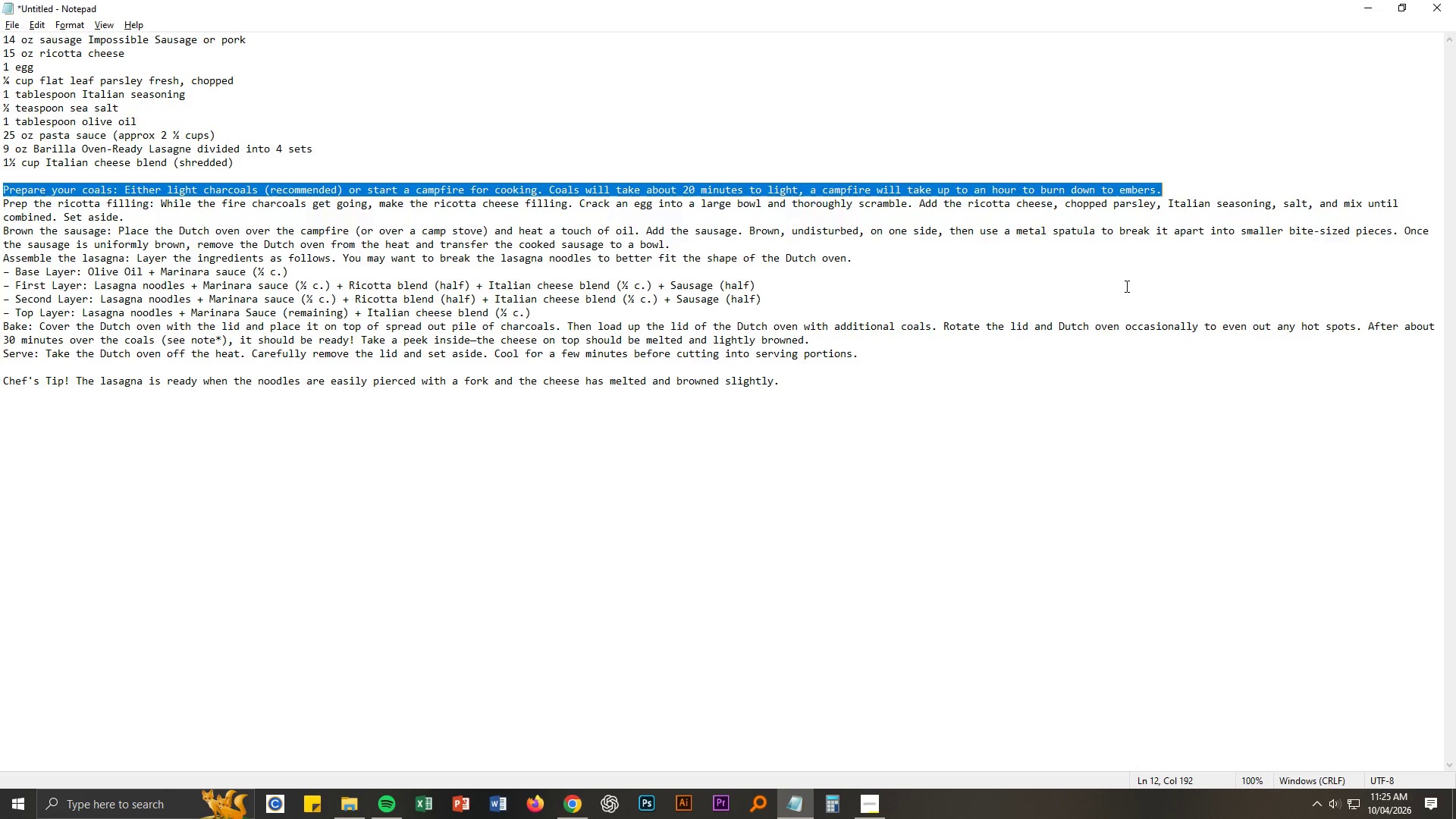 
key(Alt+Tab)
 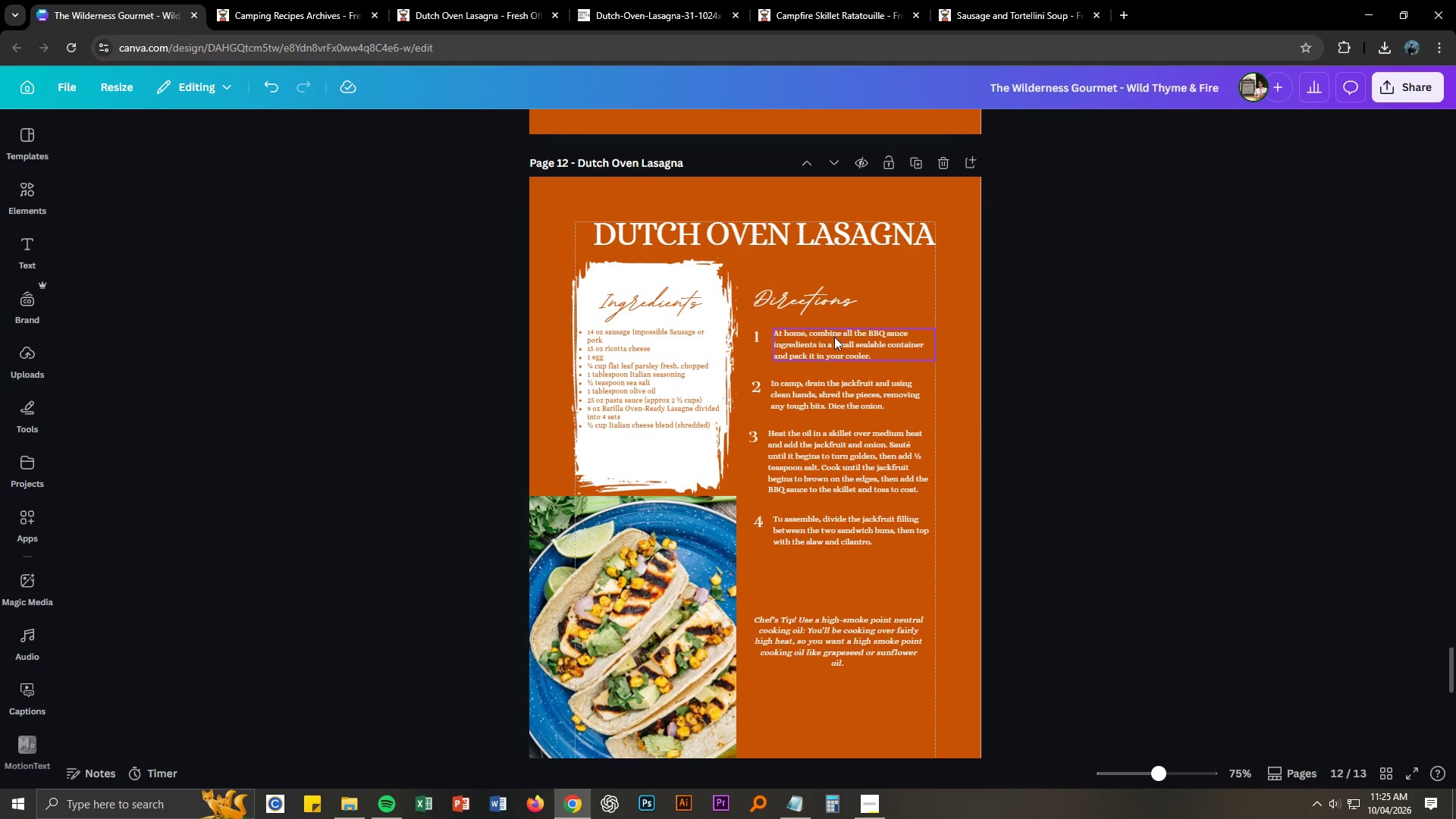 
double_click([834, 337])
 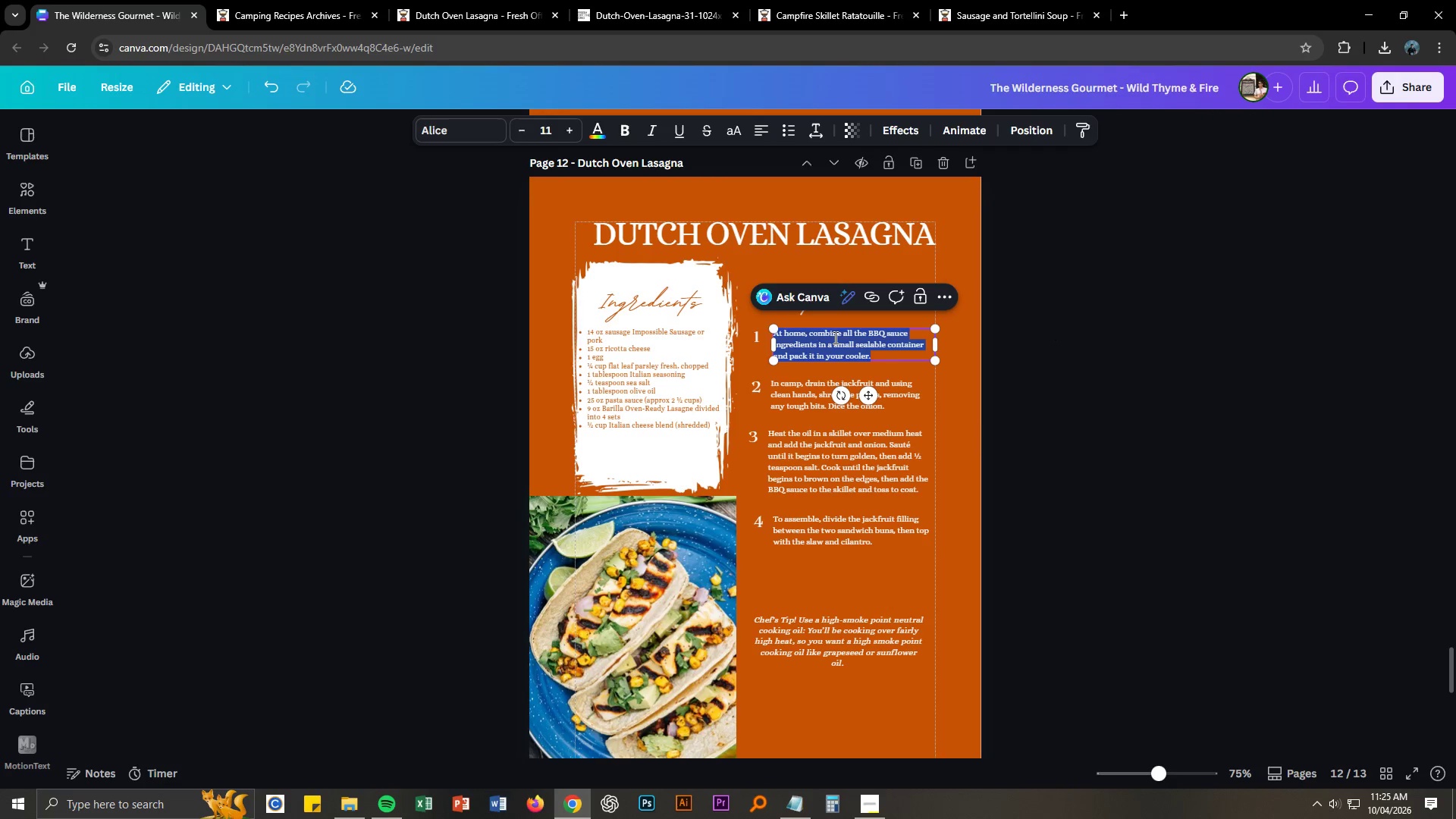 
key(Control+A)
 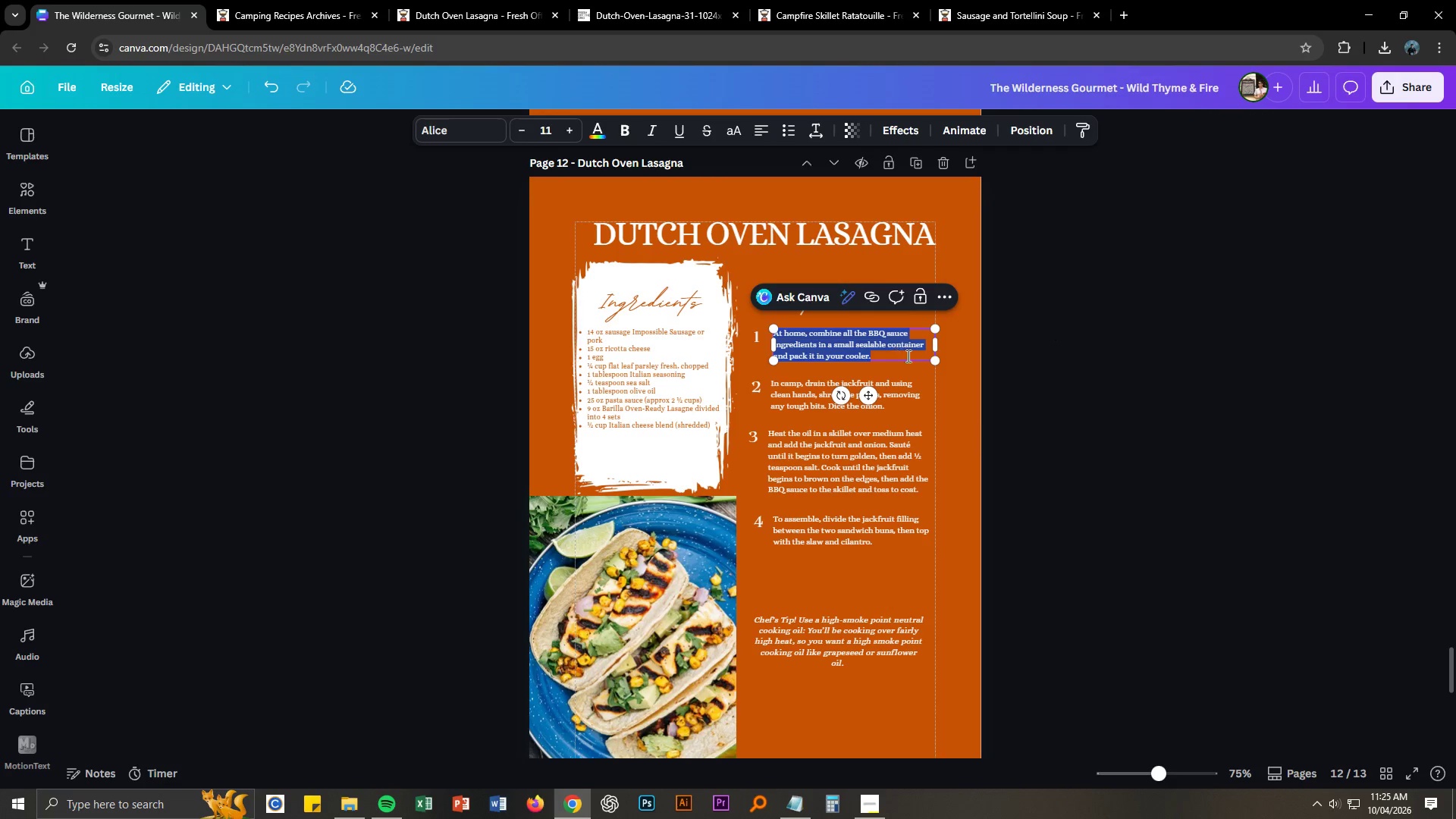 
key(Control+V)
 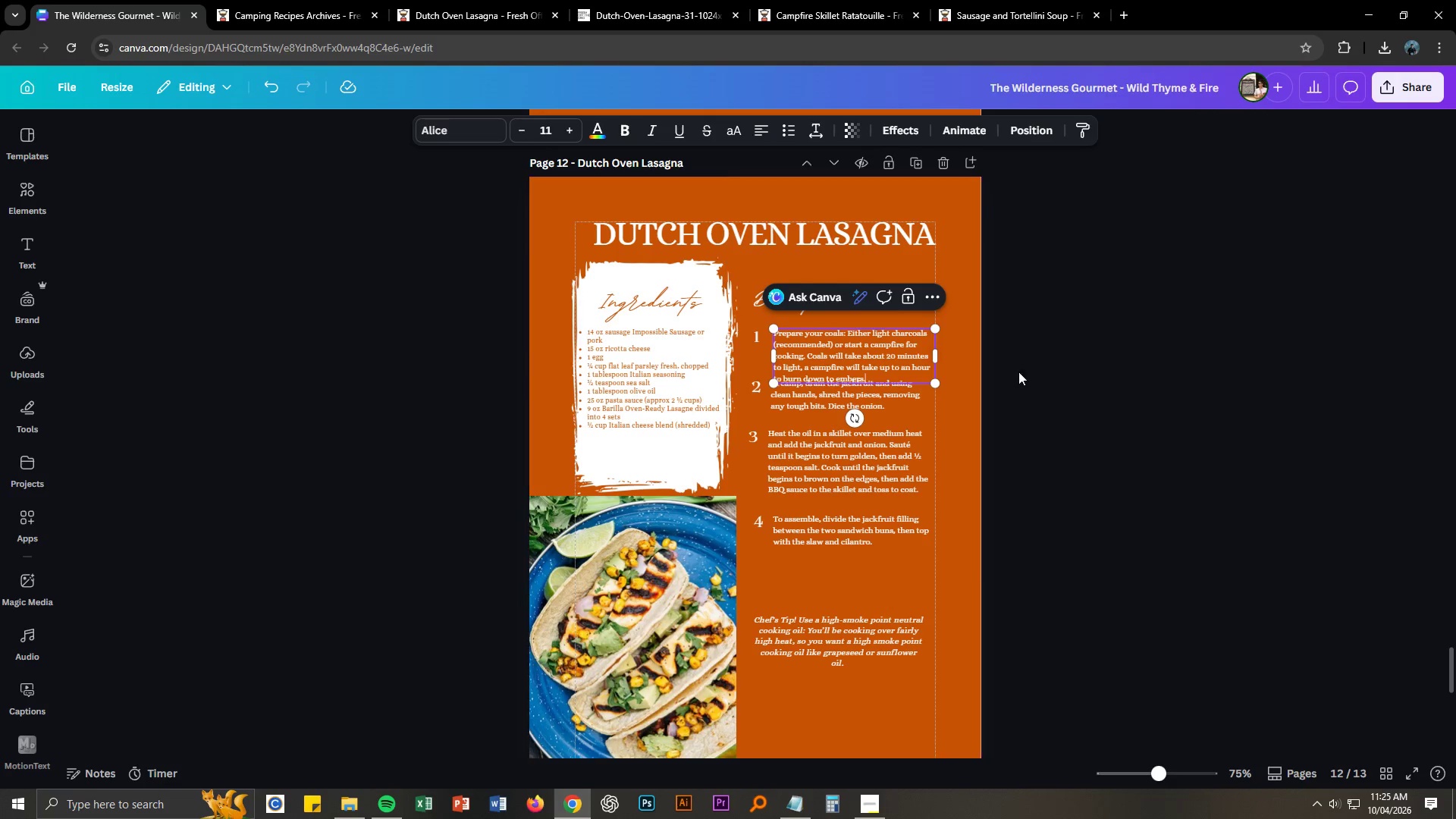 
left_click([1128, 395])
 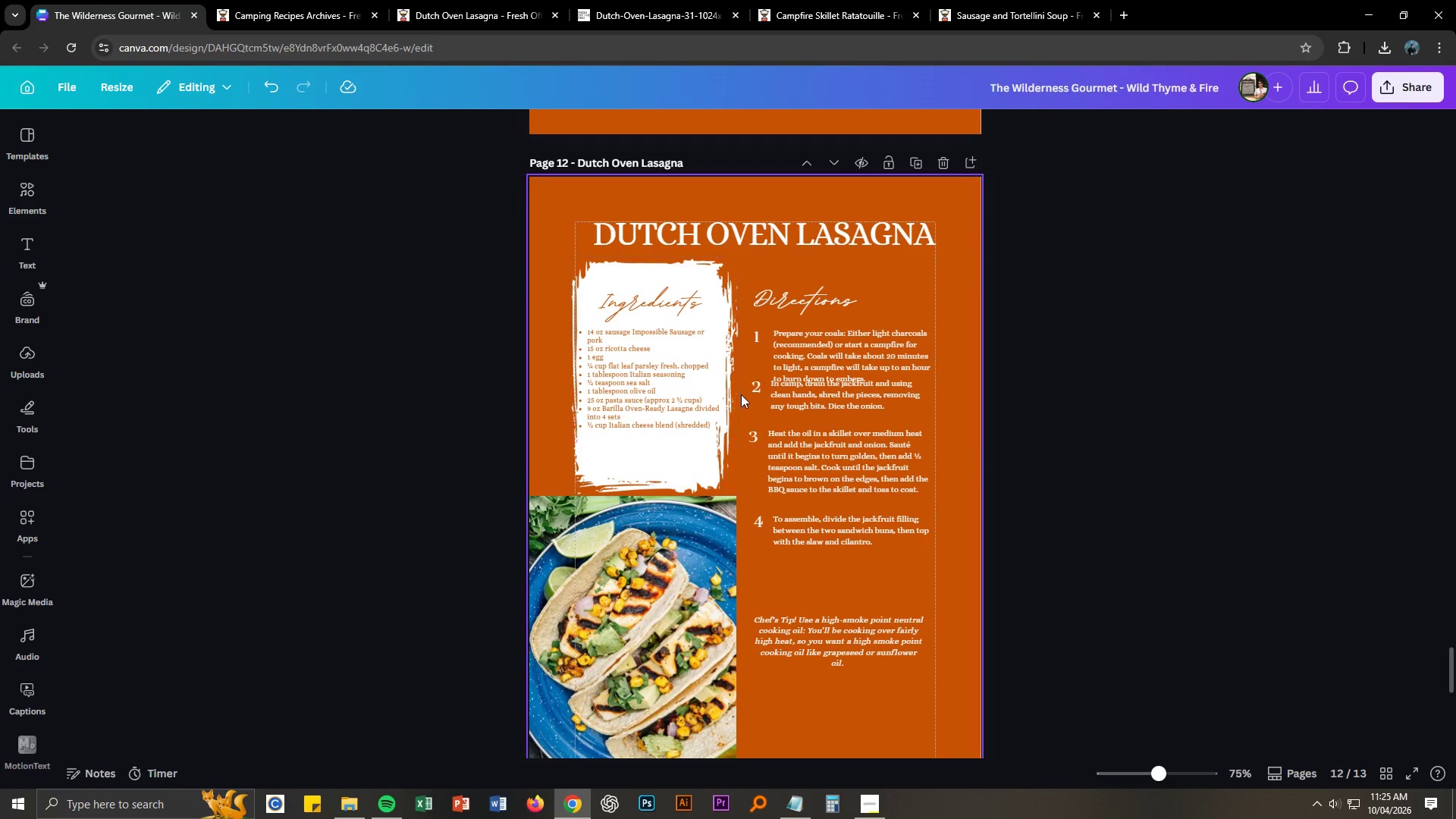 
left_click_drag(start_coordinate=[748, 395], to_coordinate=[848, 528])
 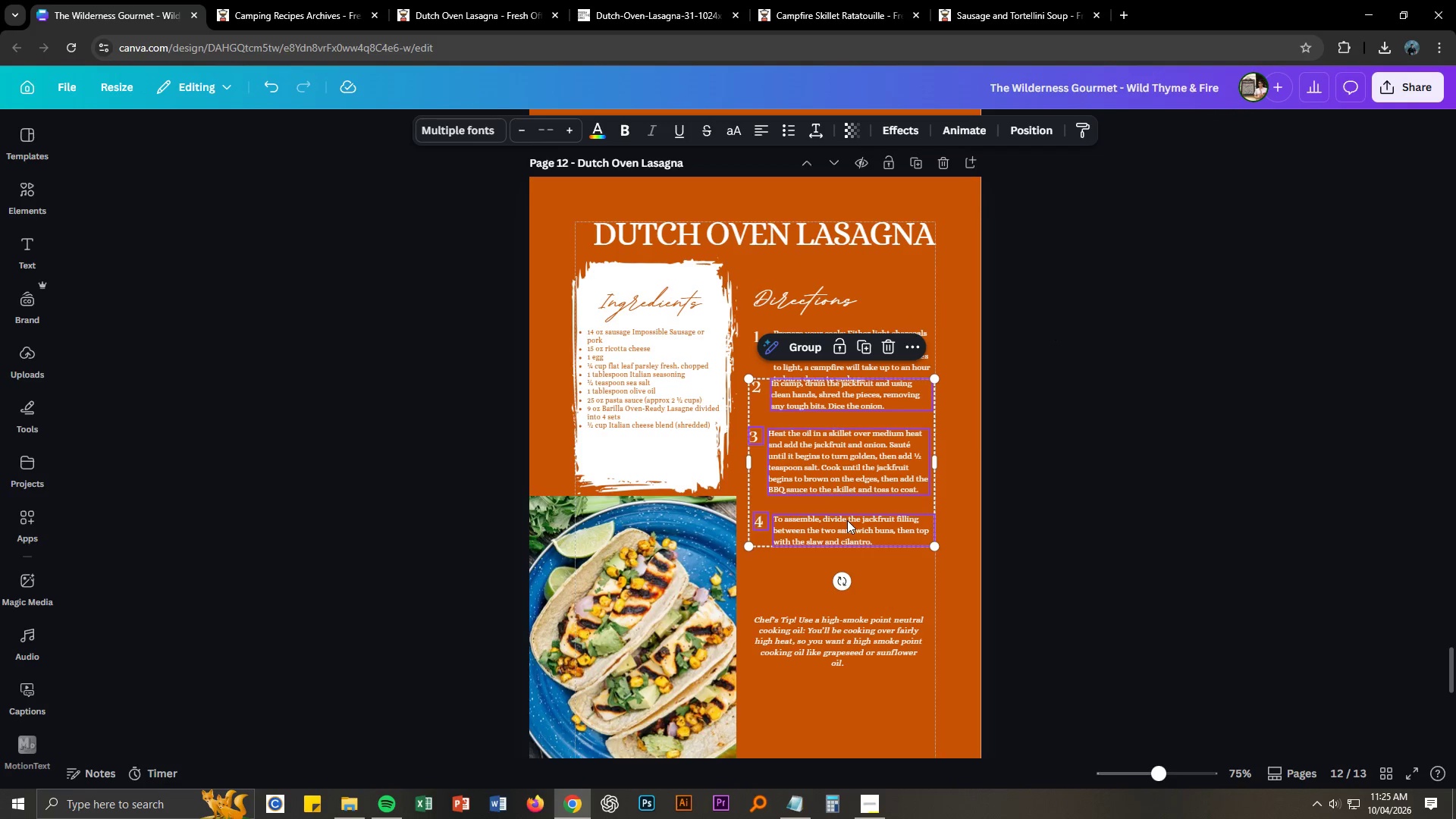 
left_click_drag(start_coordinate=[847, 520], to_coordinate=[846, 548])
 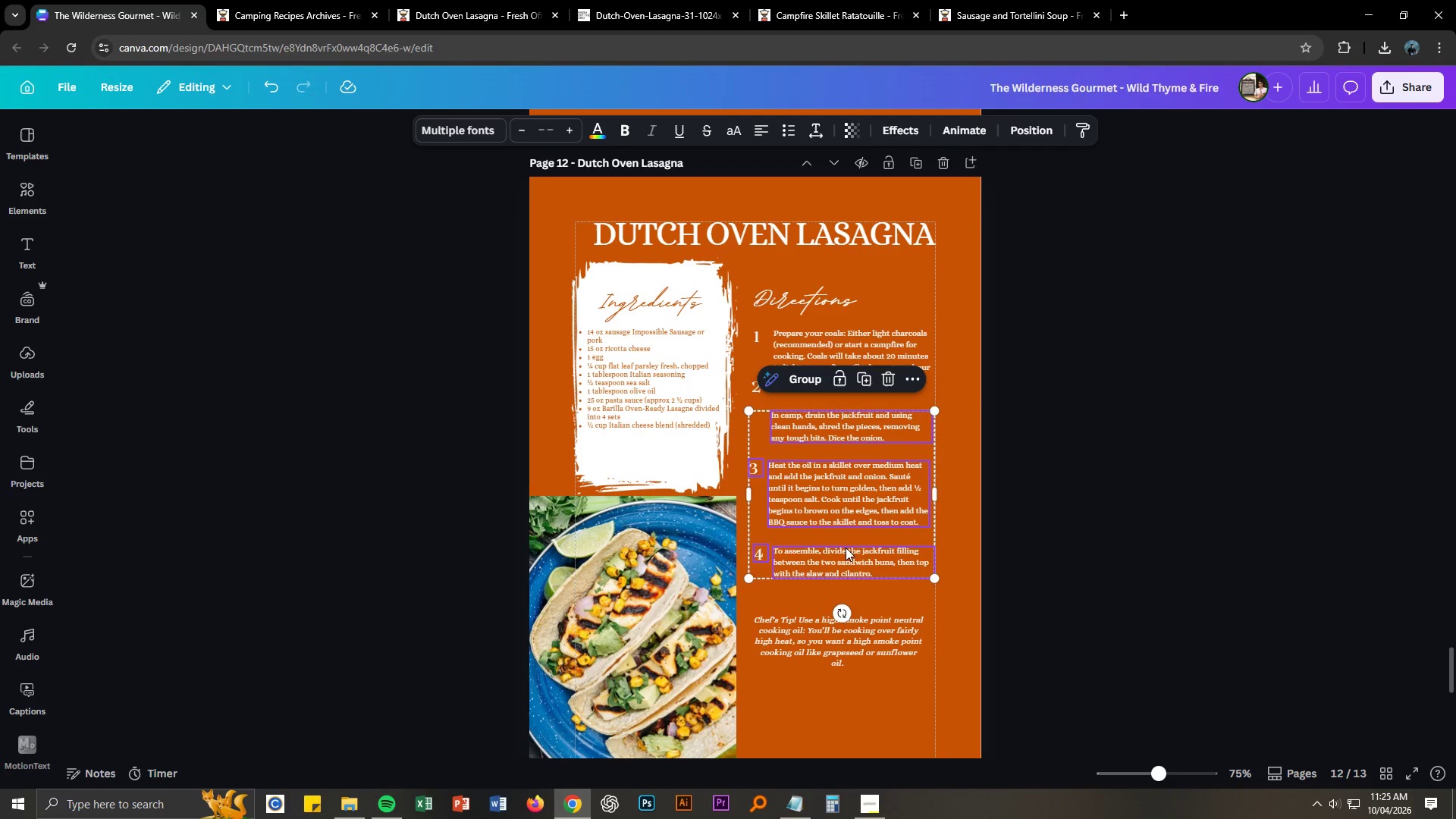 
key(Control+ControlLeft)
 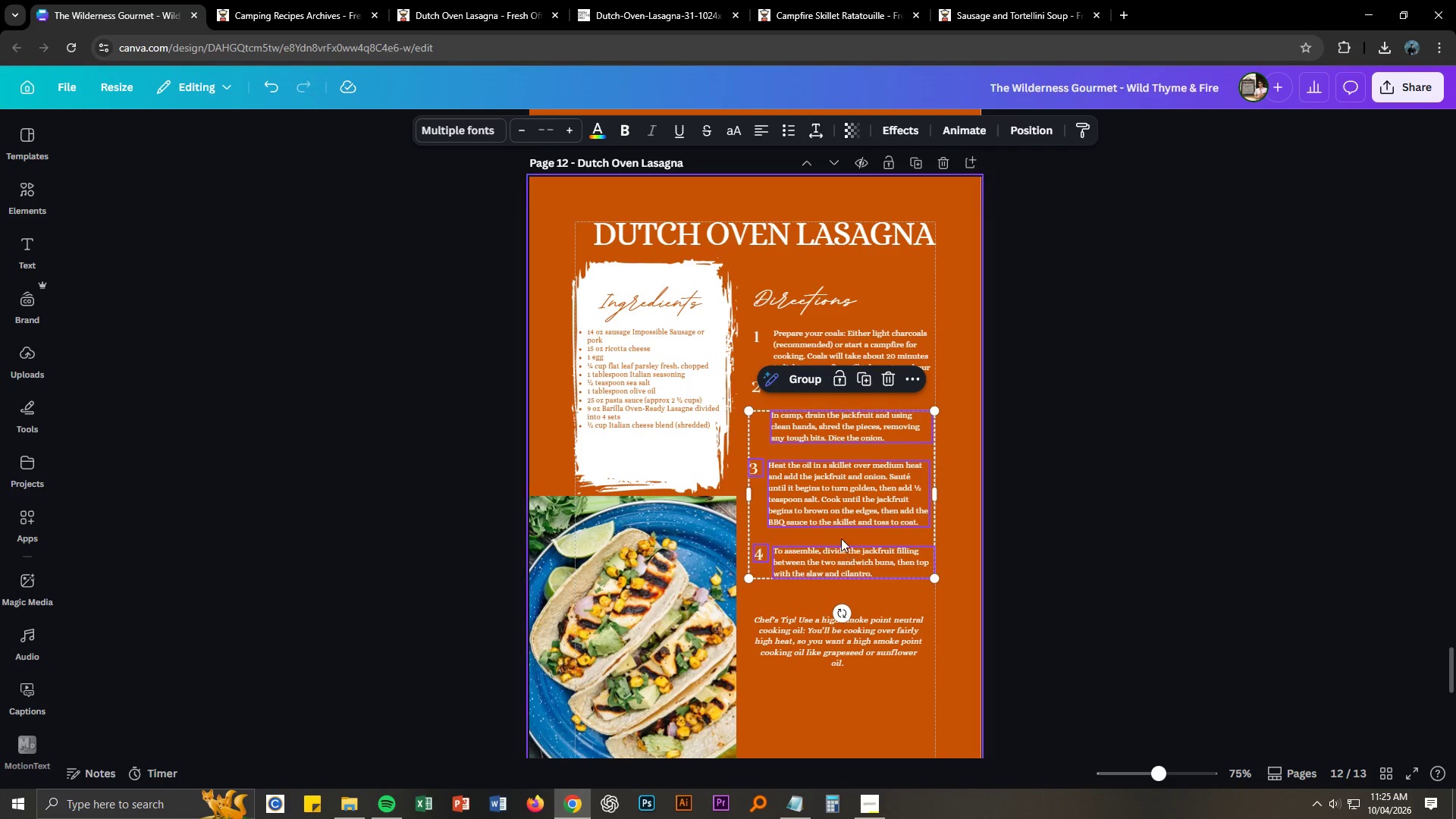 
key(Control+Z)
 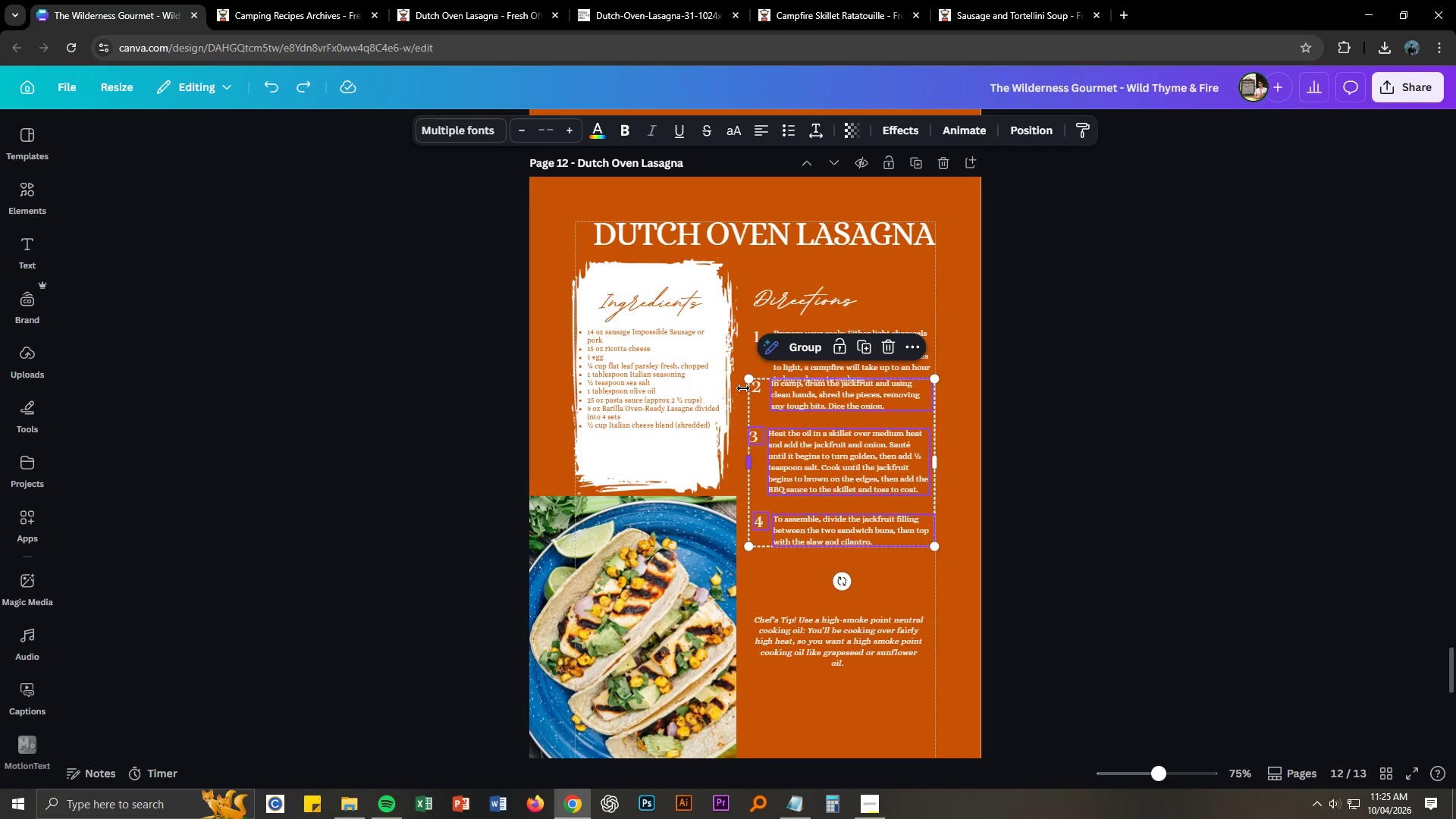 
left_click([742, 388])
 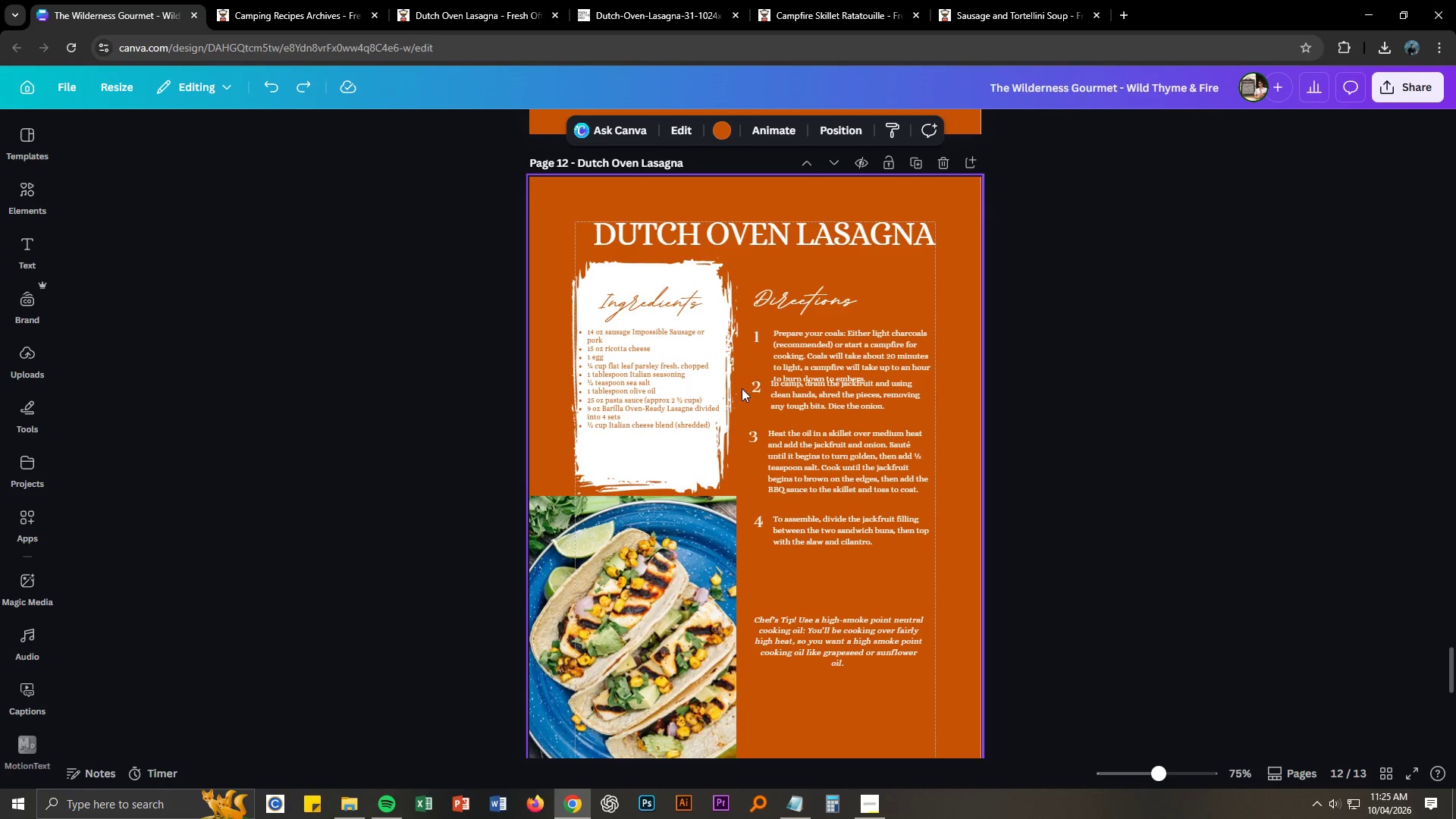 
left_click_drag(start_coordinate=[742, 388], to_coordinate=[855, 527])
 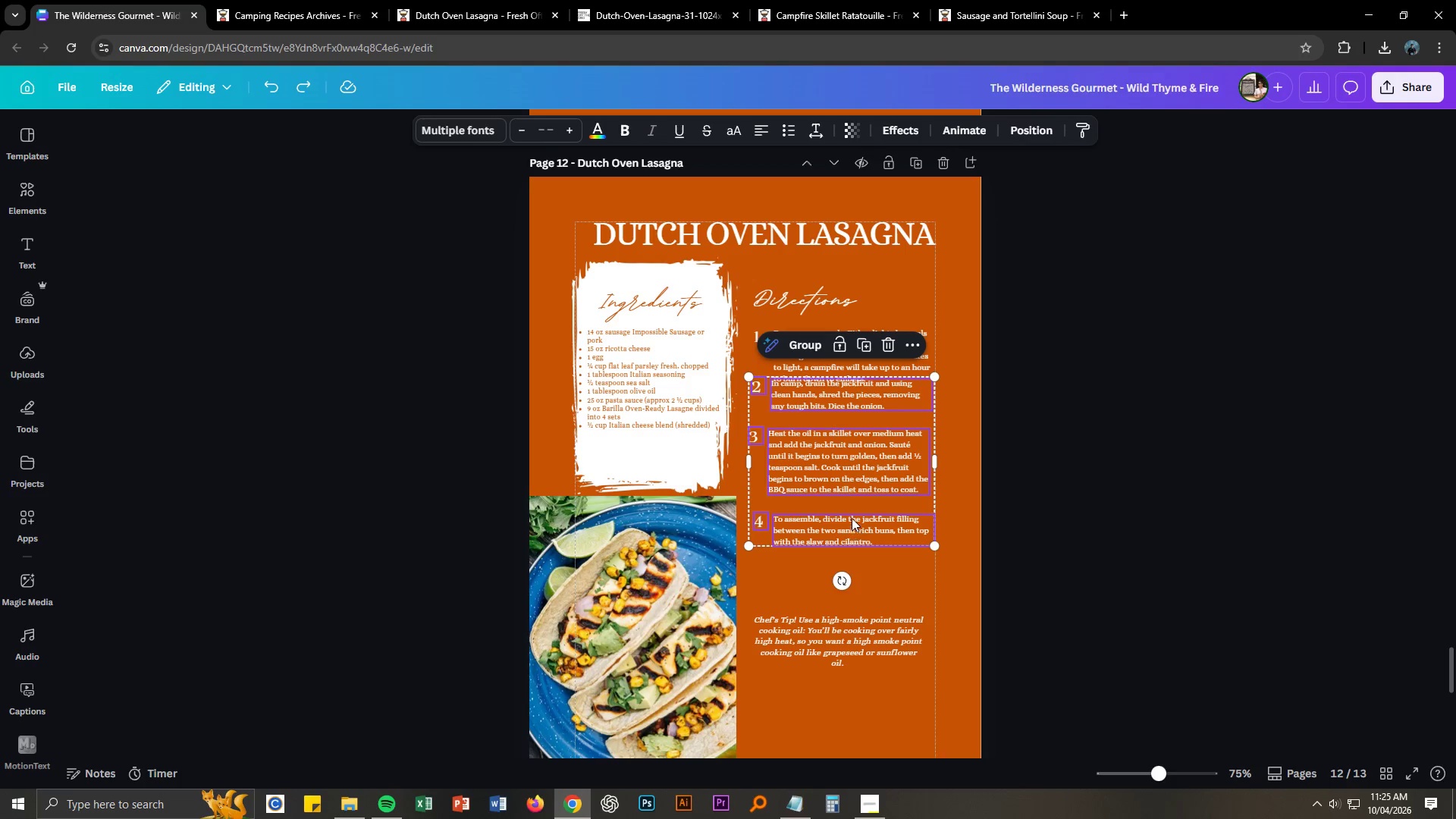 
left_click_drag(start_coordinate=[852, 518], to_coordinate=[851, 558])
 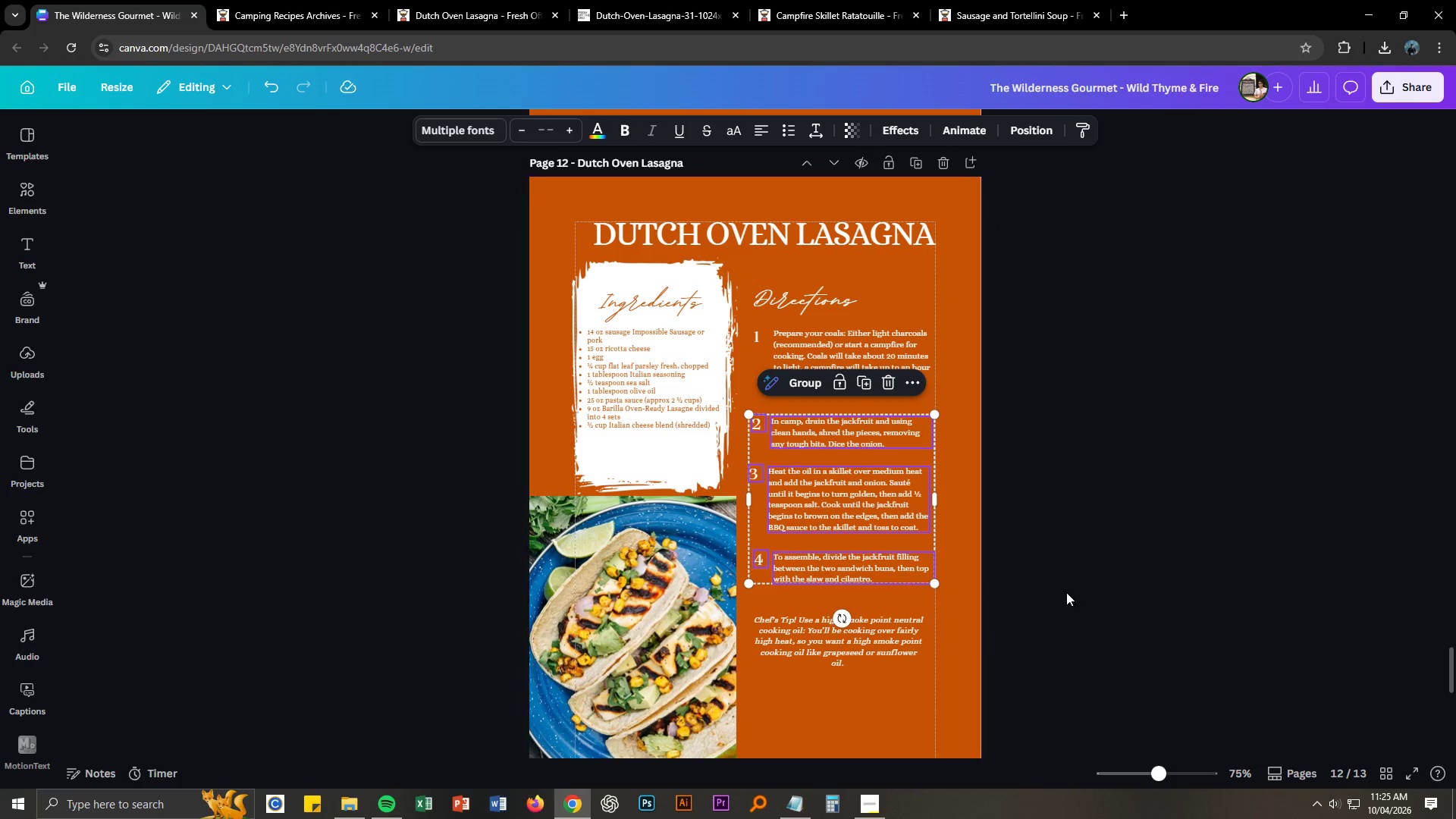 
scroll: coordinate [1081, 590], scroll_direction: down, amount: 3.0
 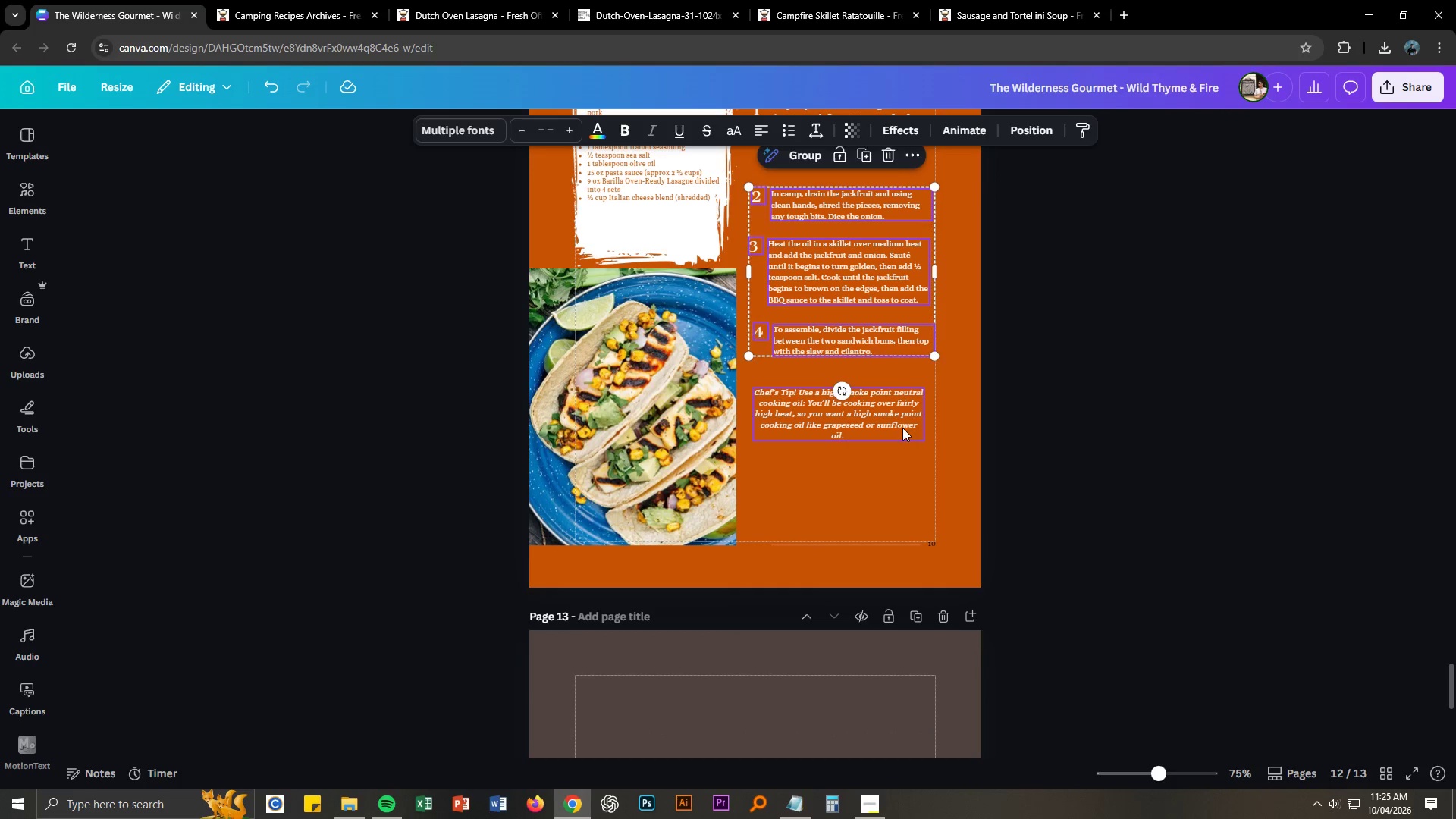 
left_click_drag(start_coordinate=[902, 426], to_coordinate=[902, 517])
 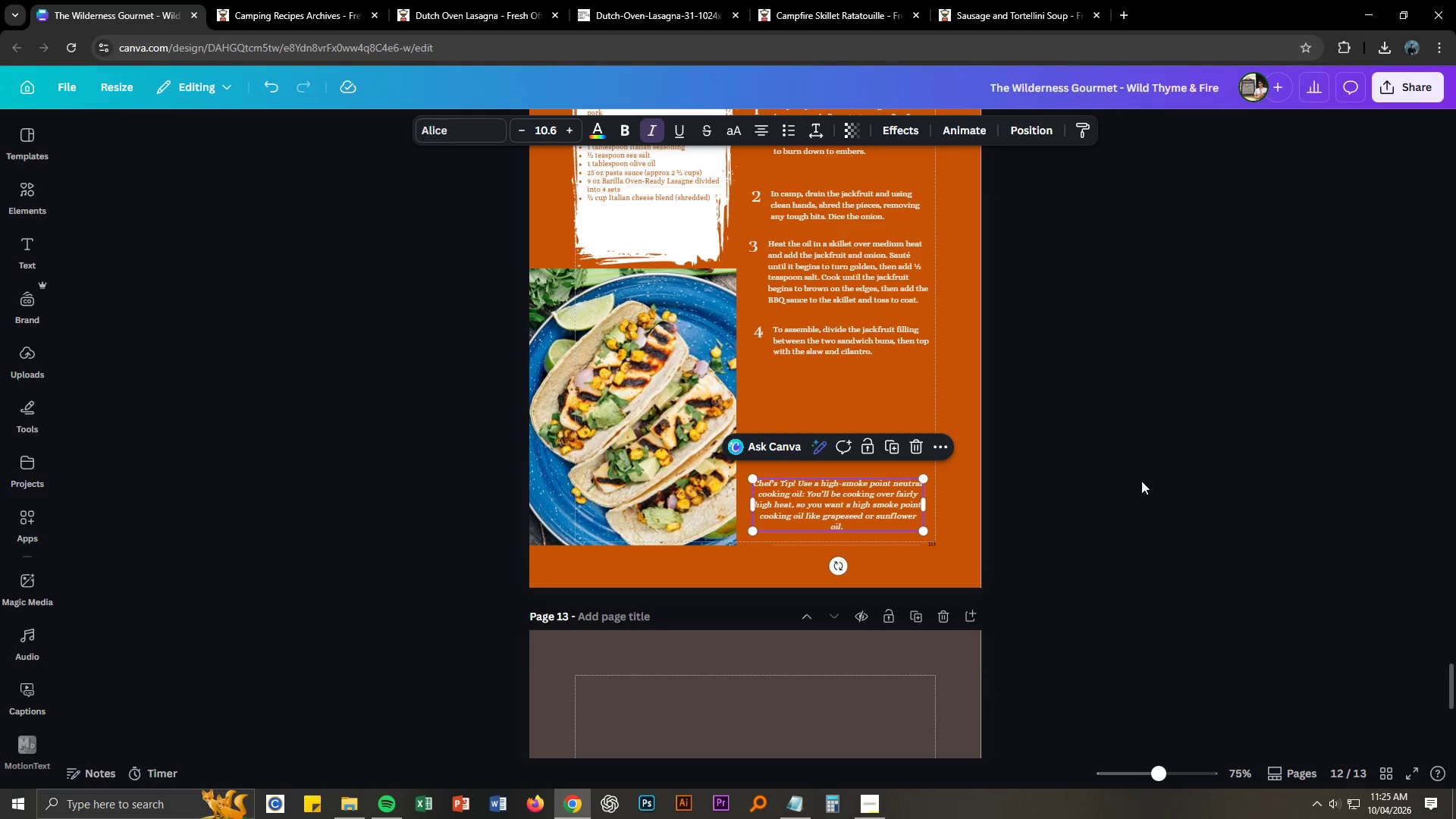 
hold_key(key=ControlLeft, duration=1.34)
 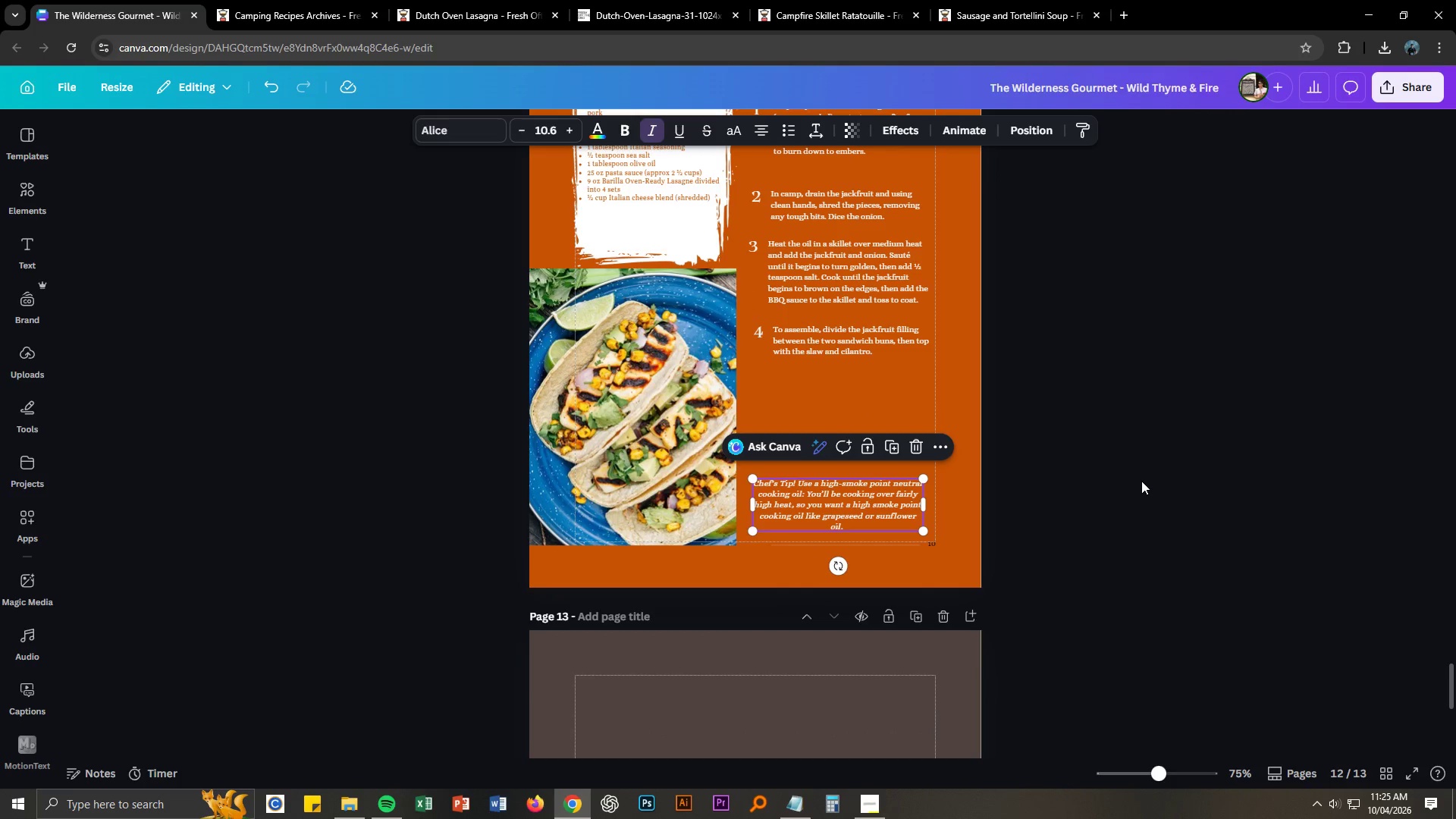 
left_click([1141, 481])
 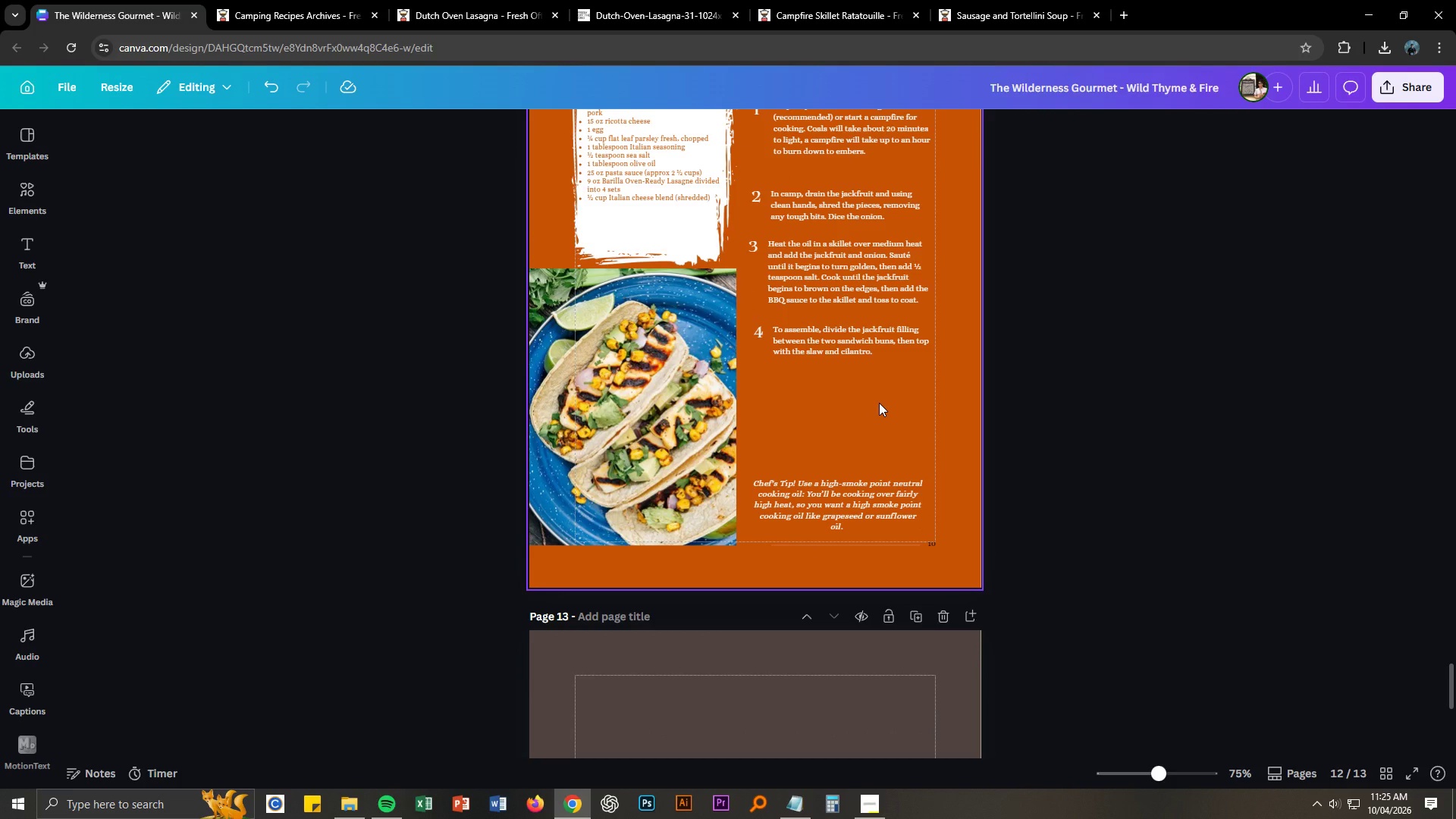 
scroll: coordinate [879, 402], scroll_direction: up, amount: 2.0
 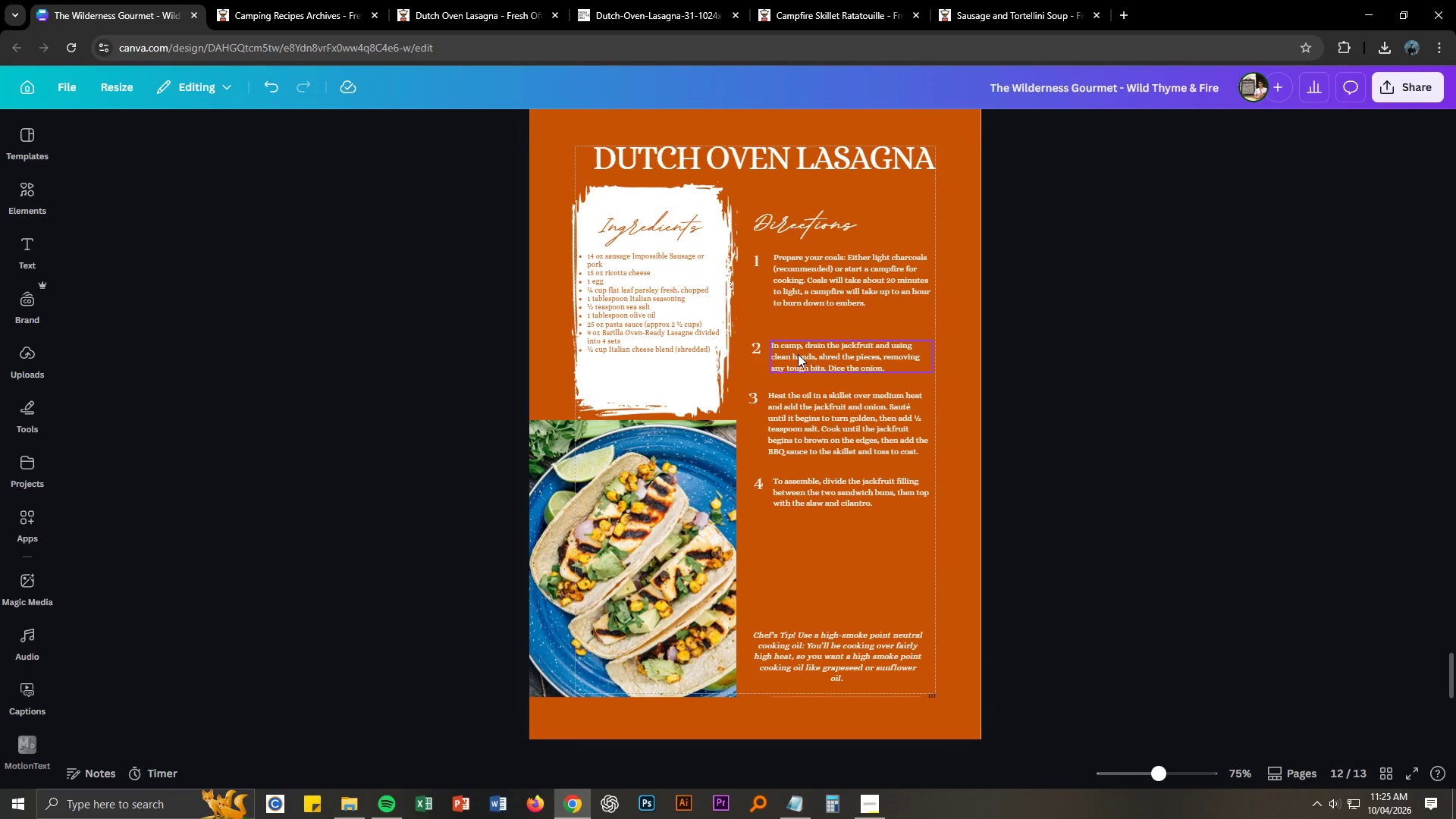 
left_click([797, 352])
 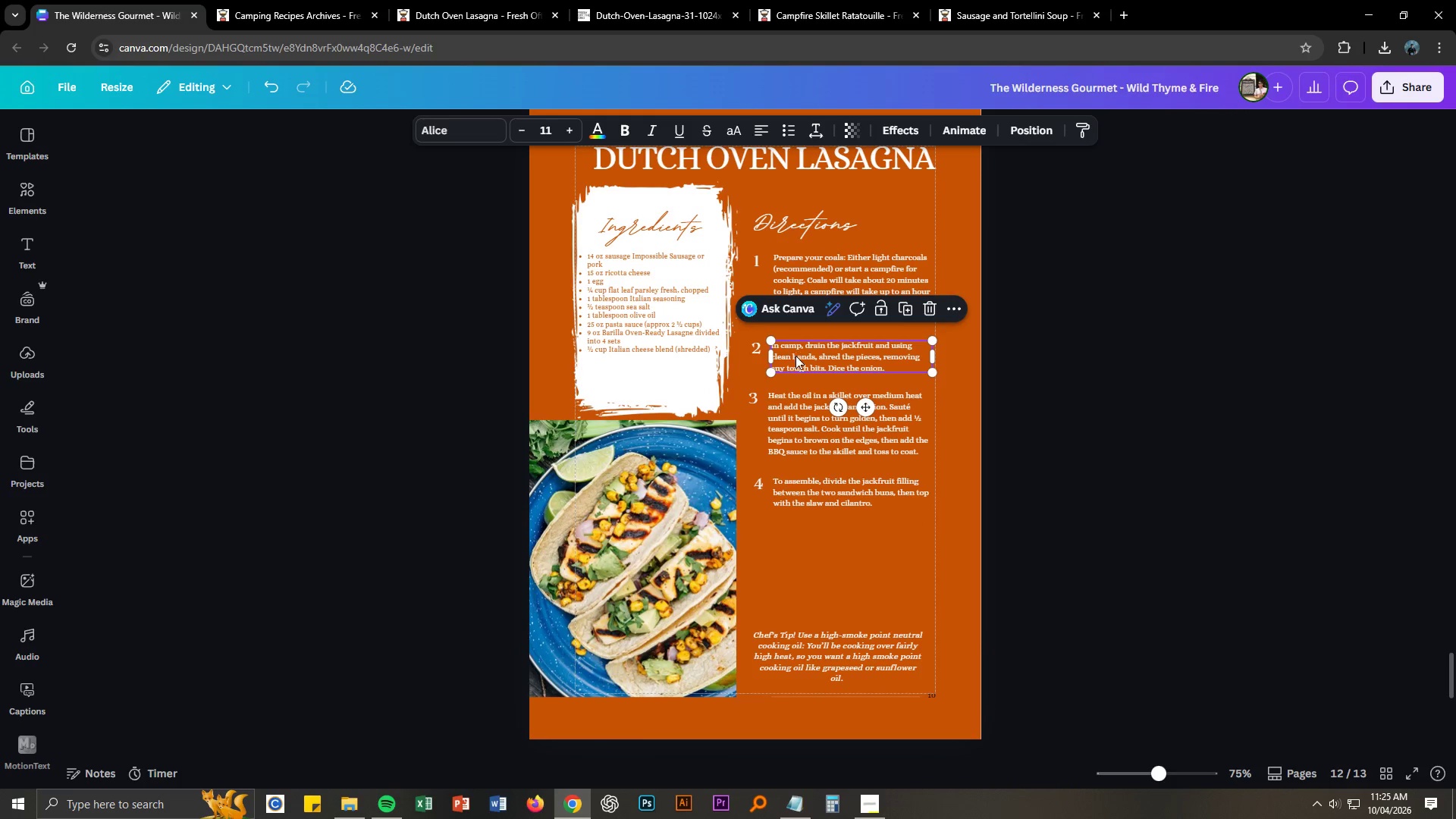 
key(Alt+AltLeft)
 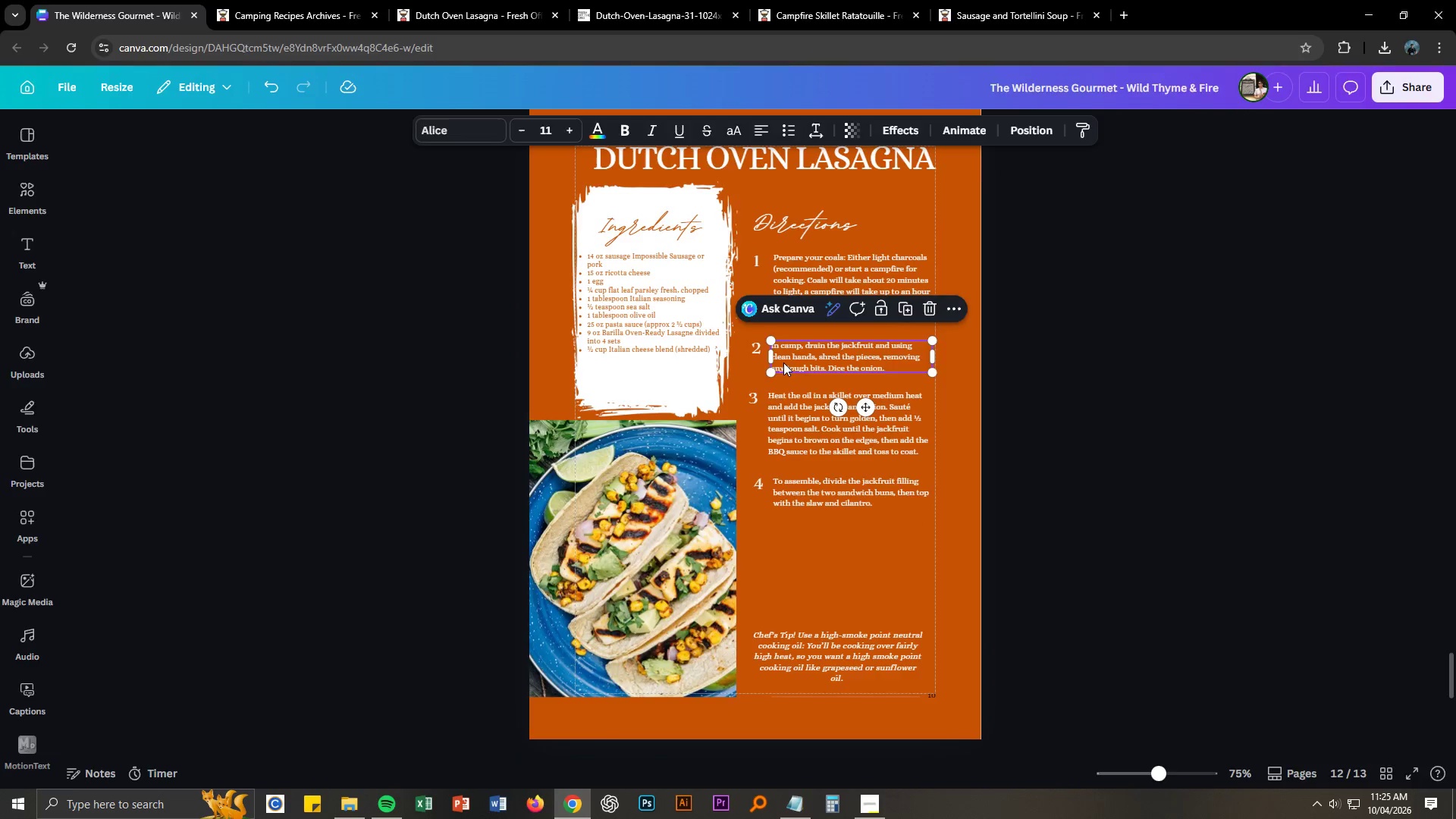 
key(Alt+Tab)
 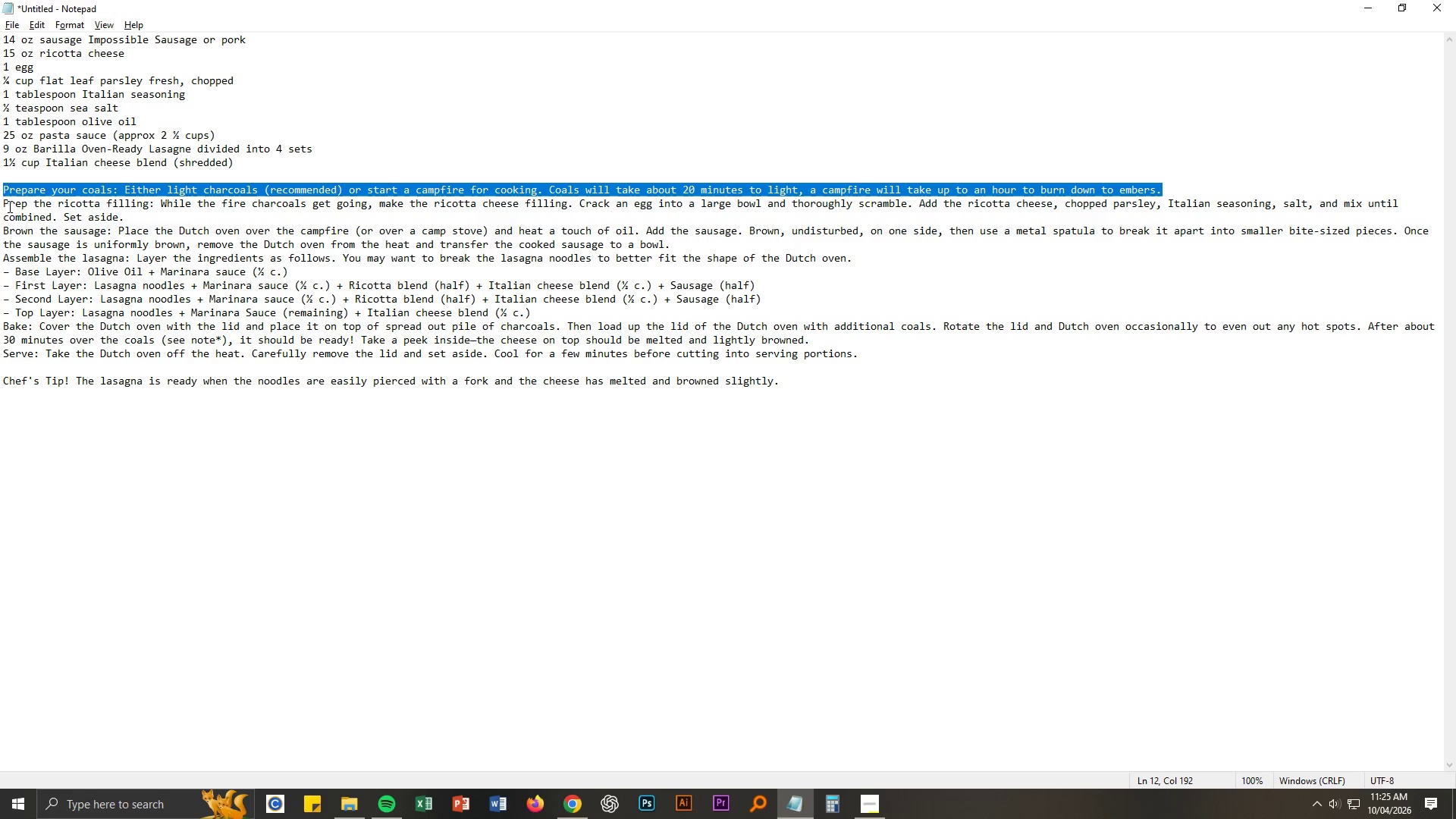 
left_click_drag(start_coordinate=[2, 206], to_coordinate=[131, 218])
 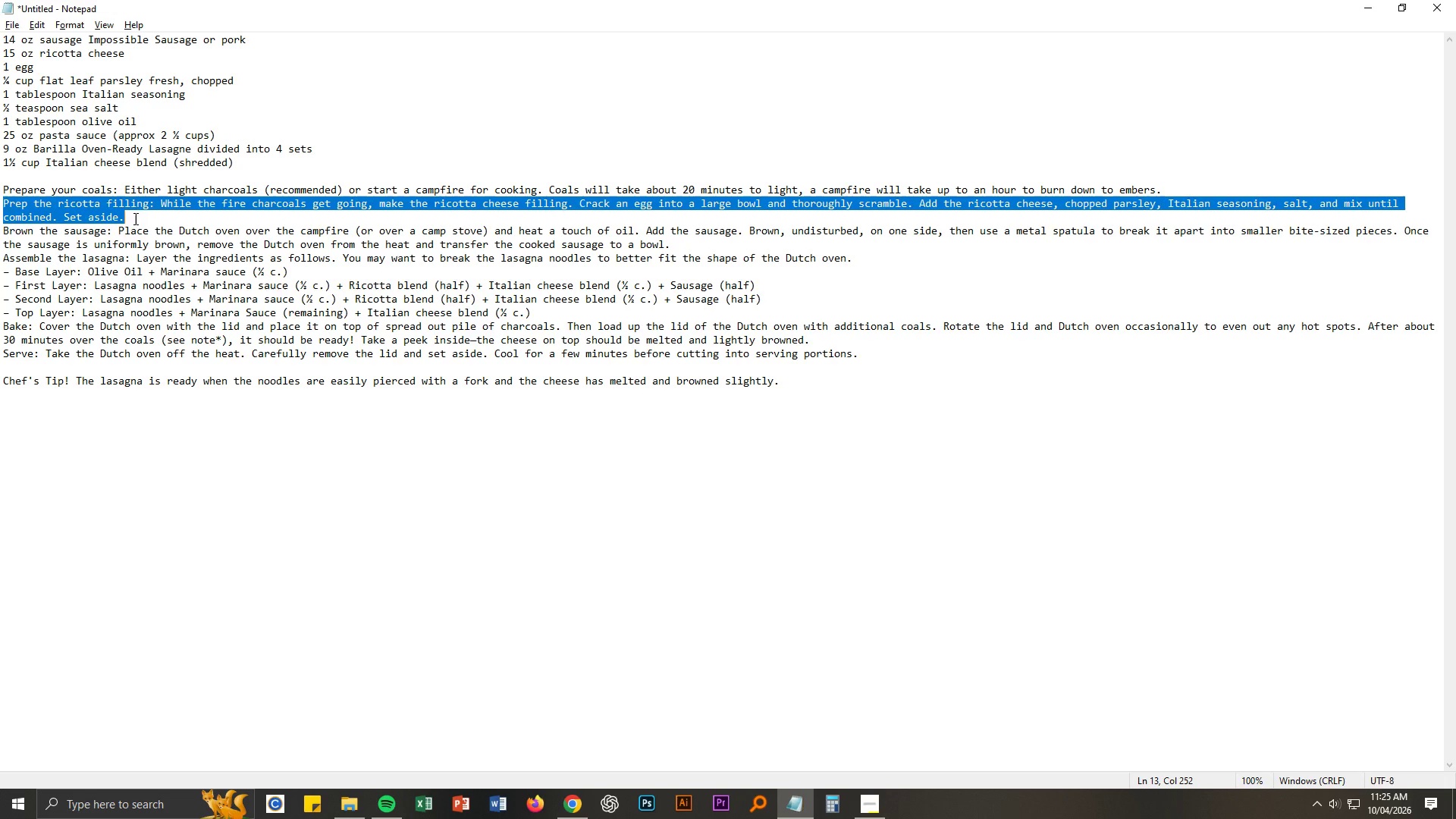 
key(Control+ControlLeft)
 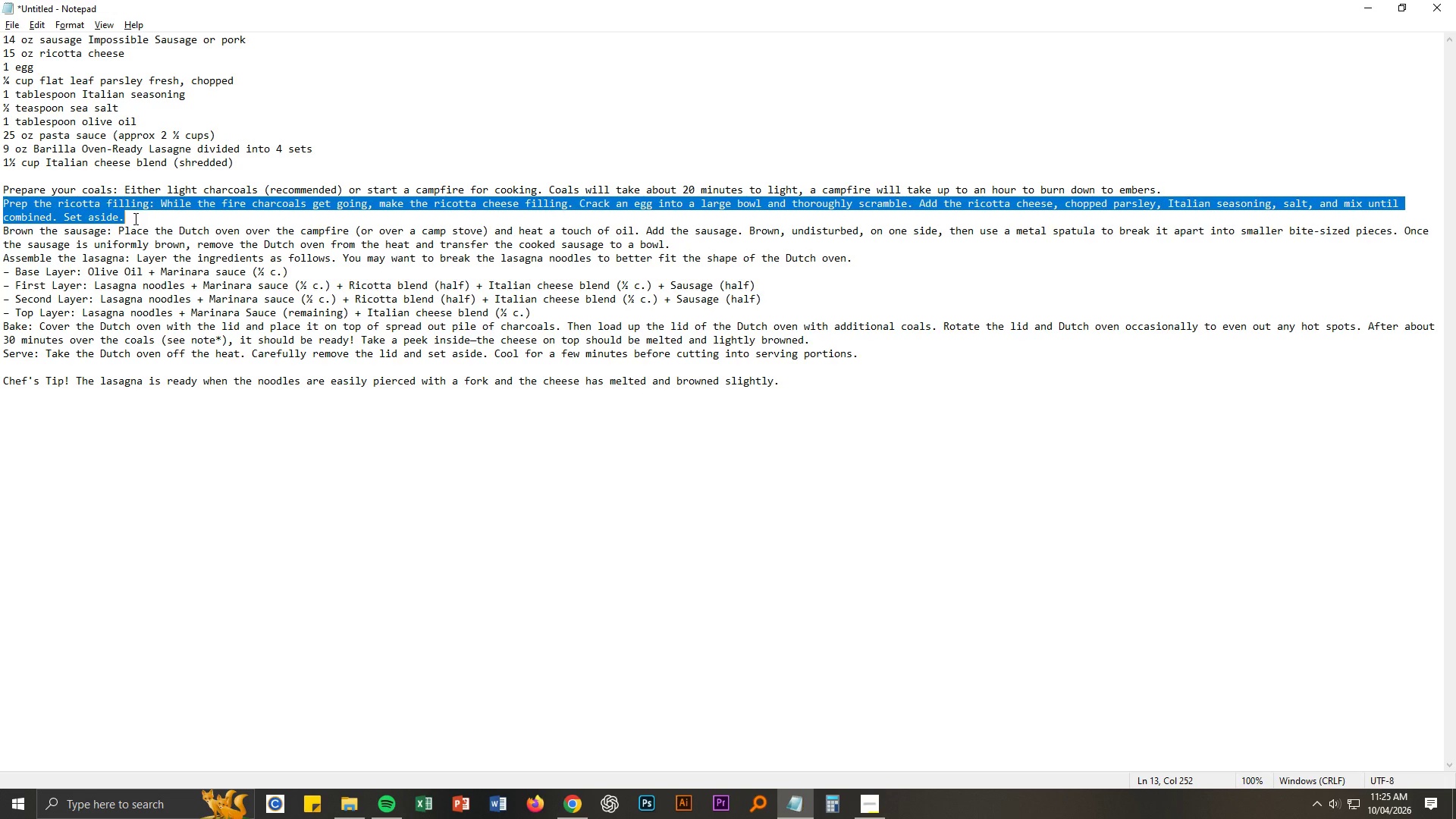 
key(Control+C)
 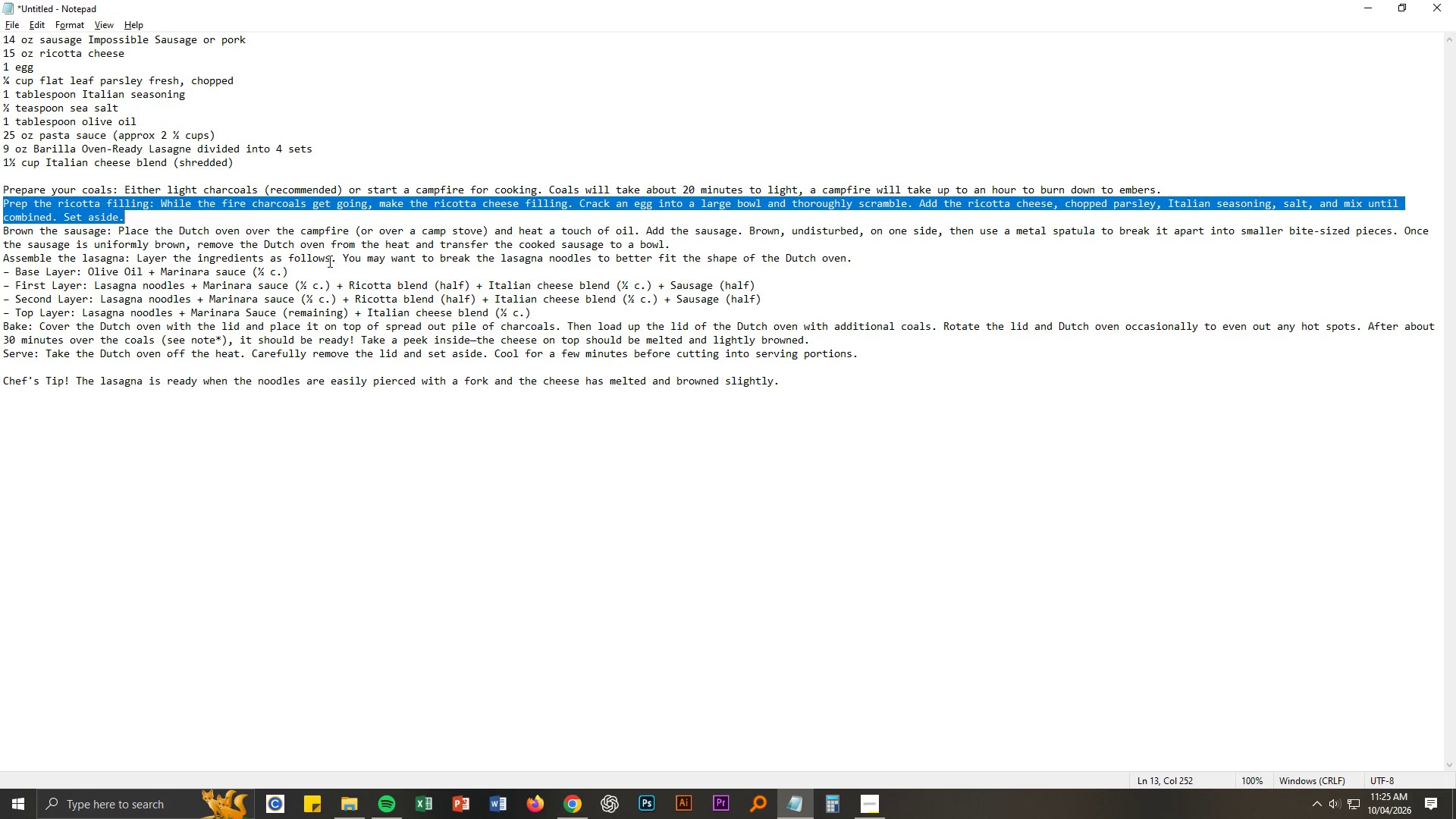 
key(Alt+AltLeft)
 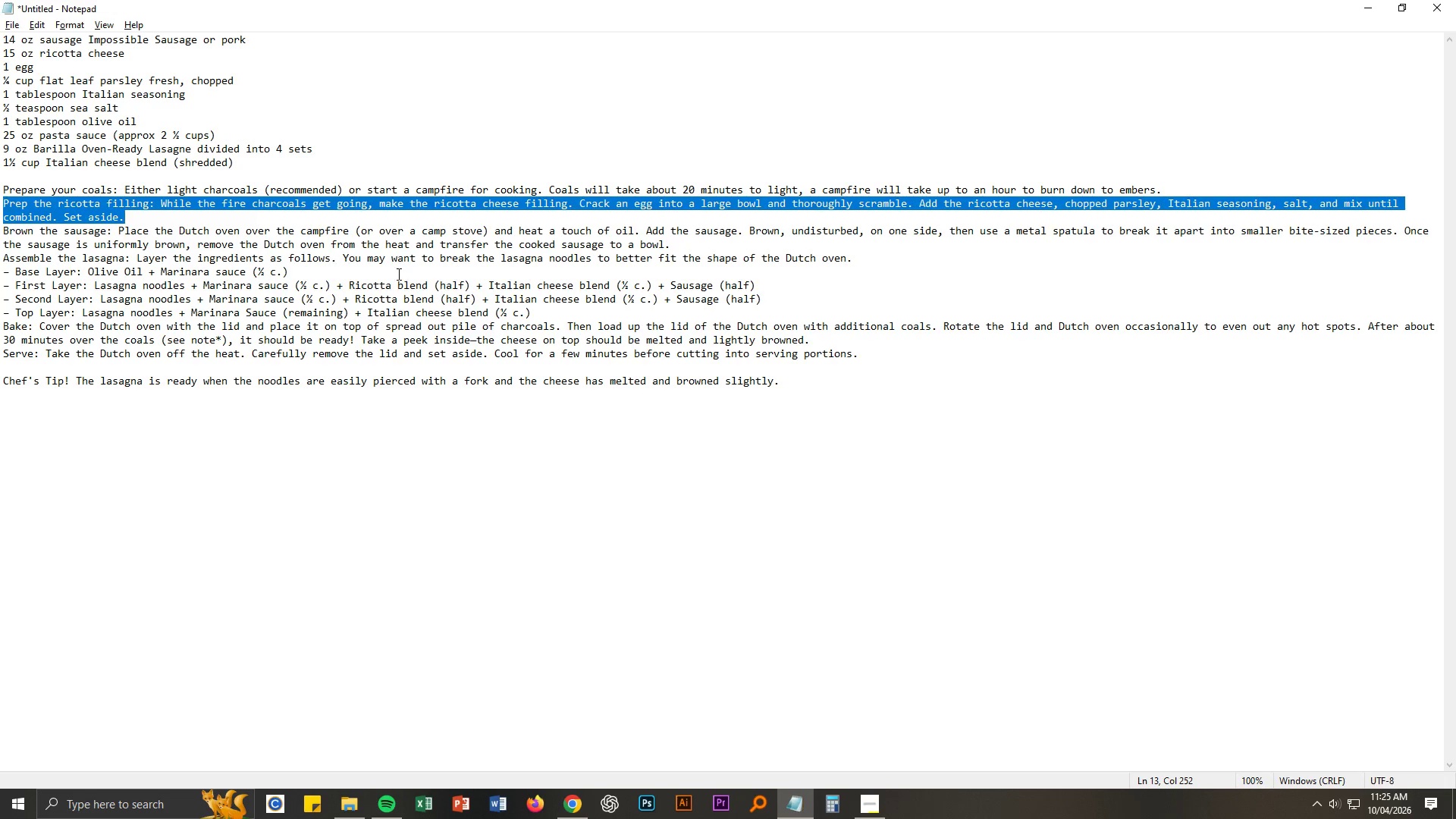 
key(Alt+Tab)
 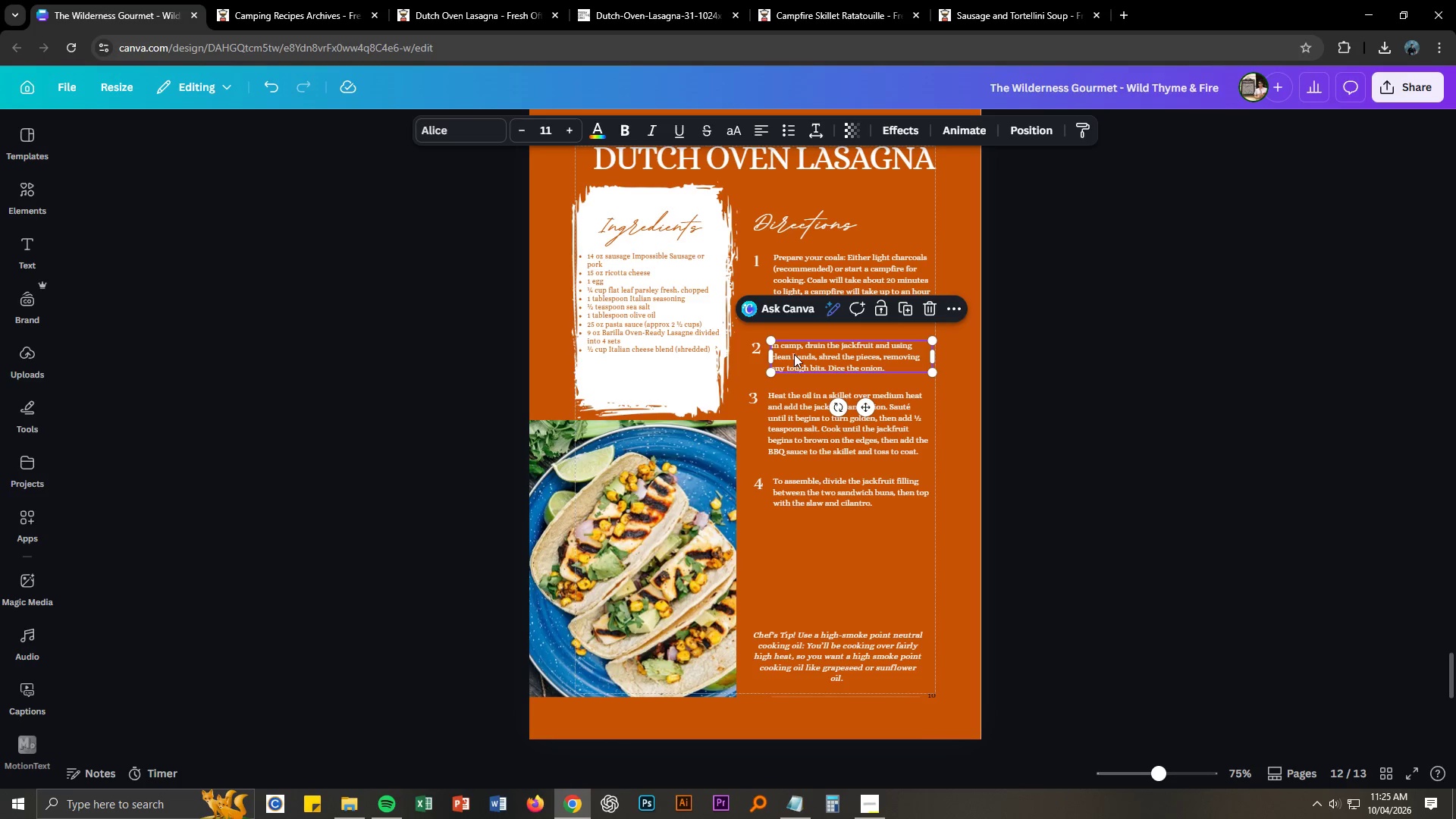 
double_click([796, 353])
 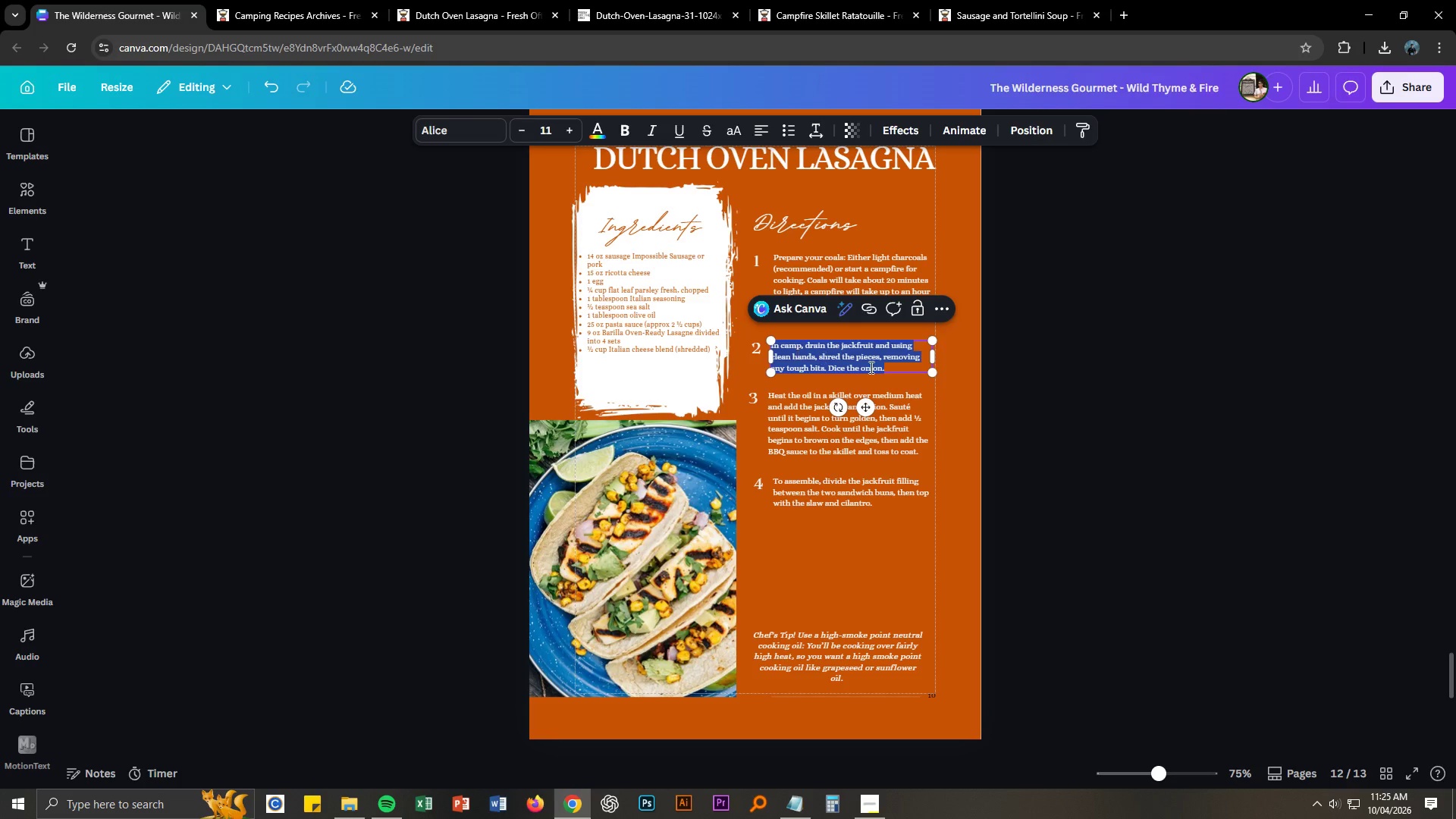 
key(Control+V)
 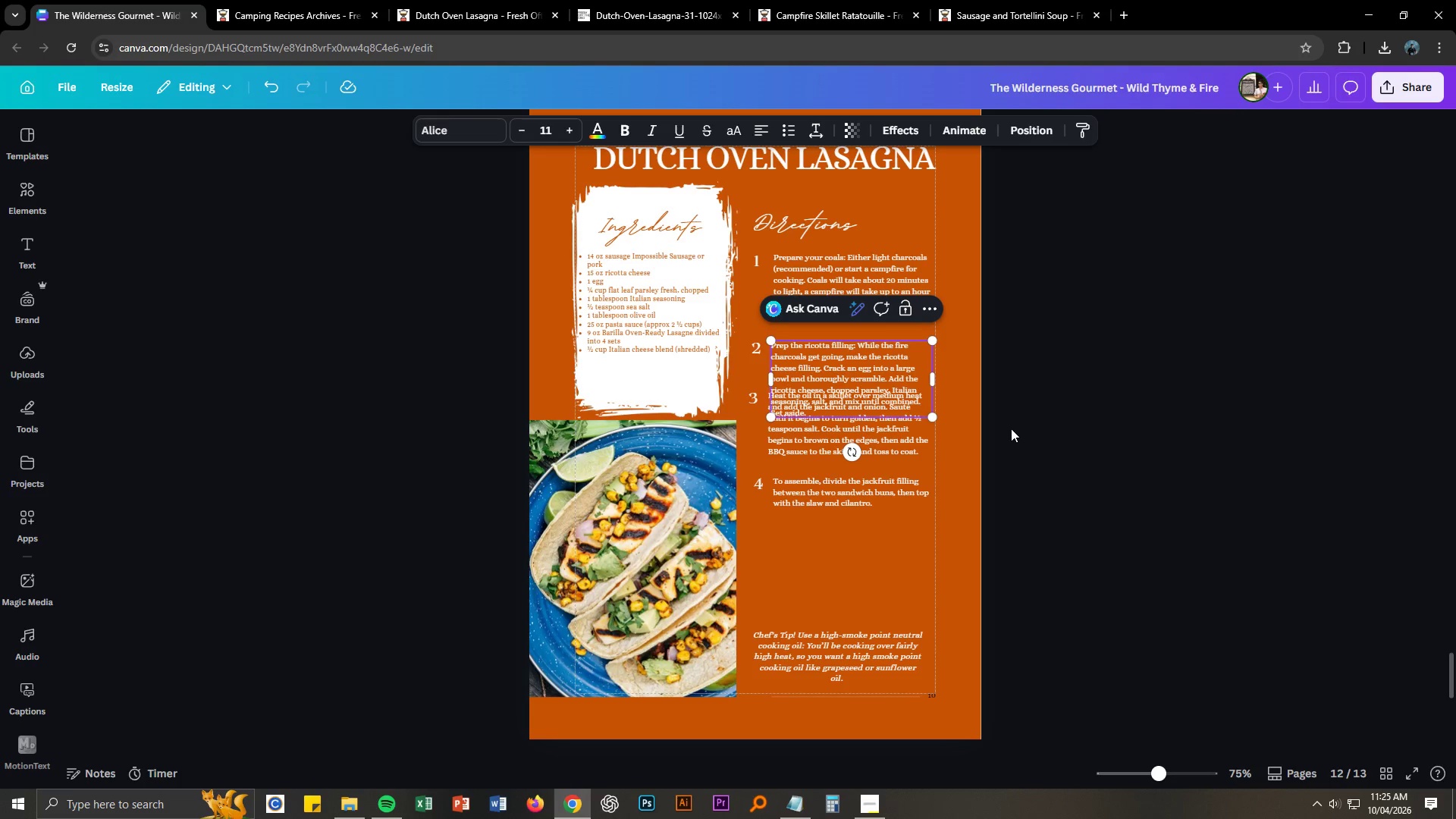 
key(Control+Z)
 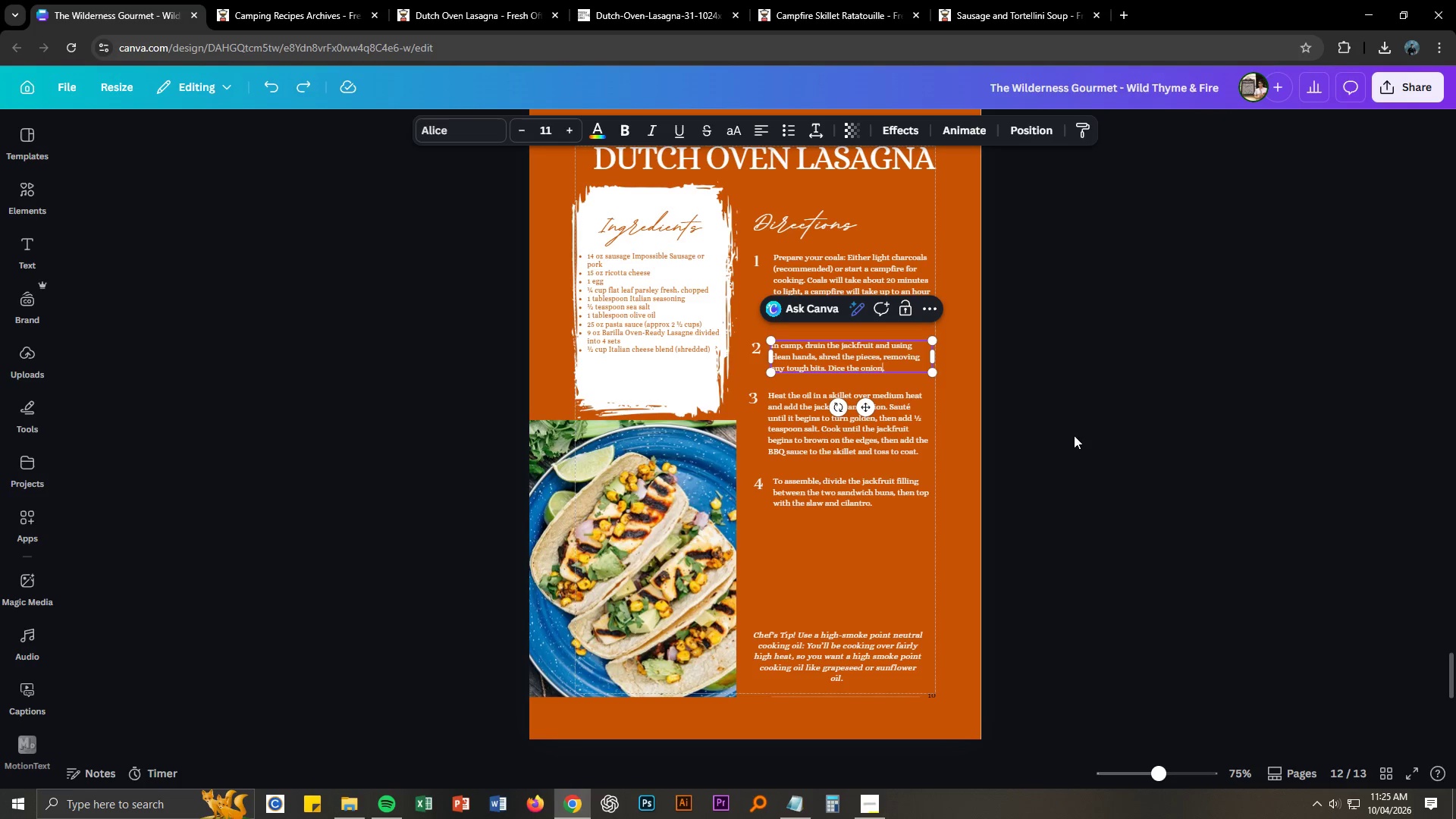 
left_click([1086, 436])
 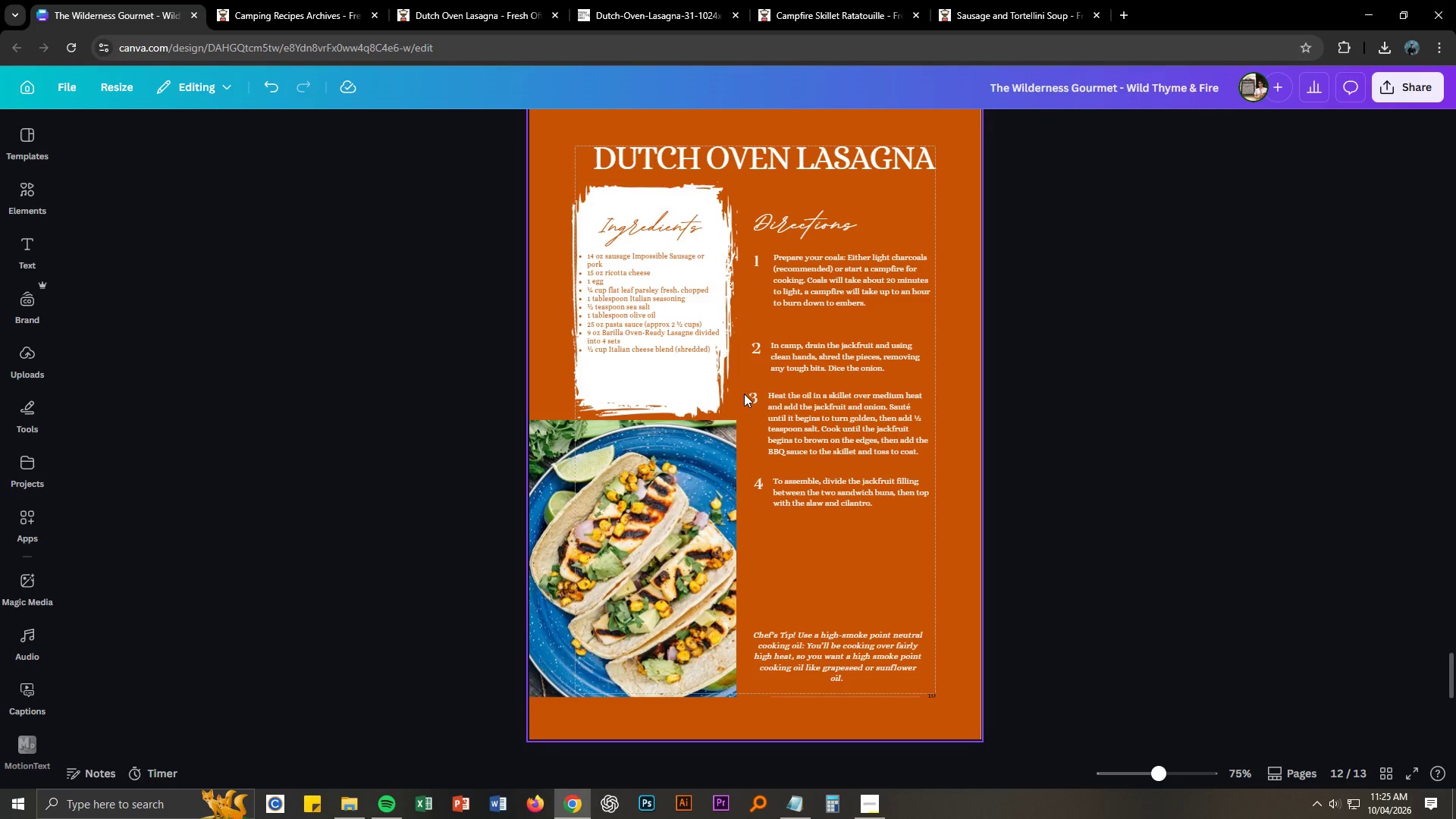 
left_click_drag(start_coordinate=[744, 393], to_coordinate=[820, 498])
 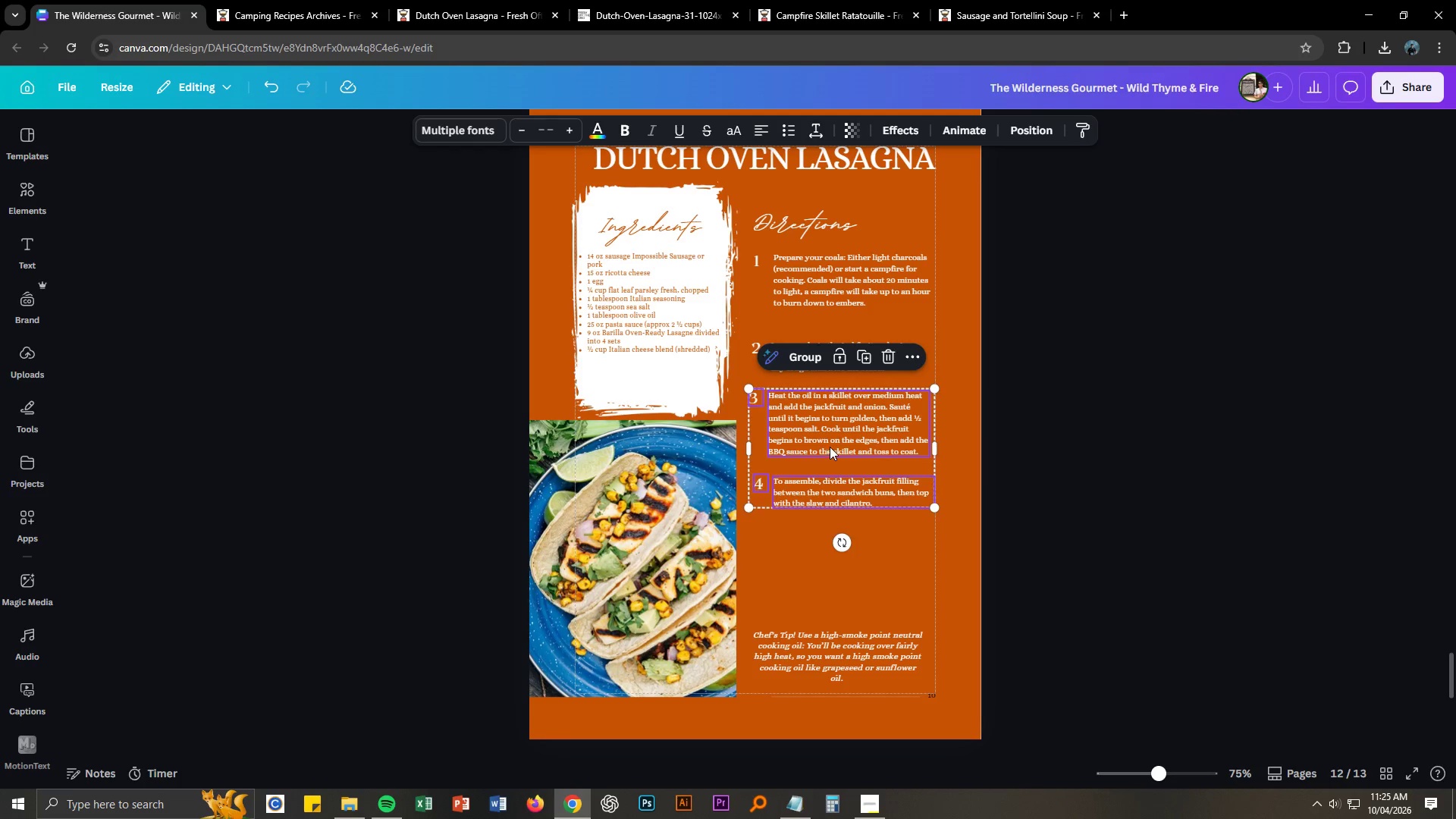 
left_click_drag(start_coordinate=[830, 445], to_coordinate=[825, 552])
 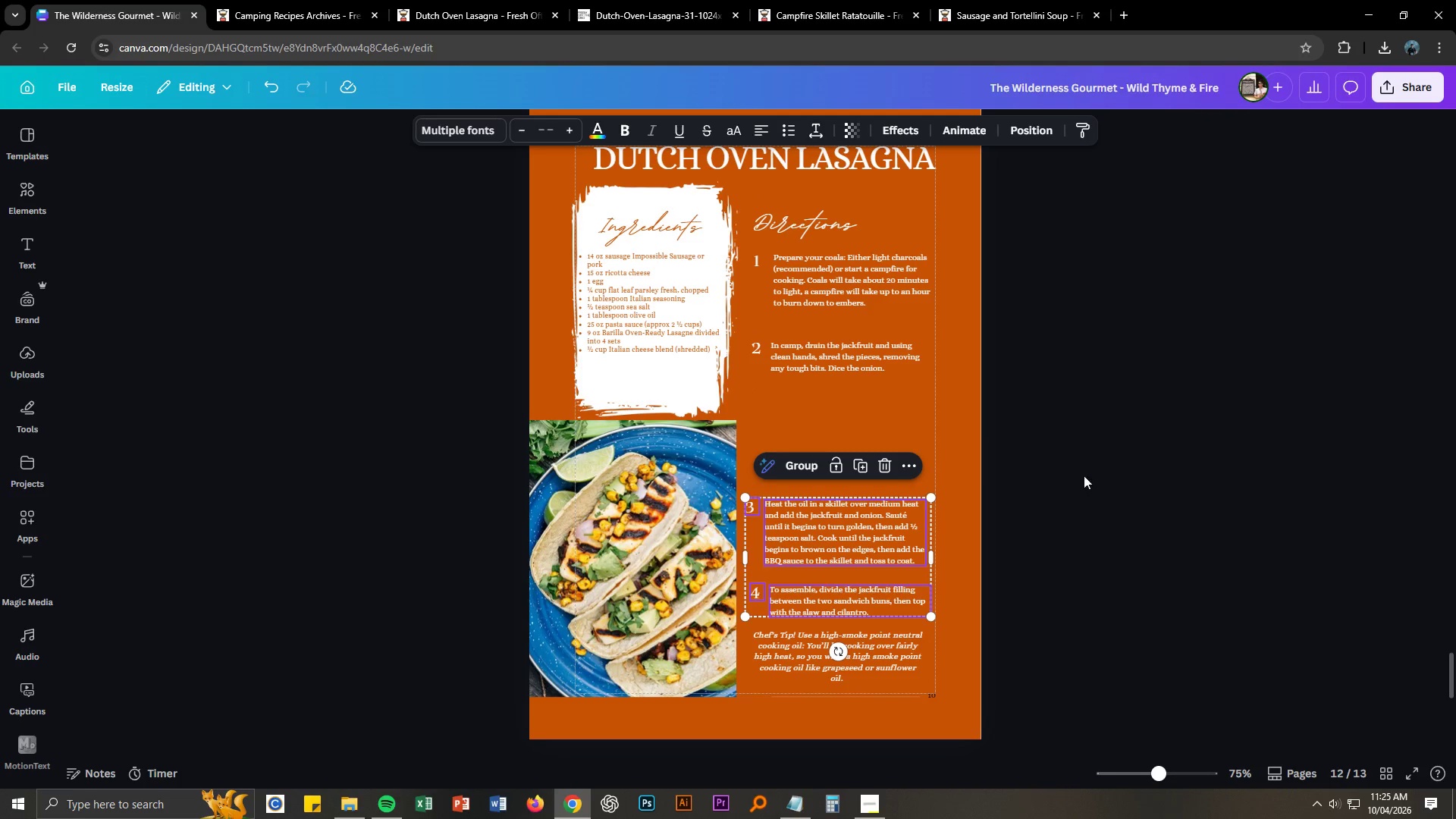 
left_click([1087, 472])
 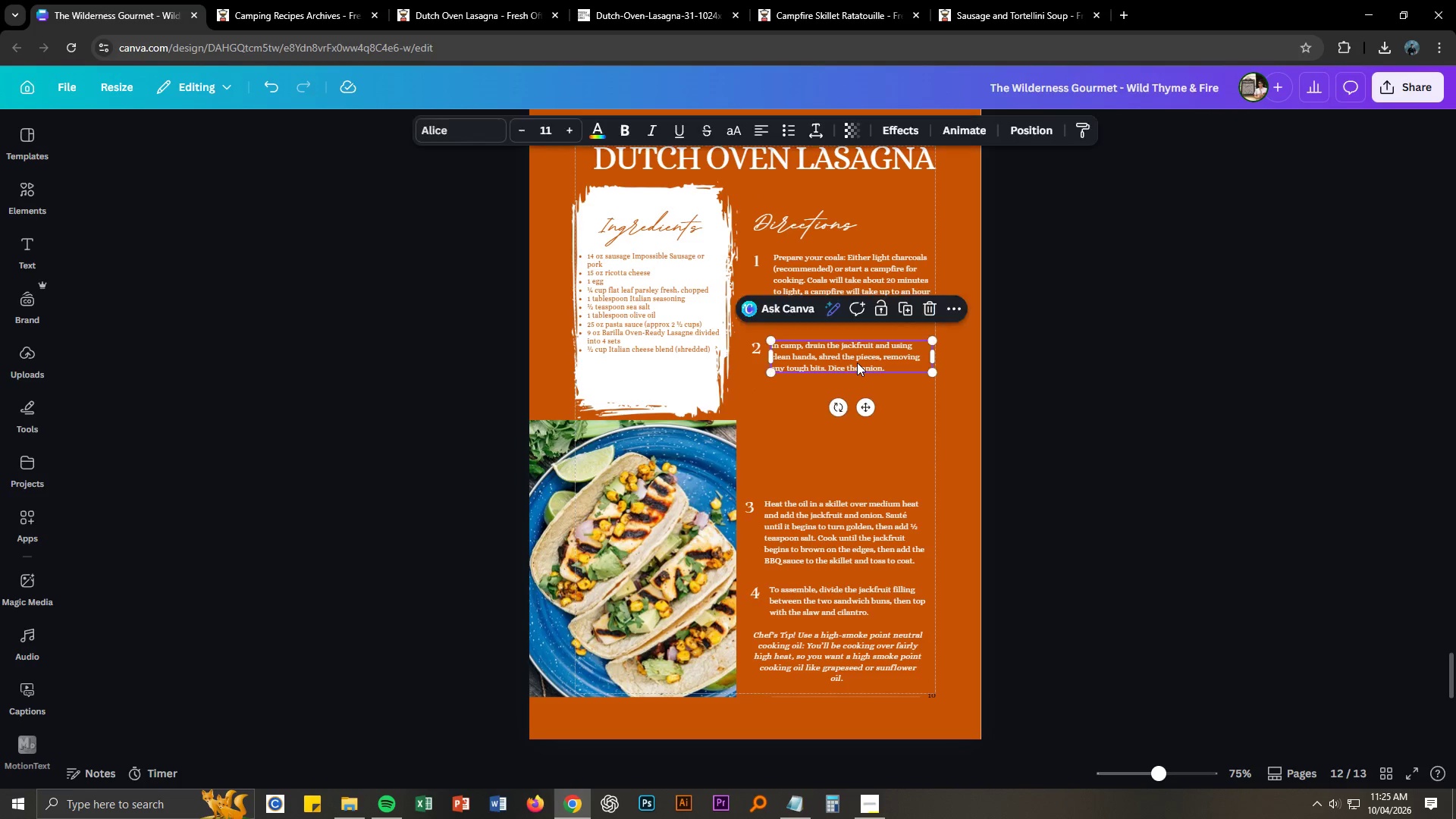 
double_click([857, 362])
 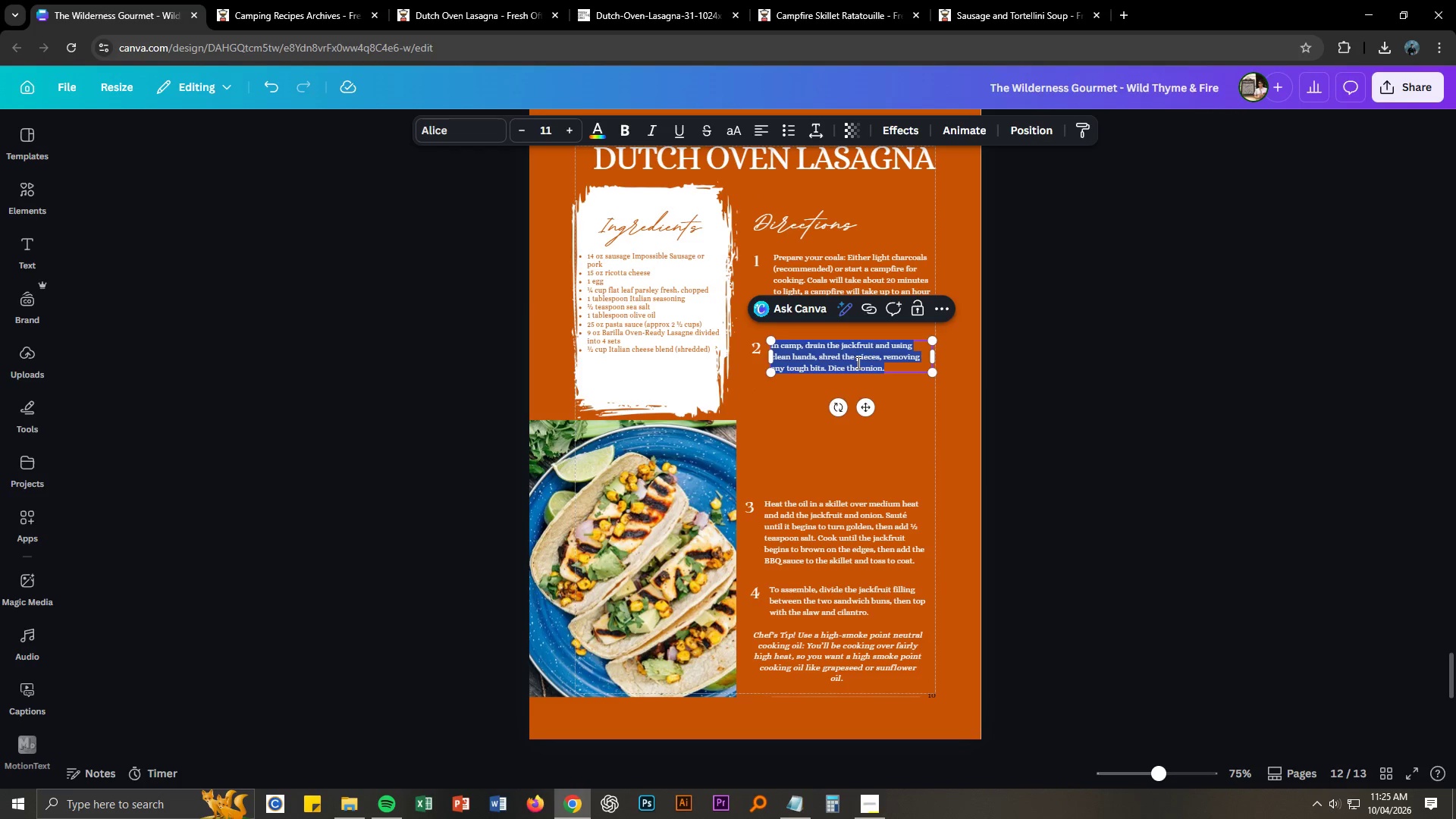 
key(Control+A)
 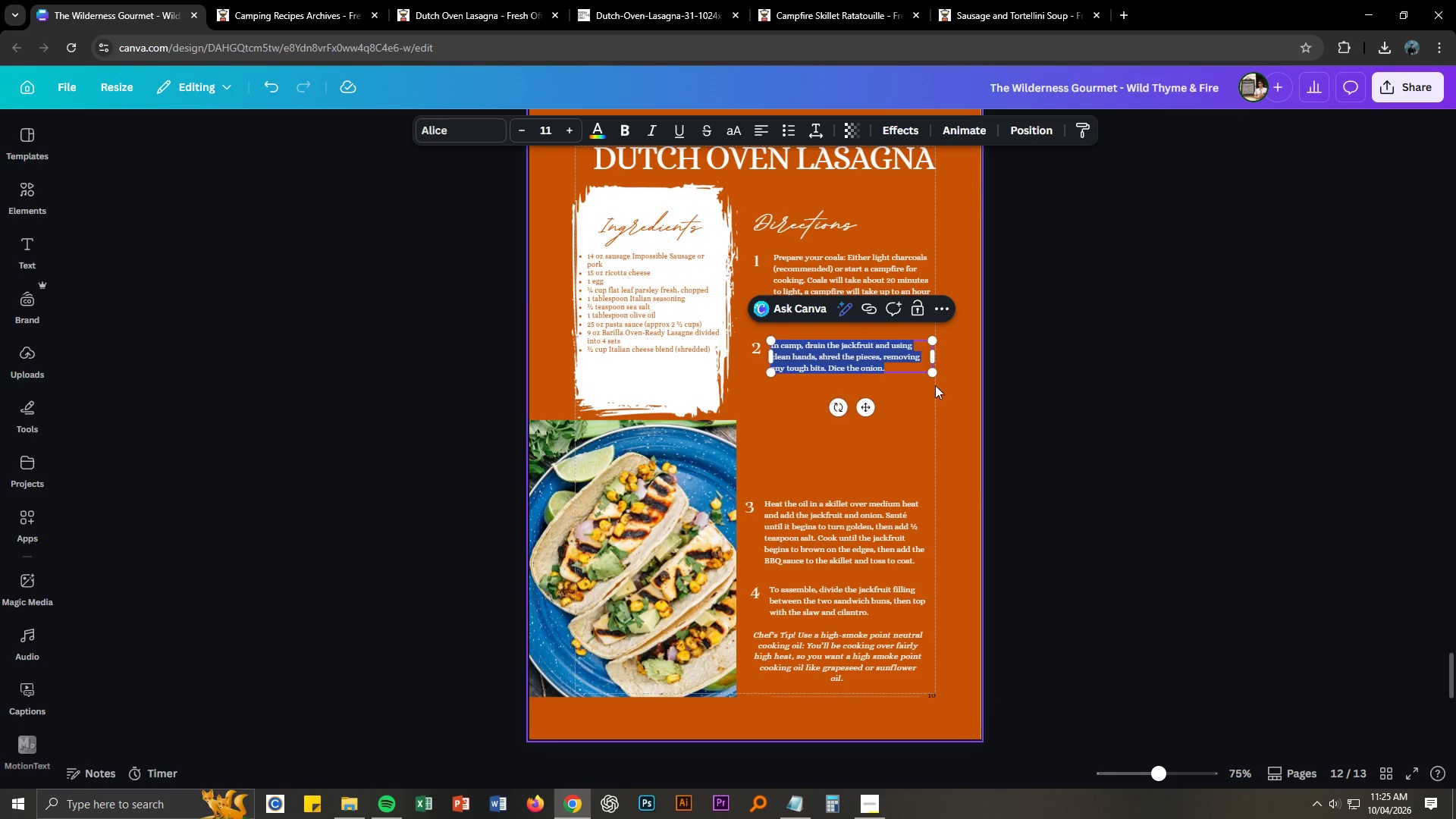 
key(Control+V)
 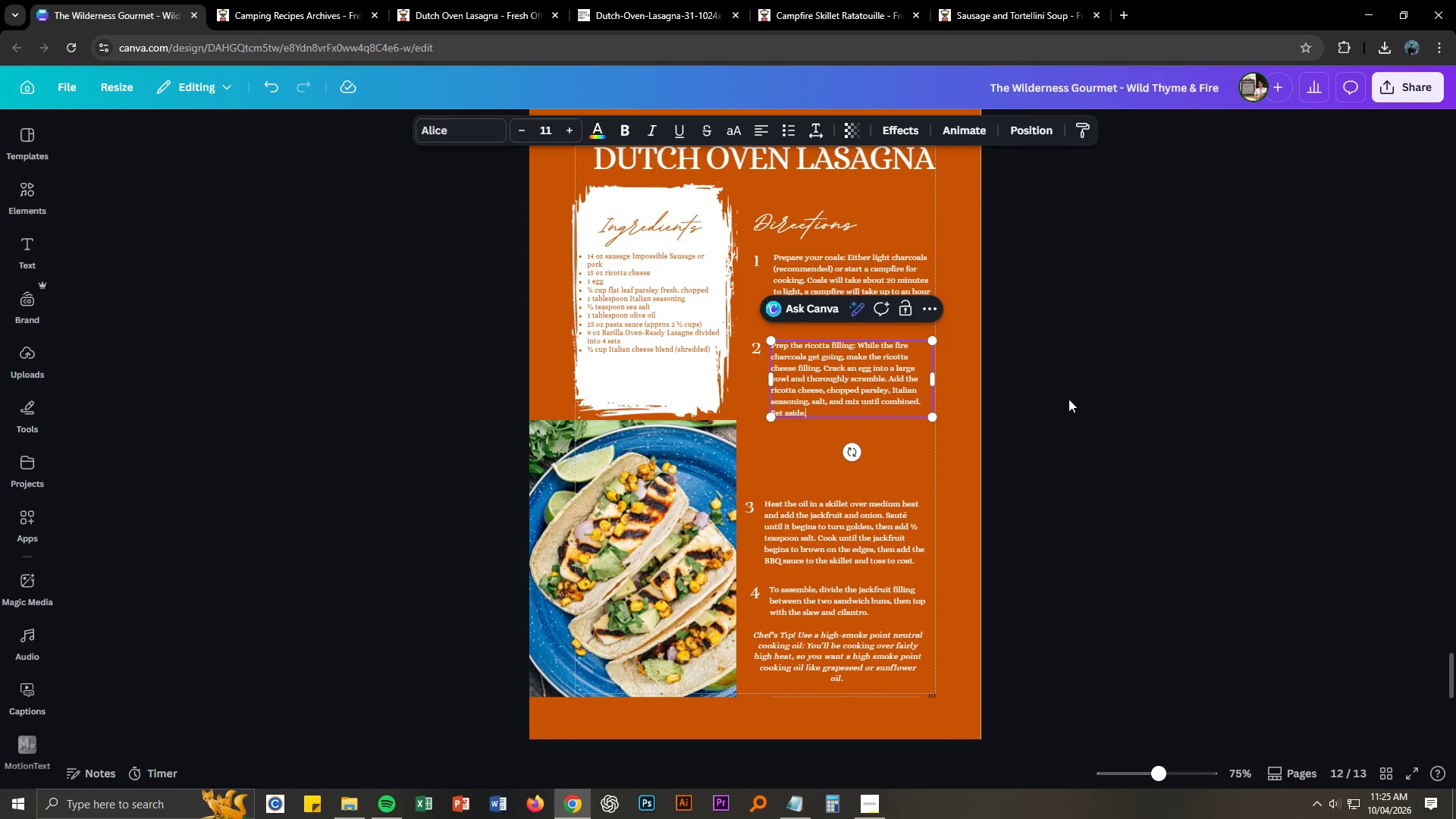 
left_click([1072, 398])
 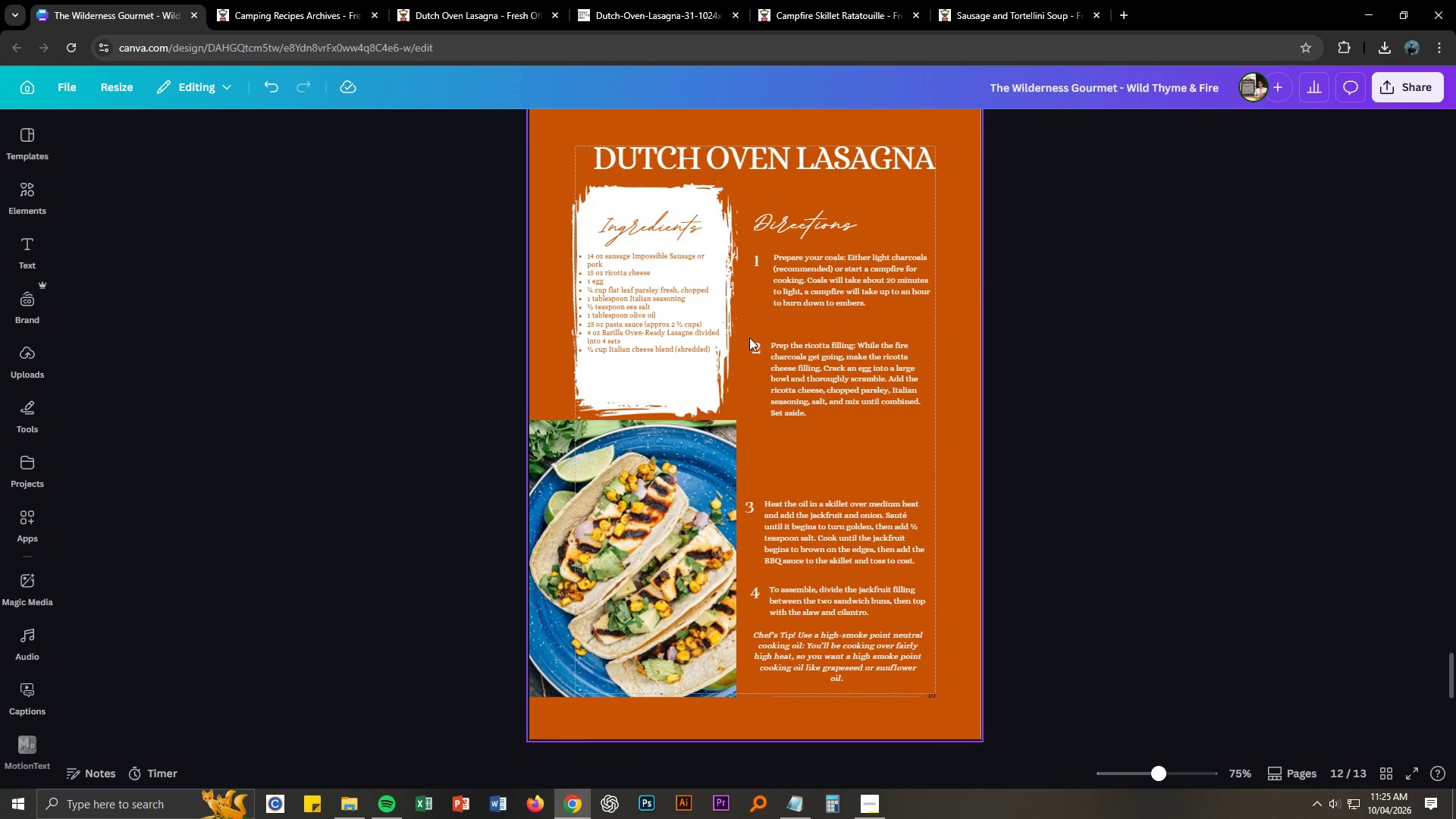 
left_click_drag(start_coordinate=[747, 337], to_coordinate=[792, 372])
 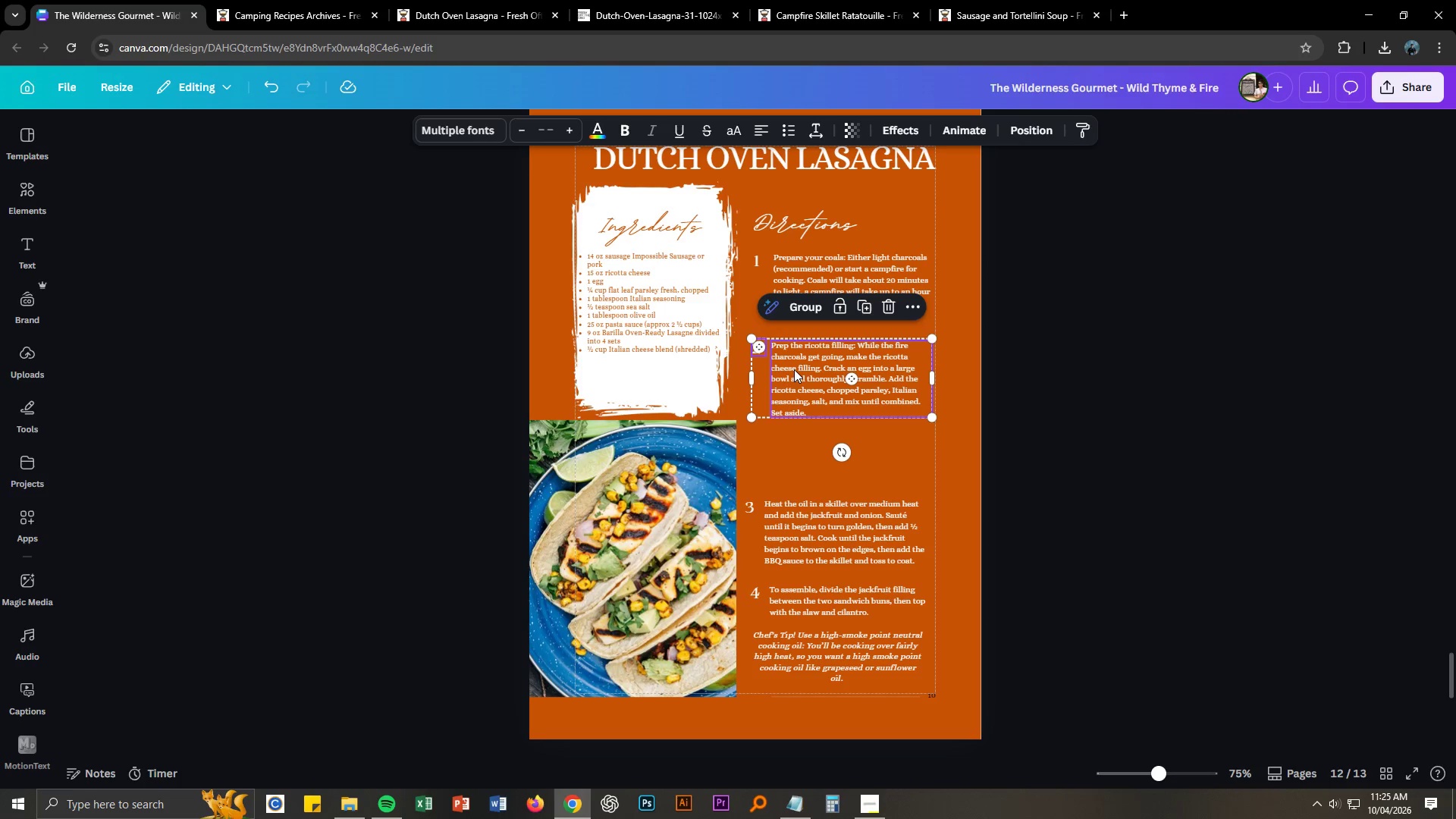 
left_click_drag(start_coordinate=[794, 369], to_coordinate=[794, 354])
 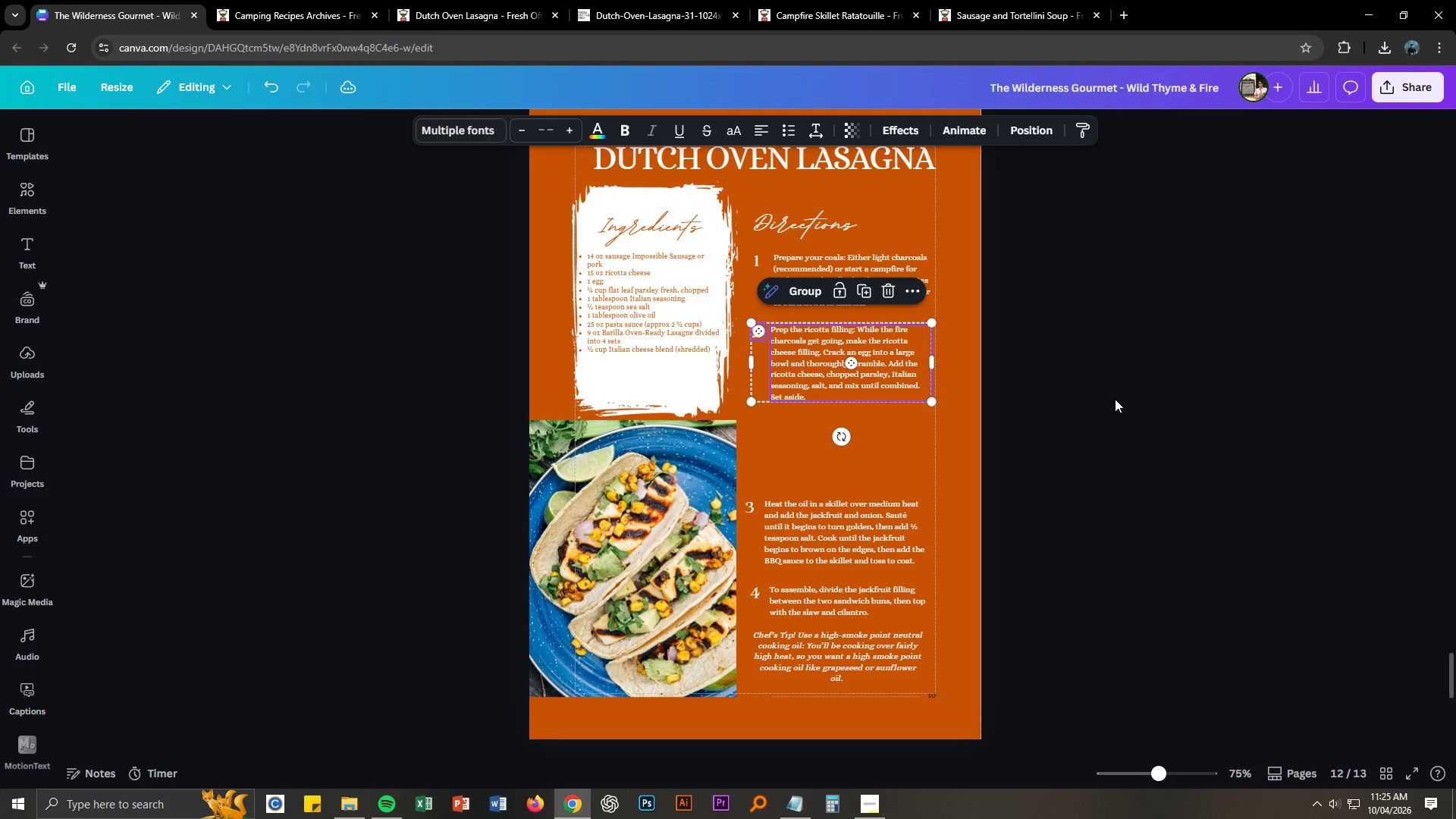 
left_click([1115, 399])
 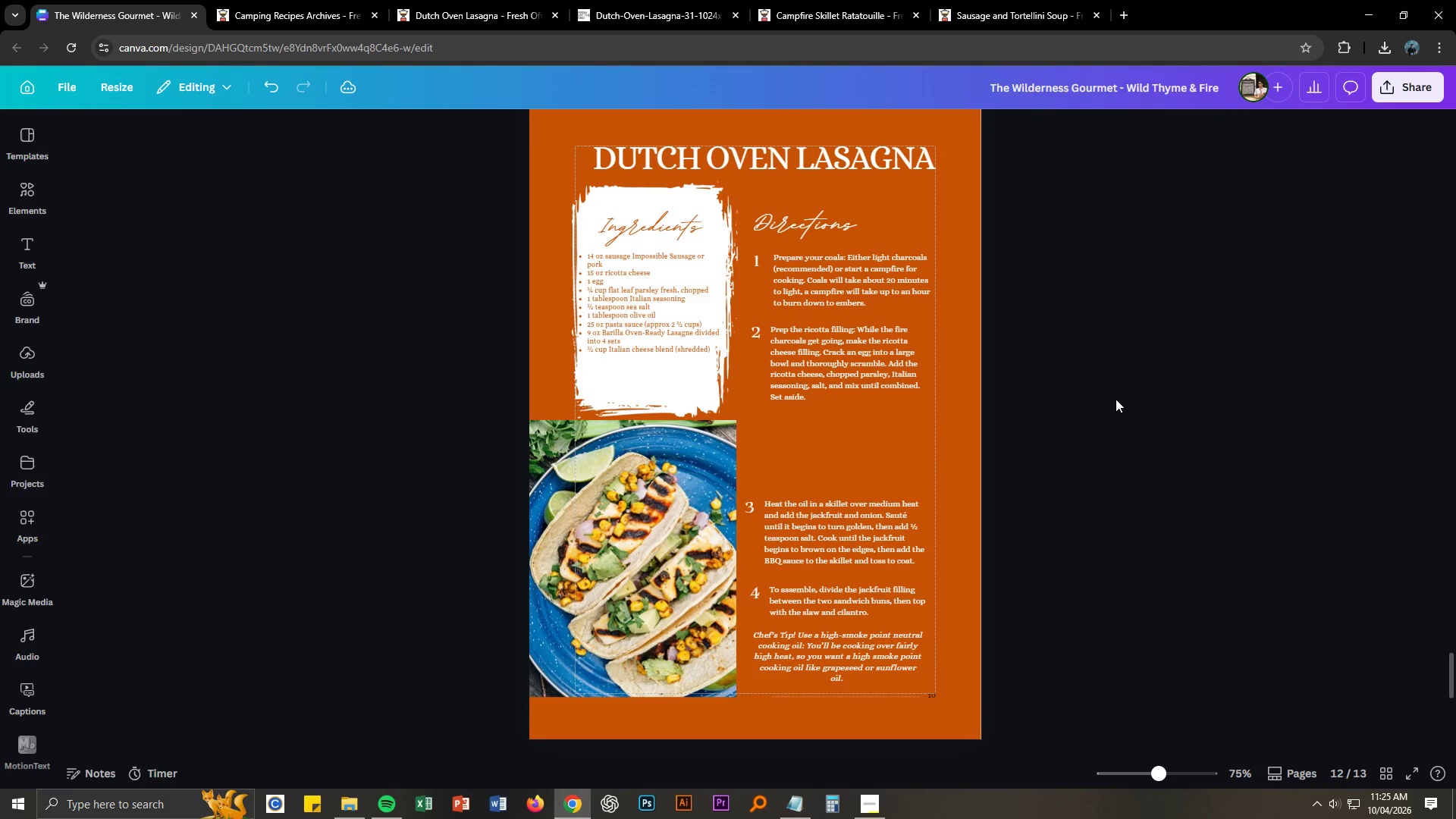 
key(Alt+AltLeft)
 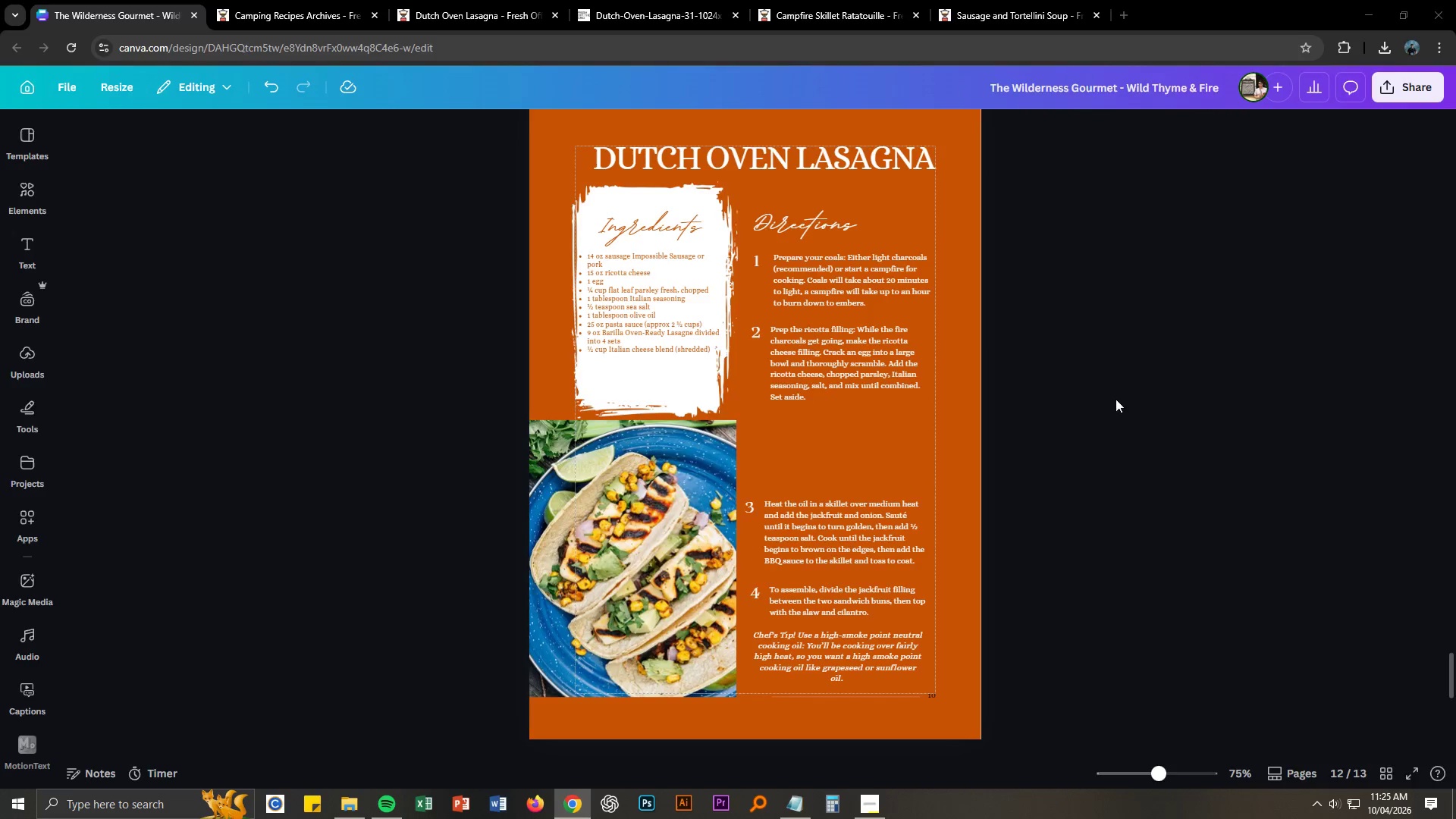 
key(Alt+Tab)
 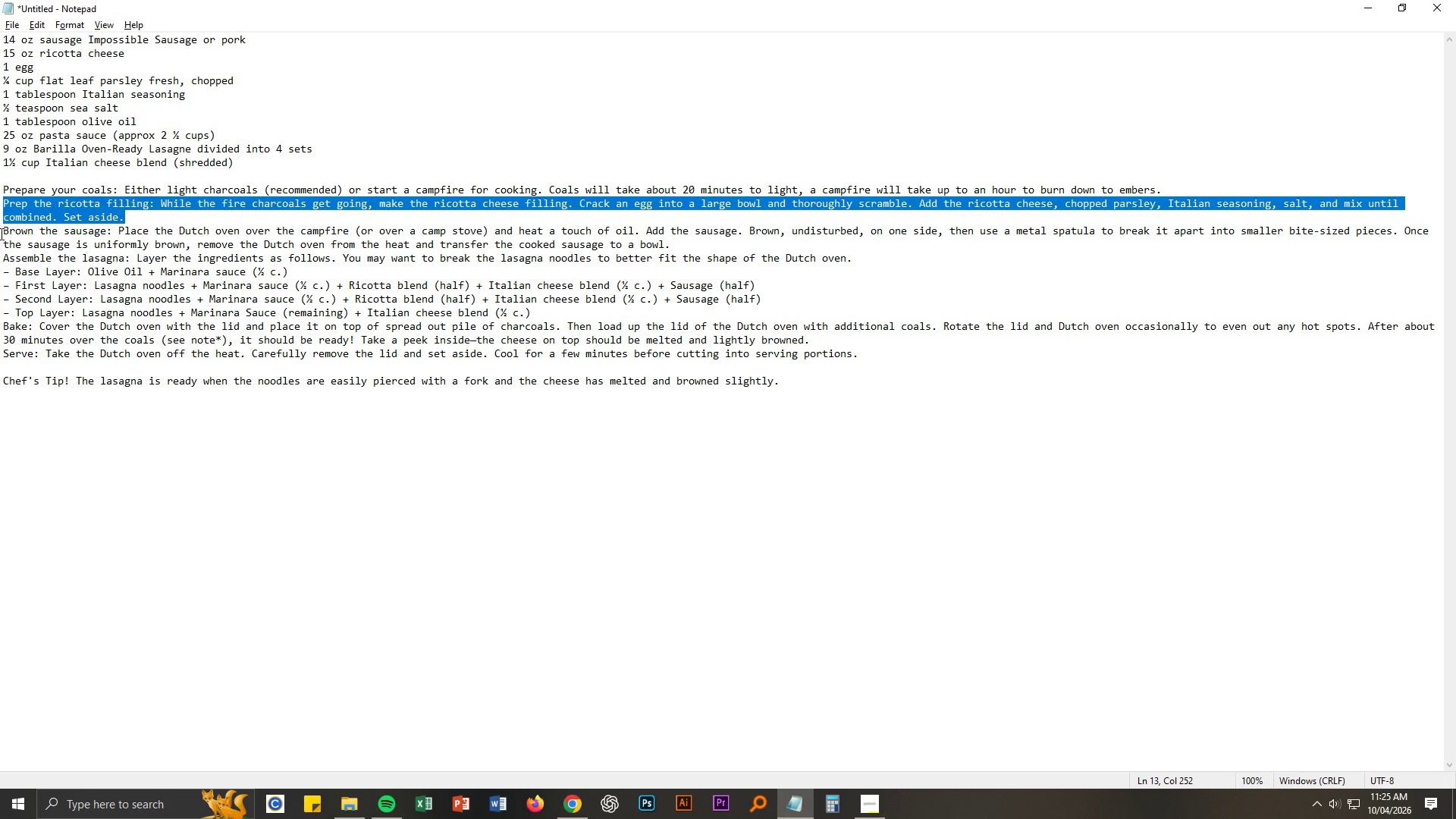 
left_click_drag(start_coordinate=[0, 232], to_coordinate=[679, 247])
 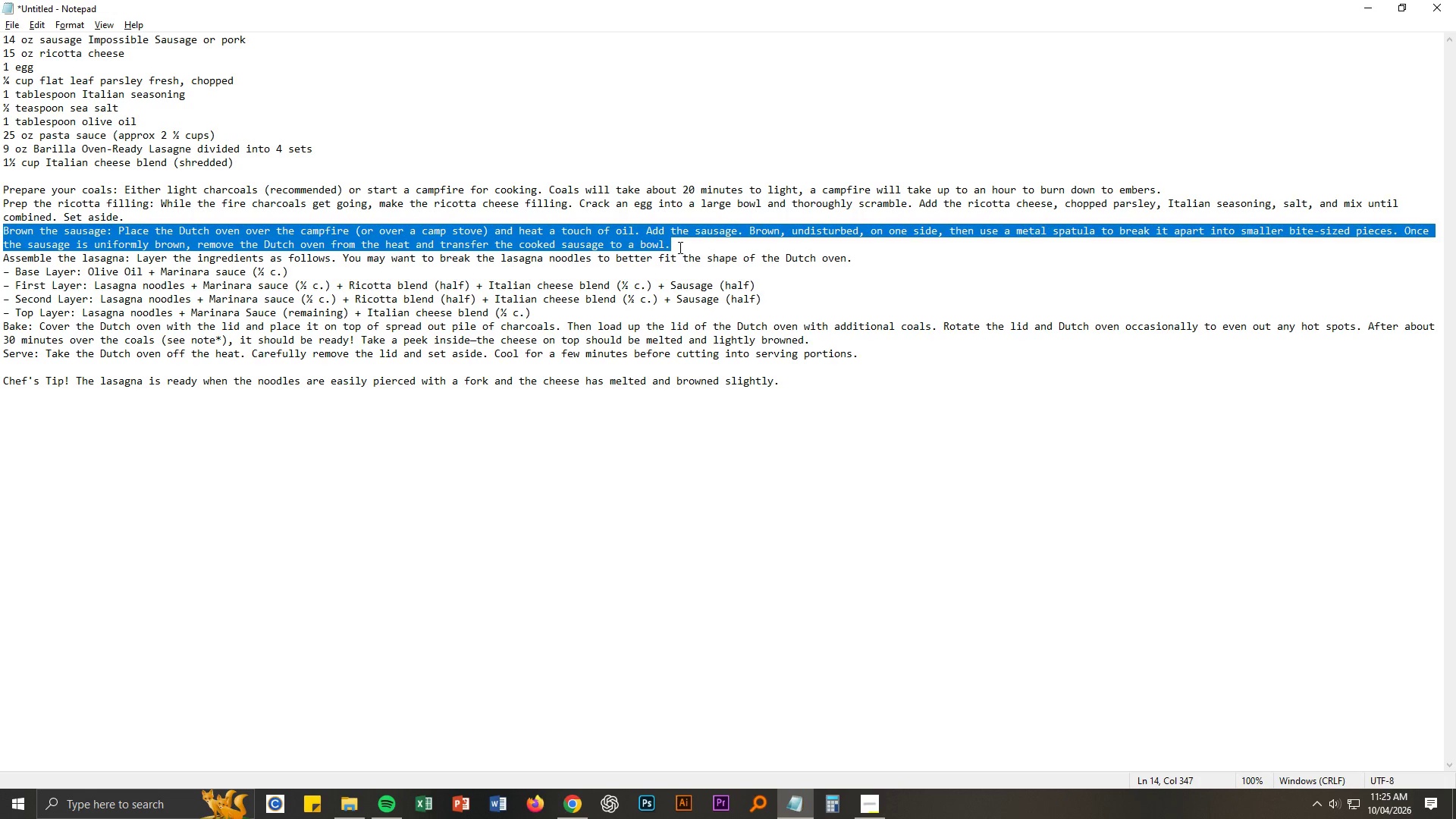 
key(Control+ControlLeft)
 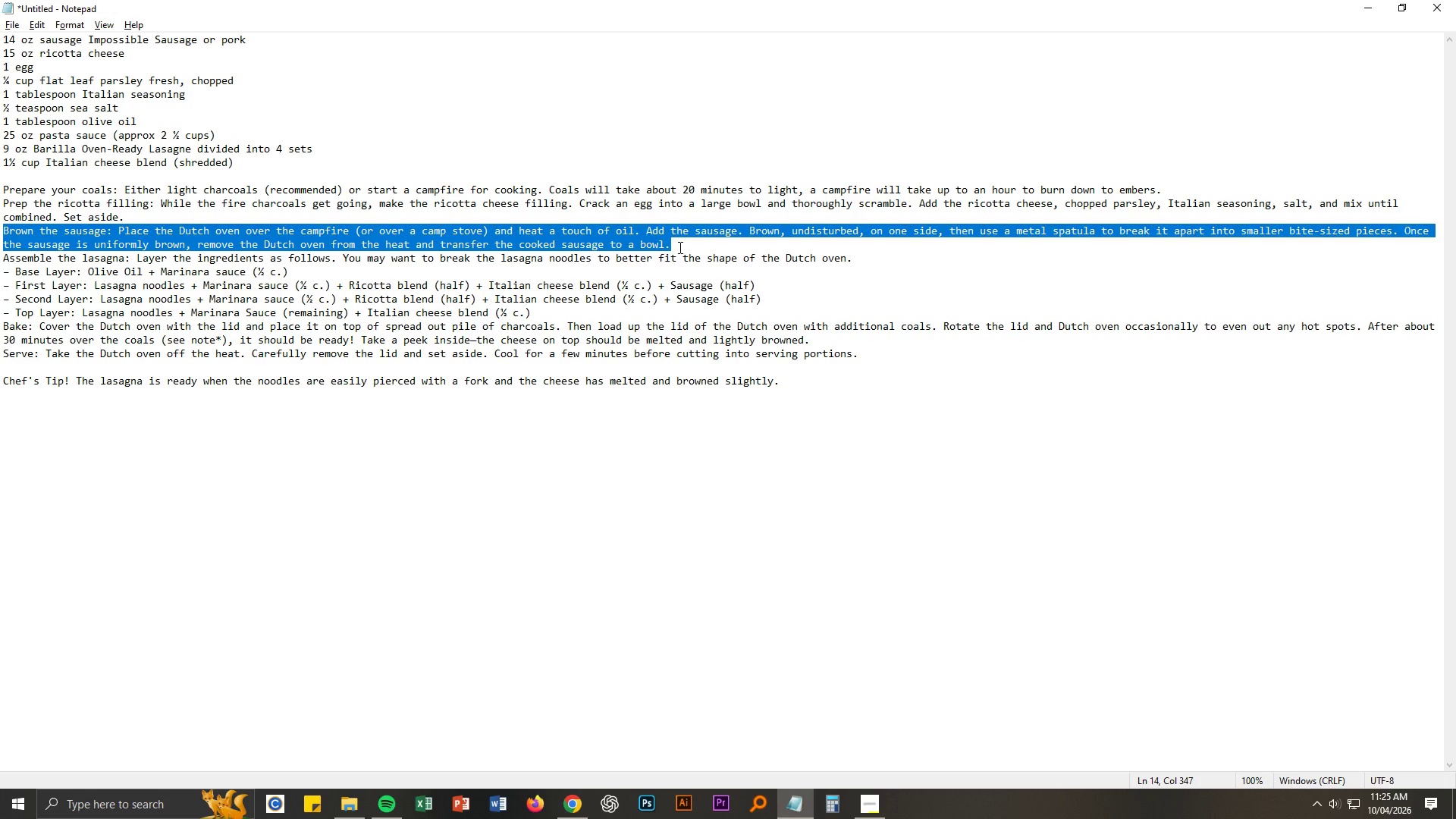 
key(Control+C)
 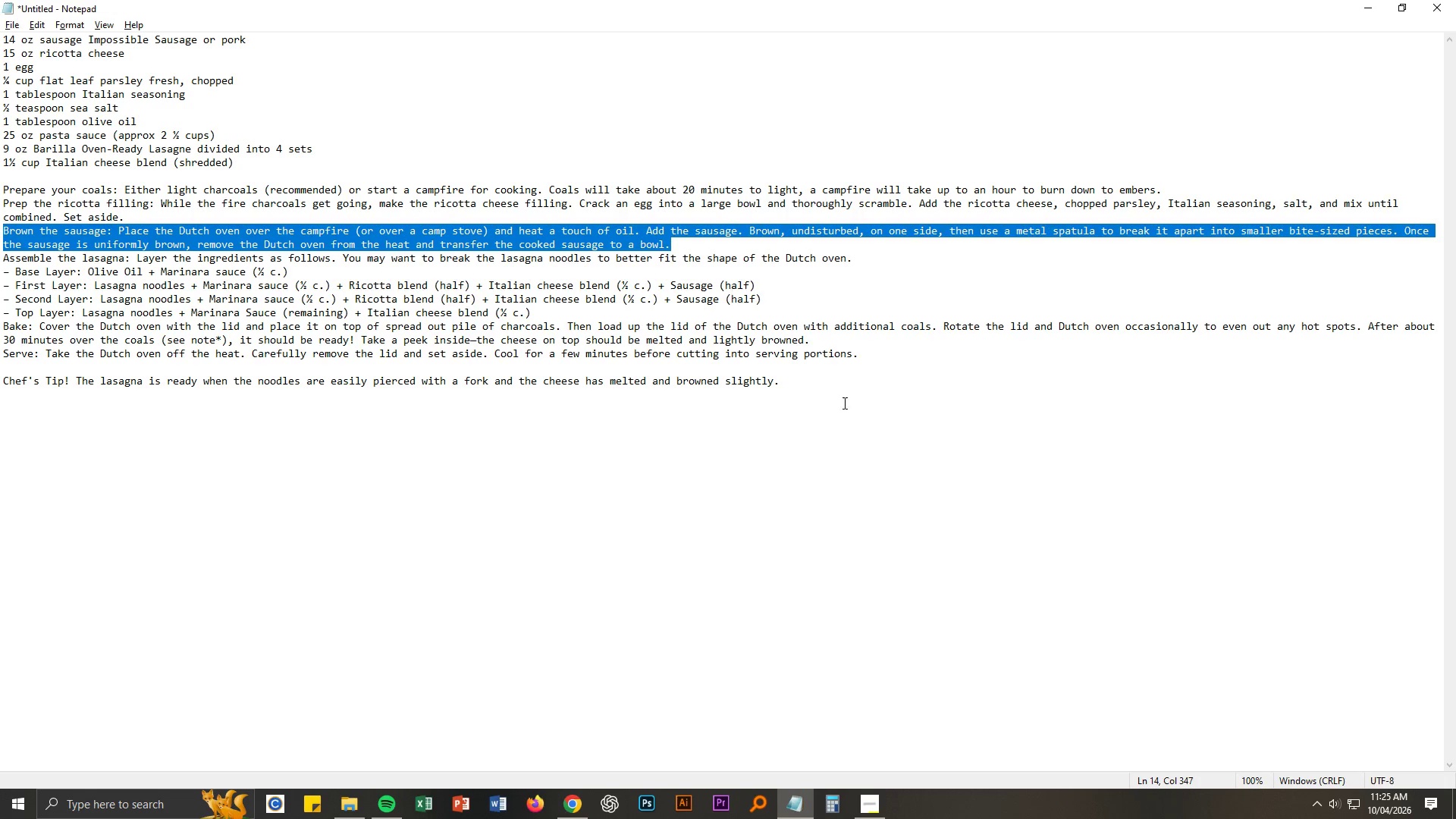 
key(Alt+AltLeft)
 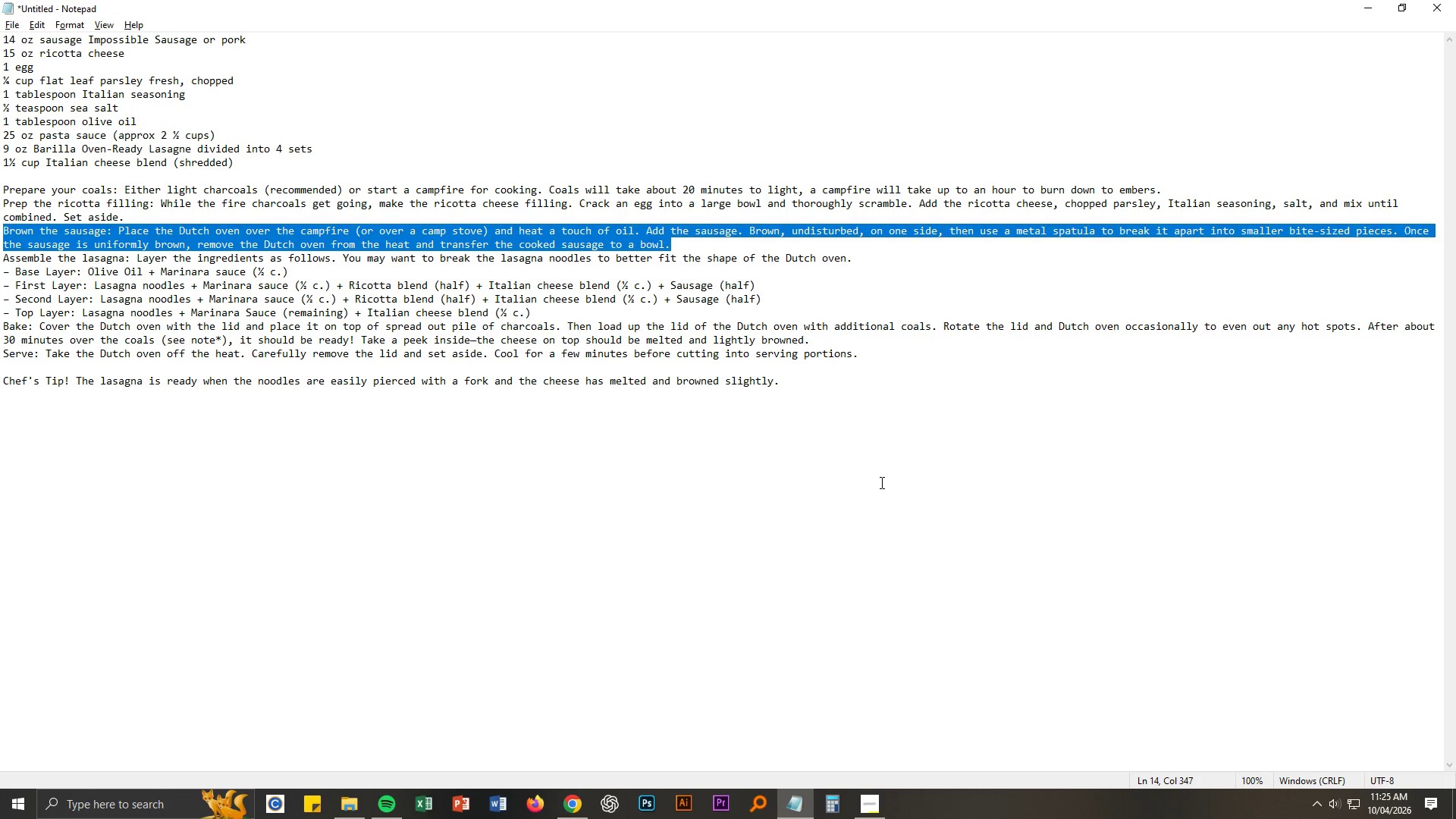 
key(Alt+Tab)
 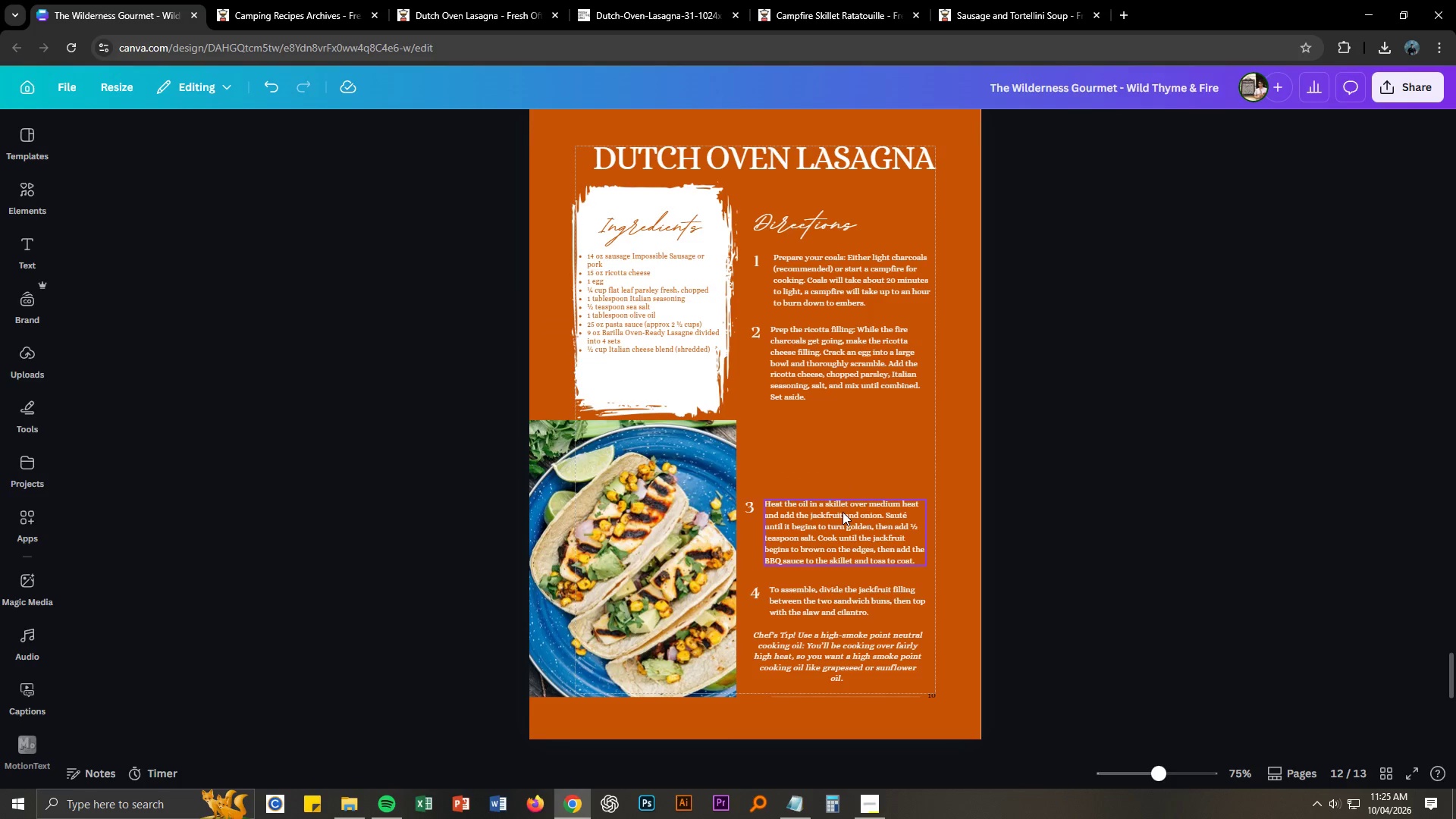 
double_click([843, 512])
 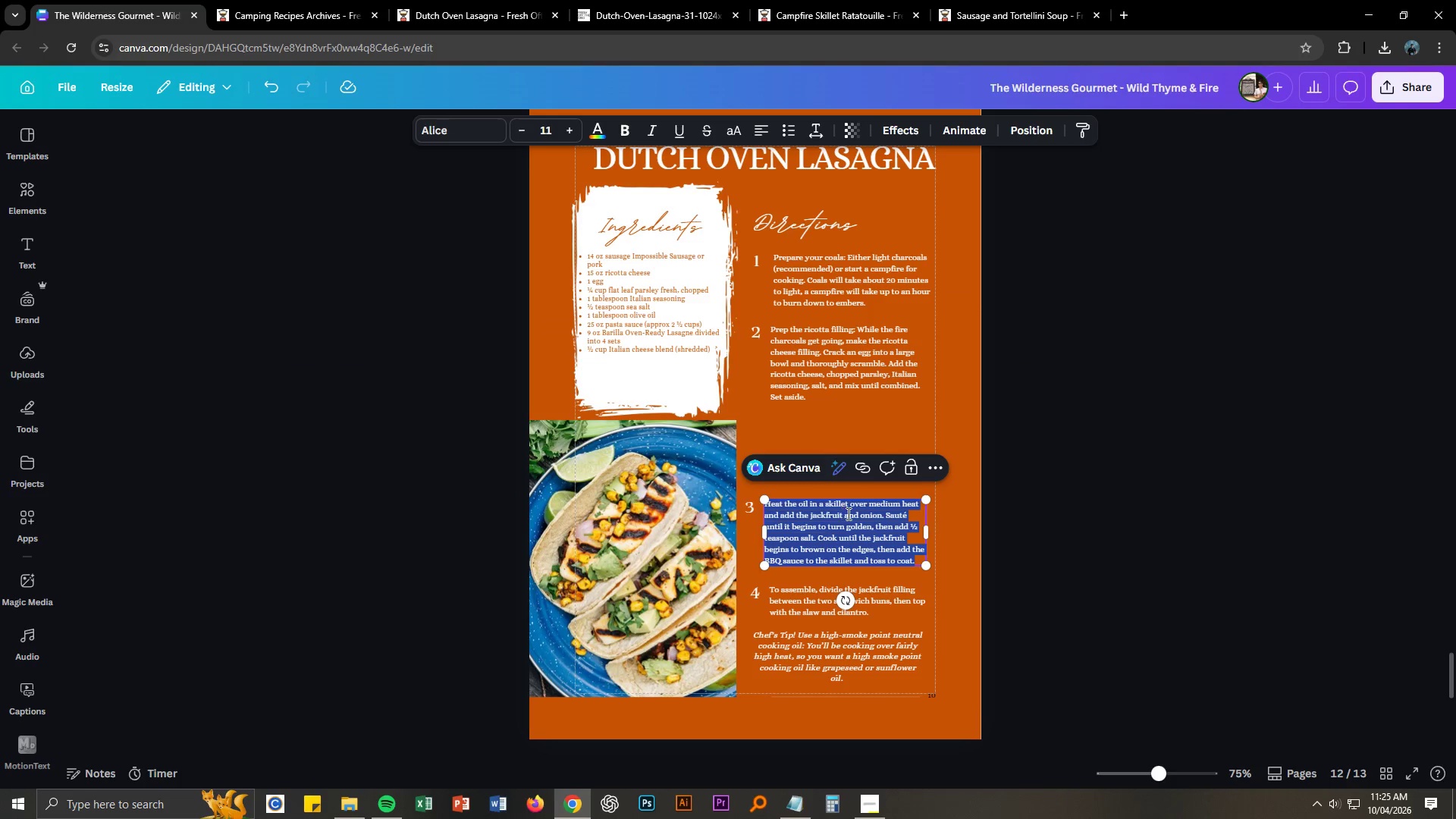 
key(Control+V)
 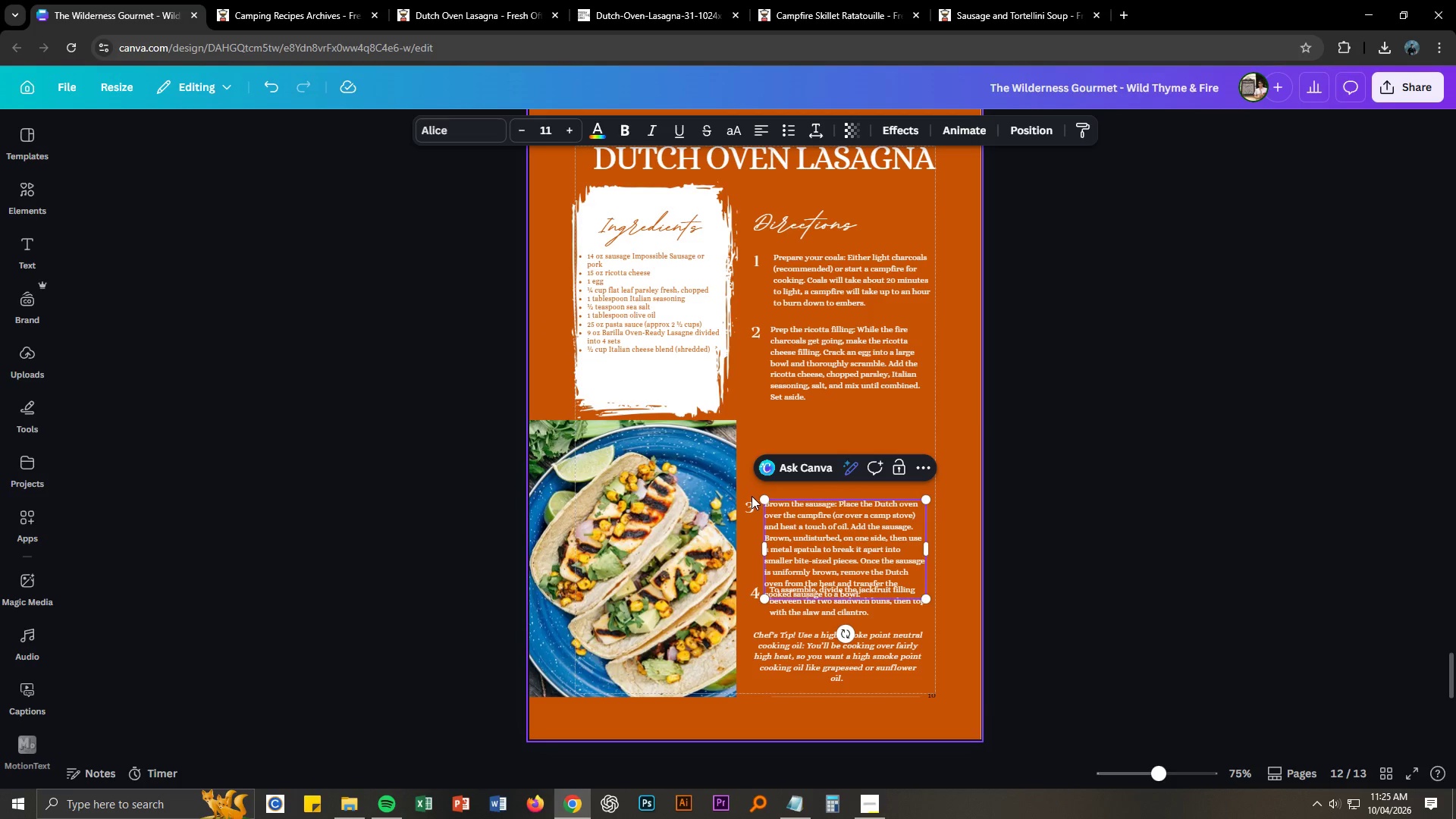 
left_click([747, 485])
 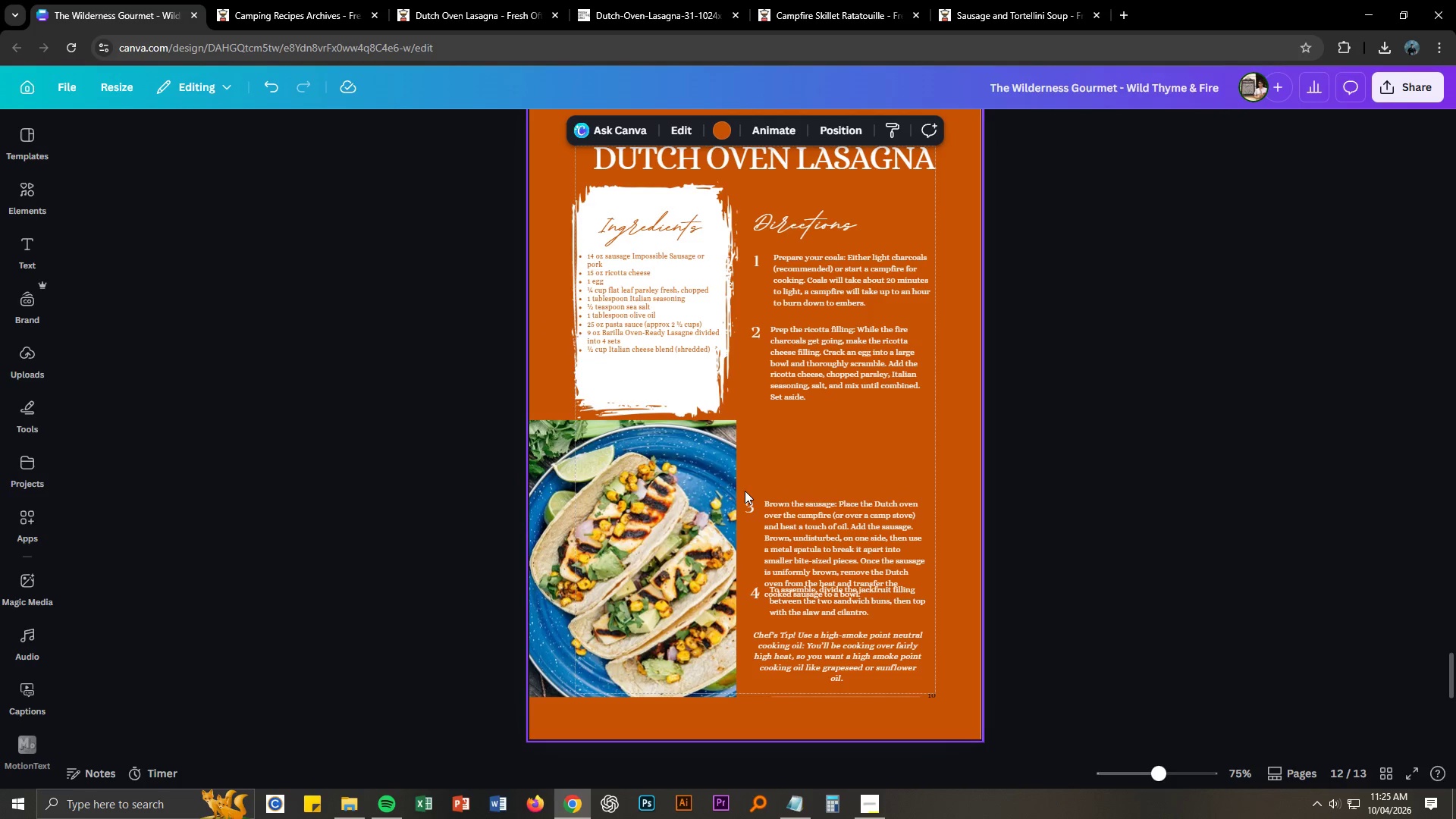 
left_click_drag(start_coordinate=[745, 491], to_coordinate=[782, 518])
 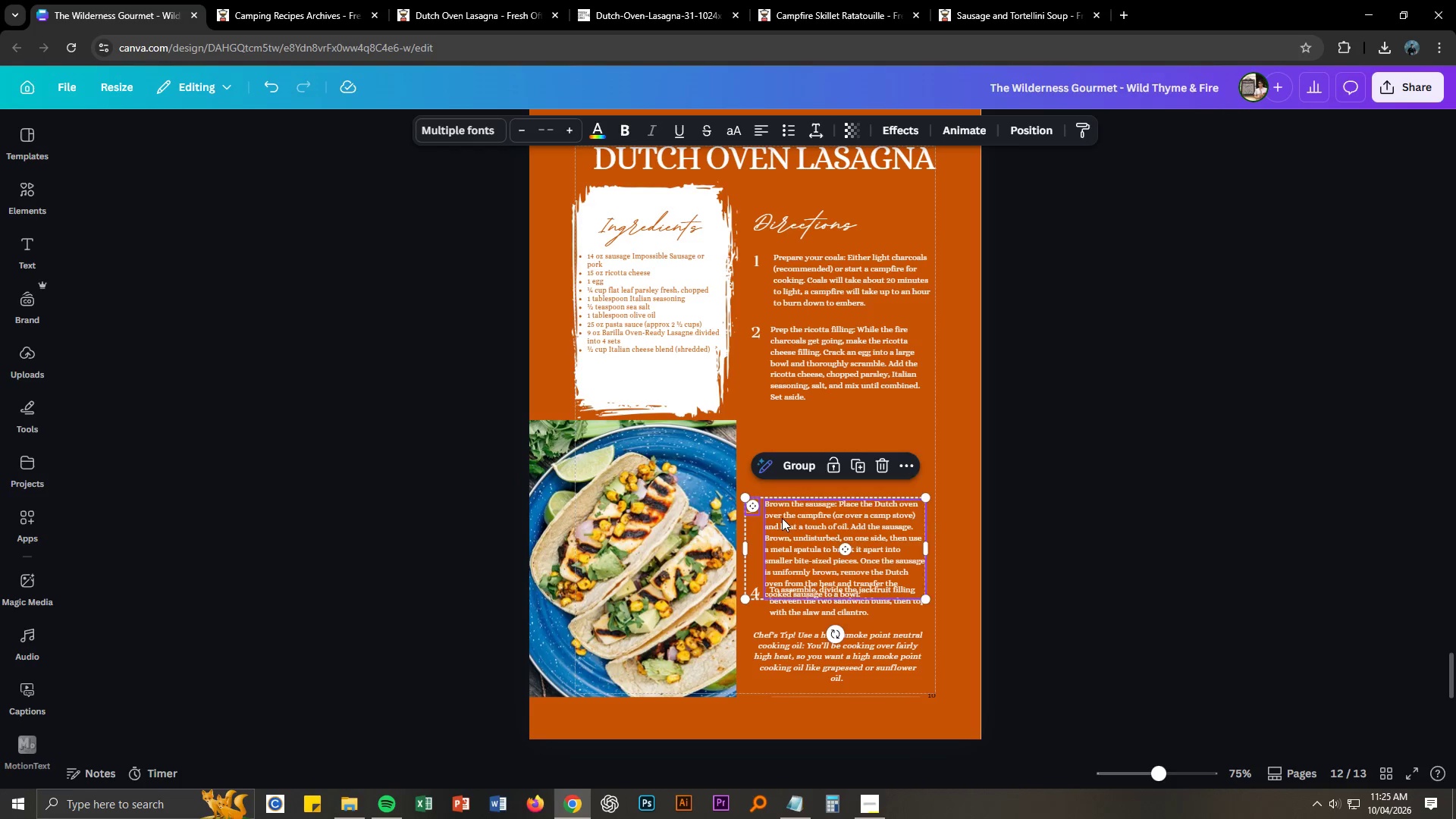 
left_click_drag(start_coordinate=[782, 518], to_coordinate=[786, 440])
 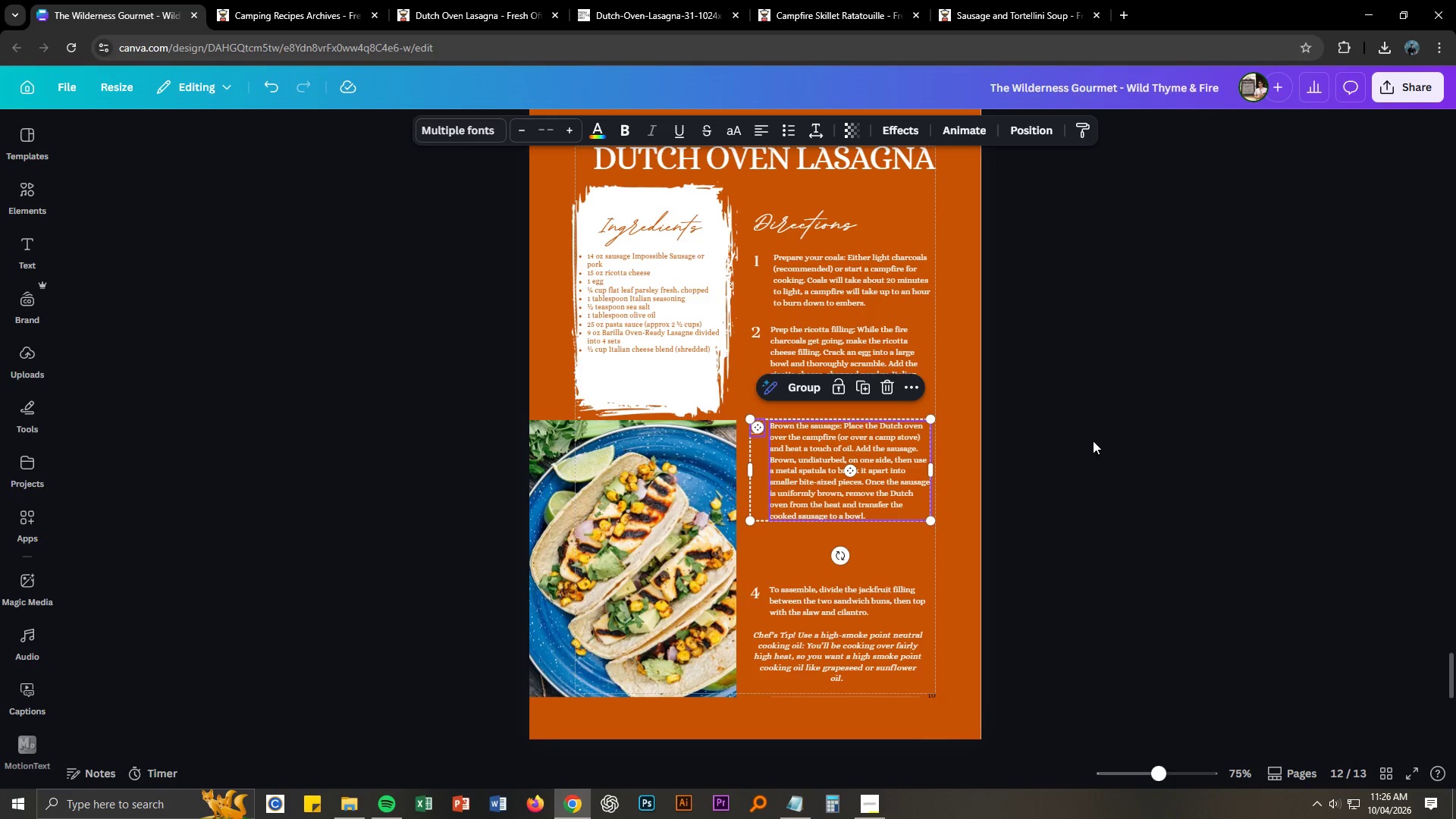 
left_click([1093, 441])
 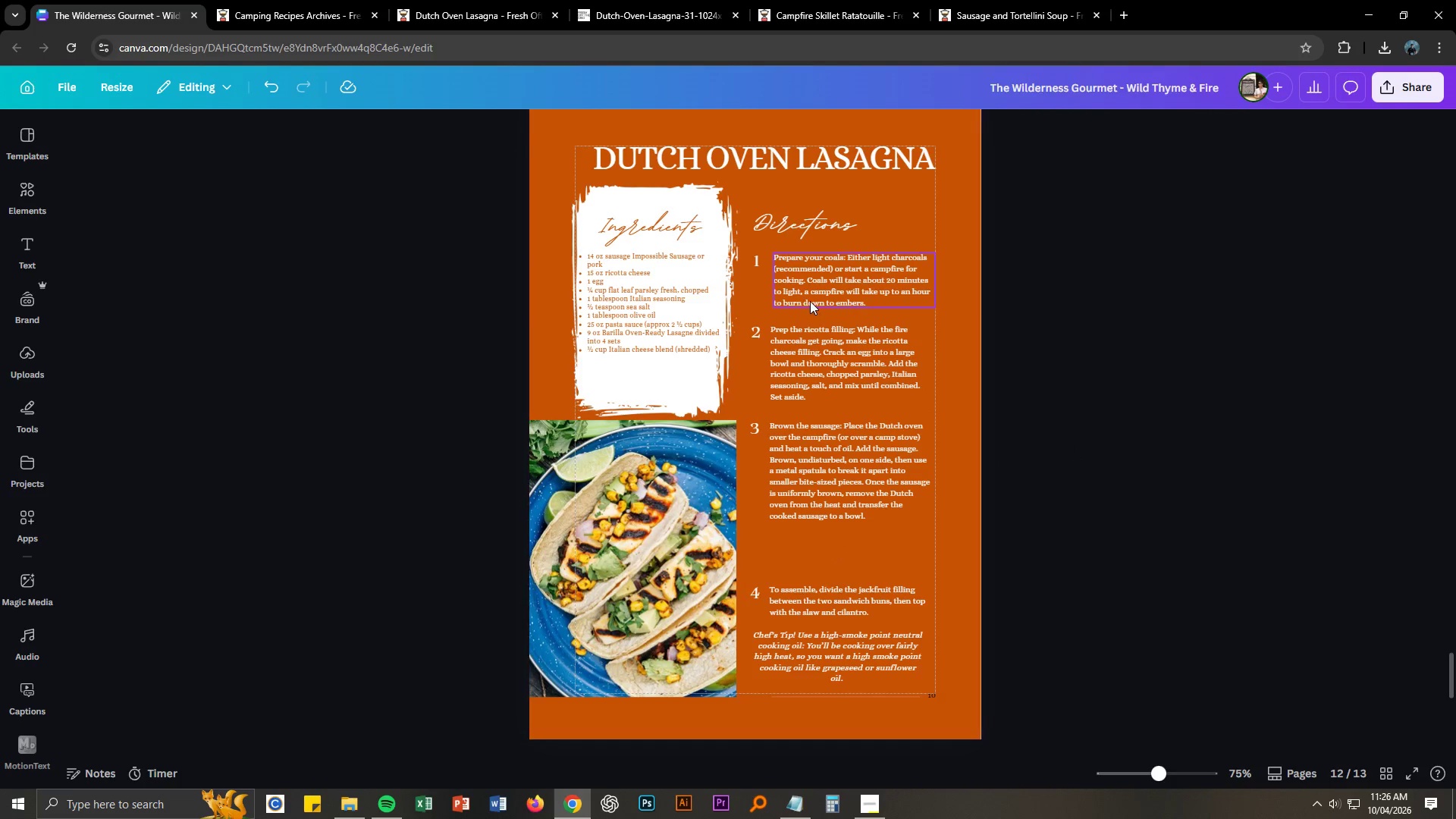 
wait(5.14)
 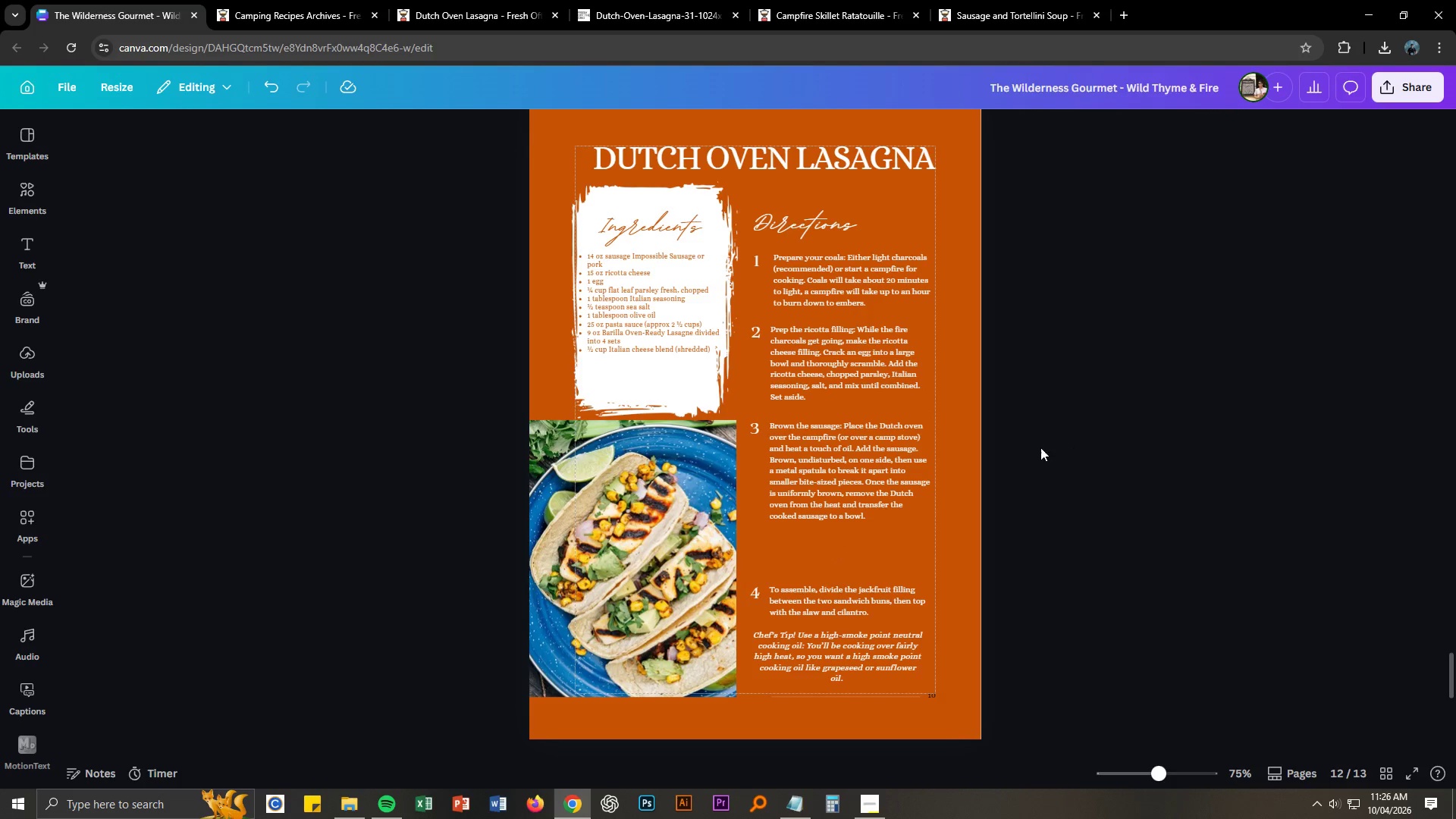 
left_click_drag(start_coordinate=[749, 257], to_coordinate=[794, 288])
 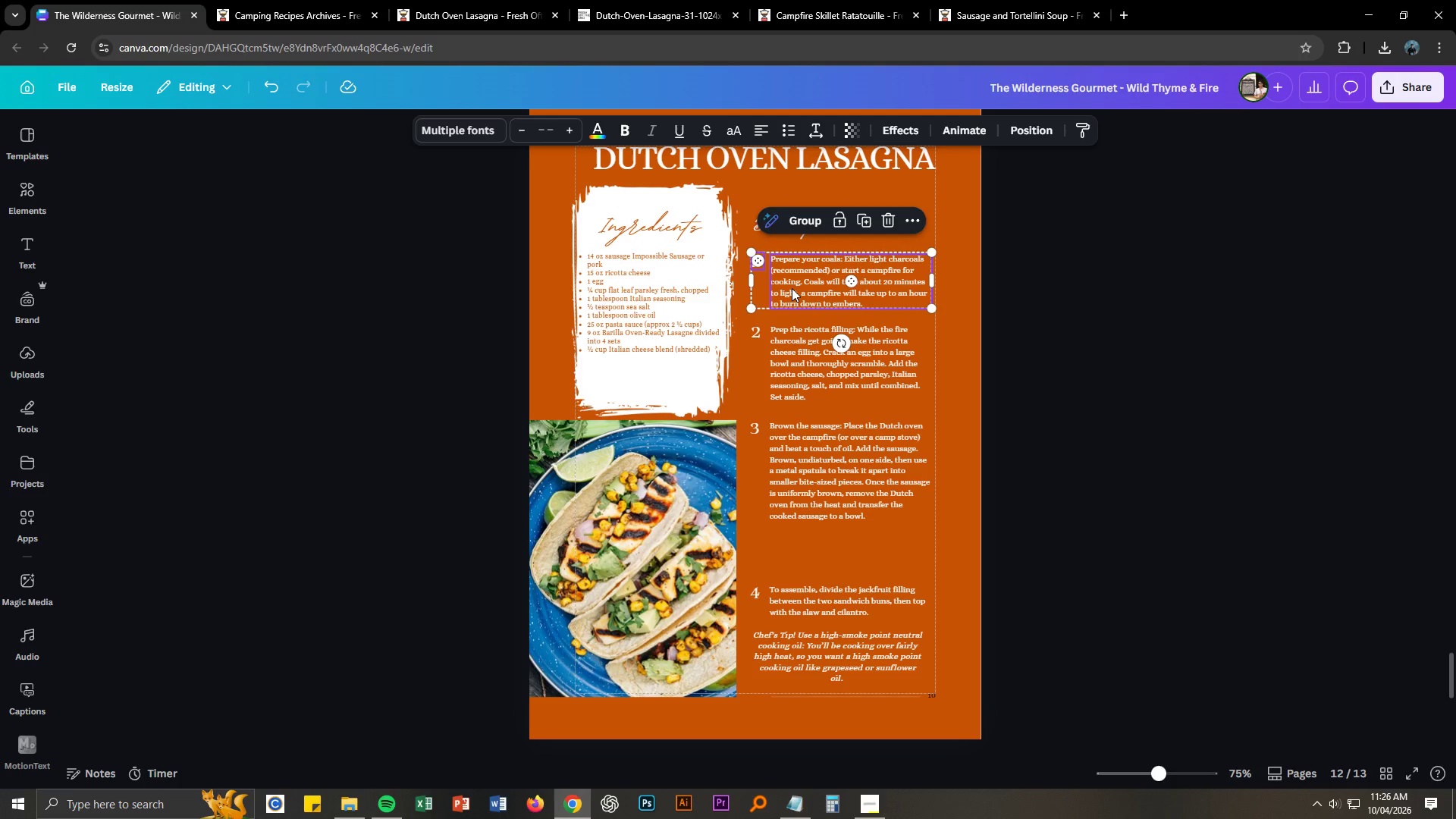 
left_click([1178, 325])
 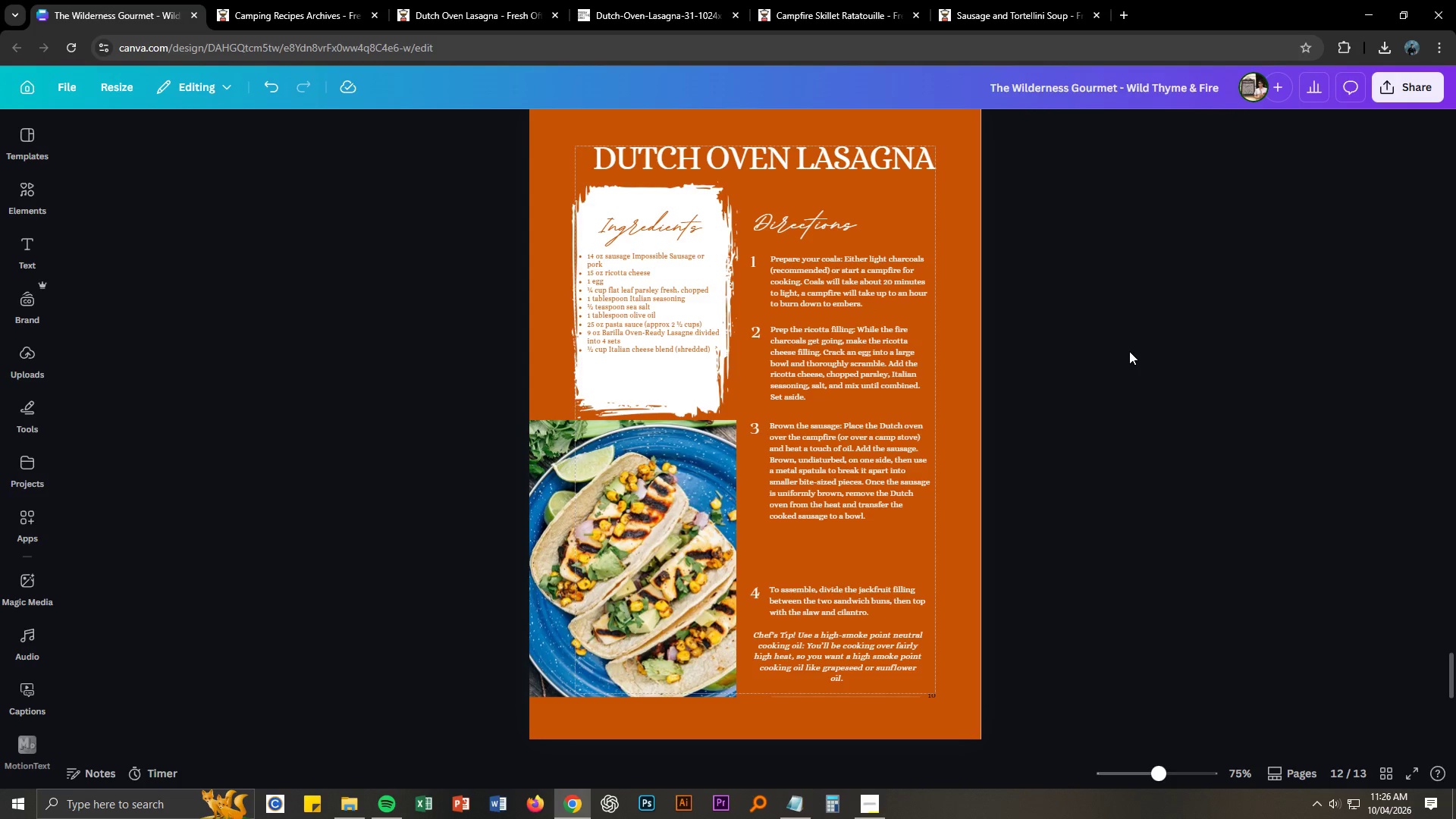 
key(Alt+AltLeft)
 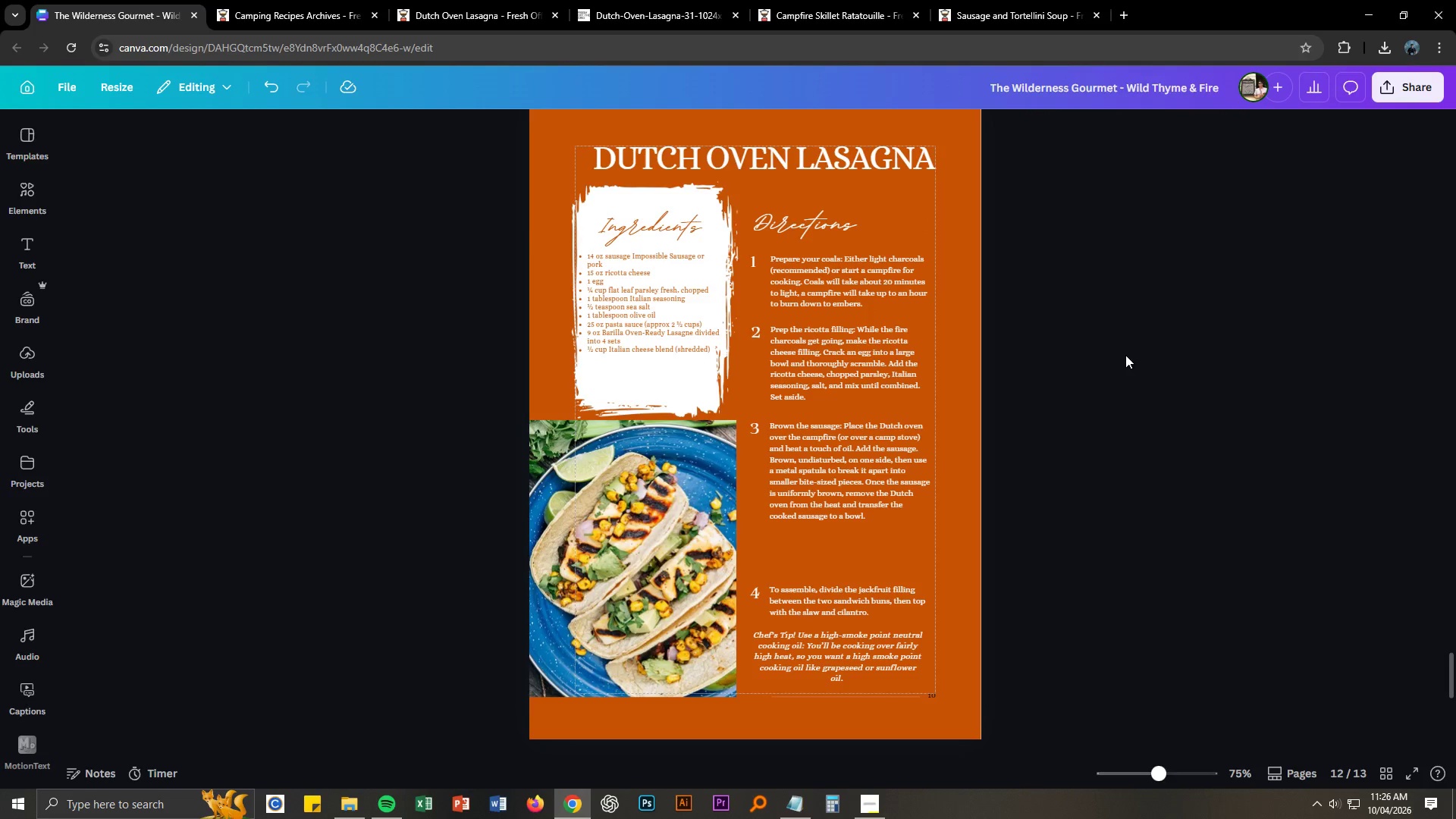 
key(Alt+Tab)
 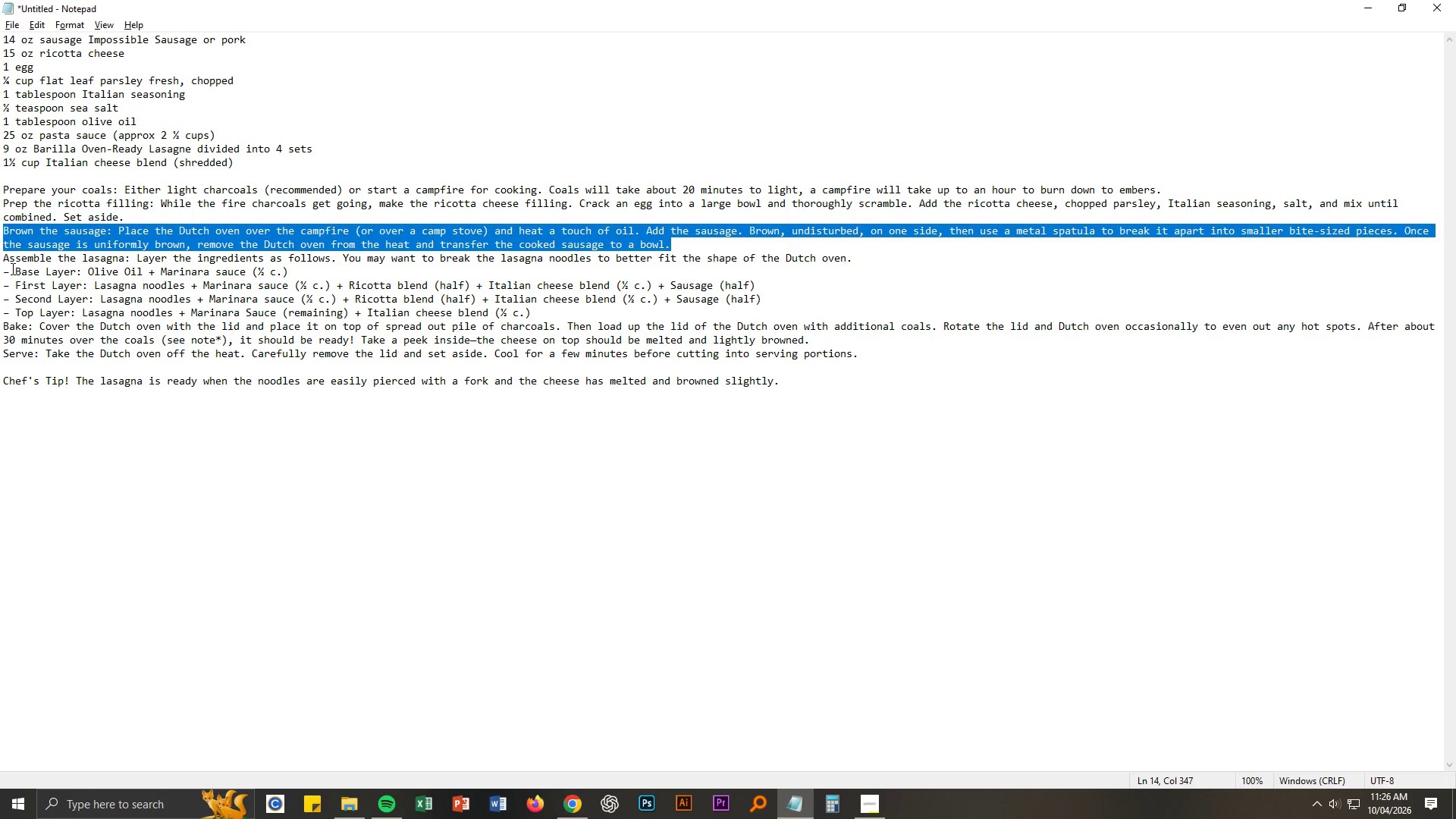 
left_click_drag(start_coordinate=[0, 261], to_coordinate=[754, 307])
 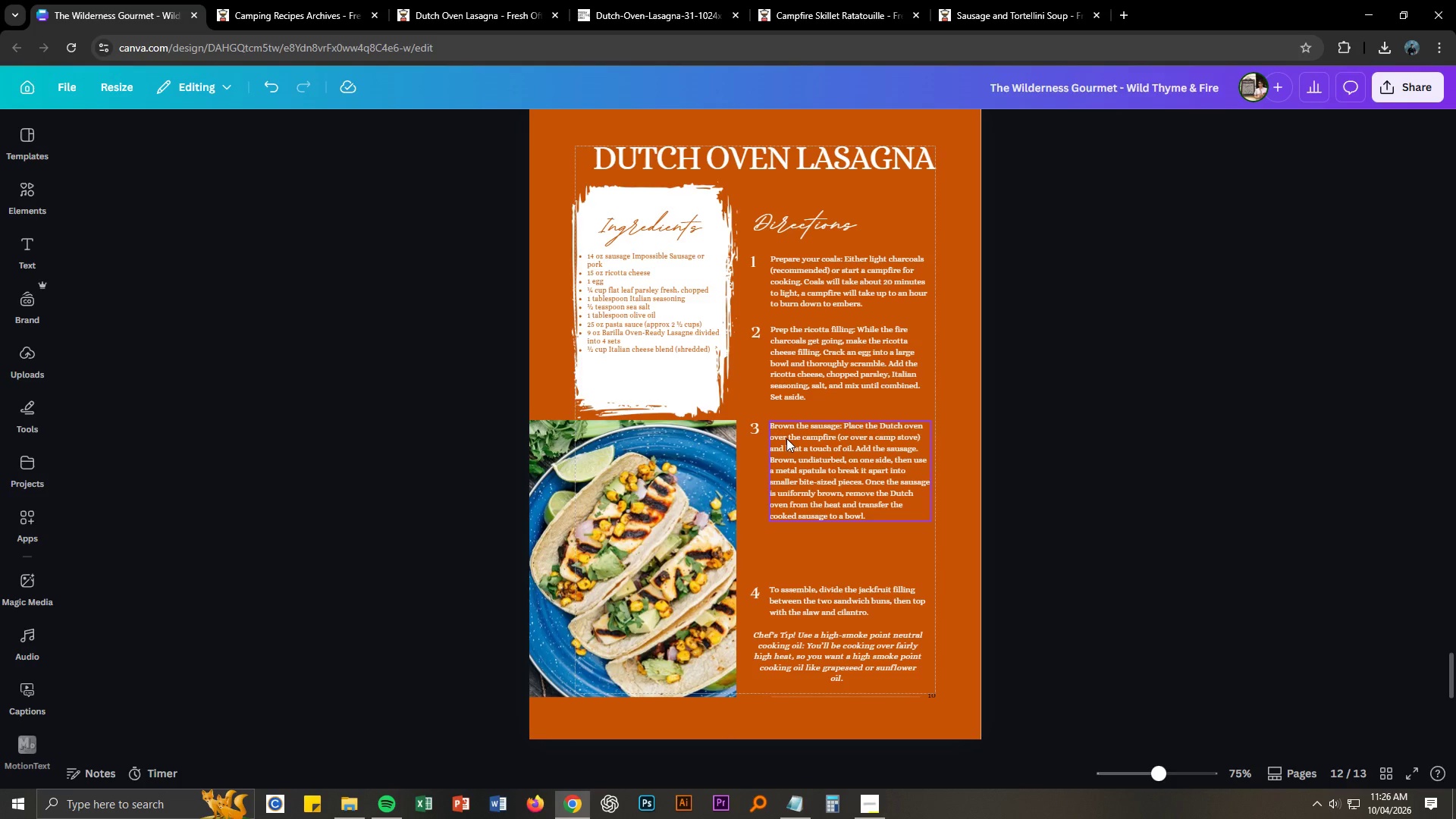 
key(Control+ControlLeft)
 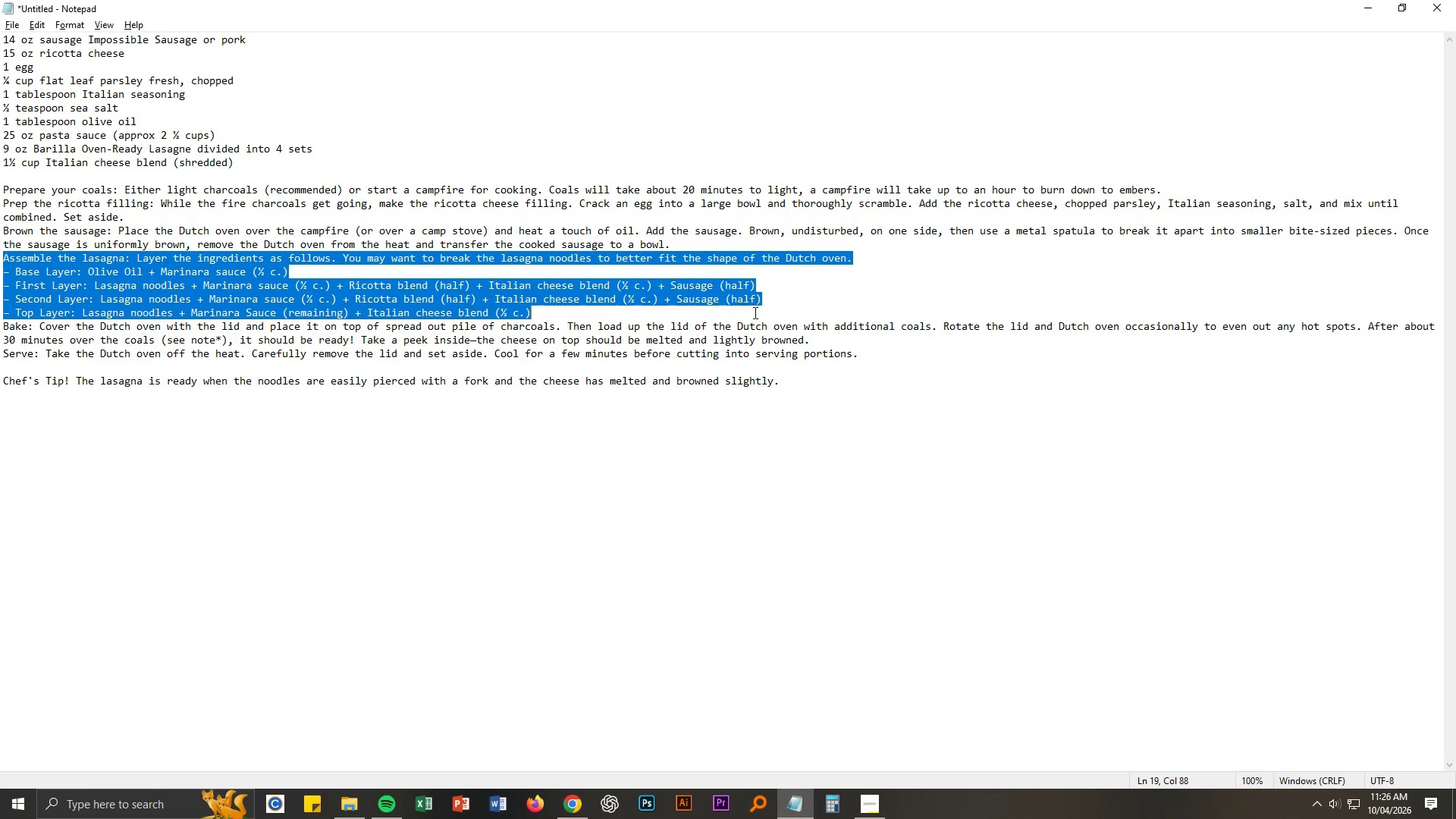 
key(Control+C)
 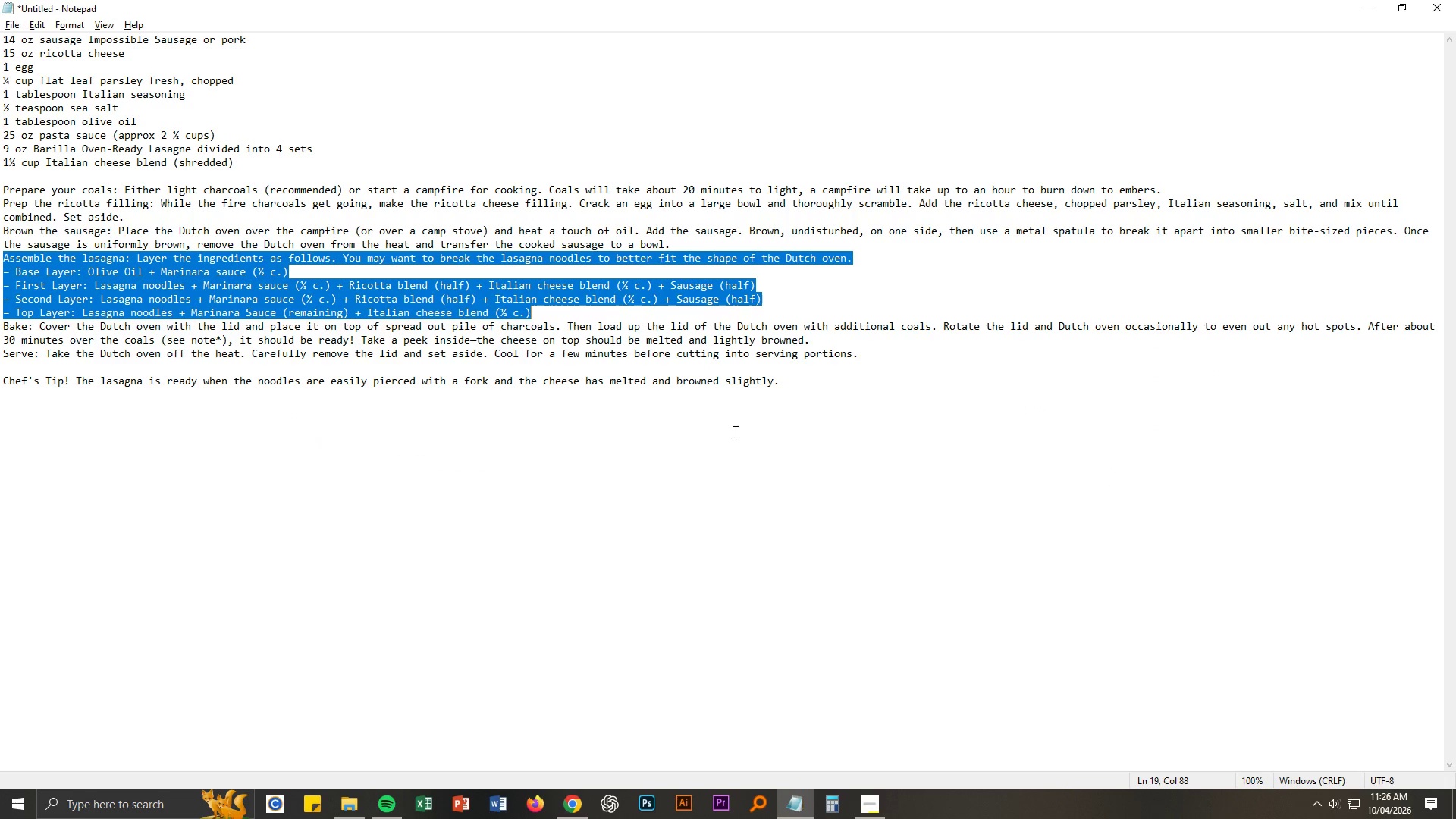 
key(Alt+AltLeft)
 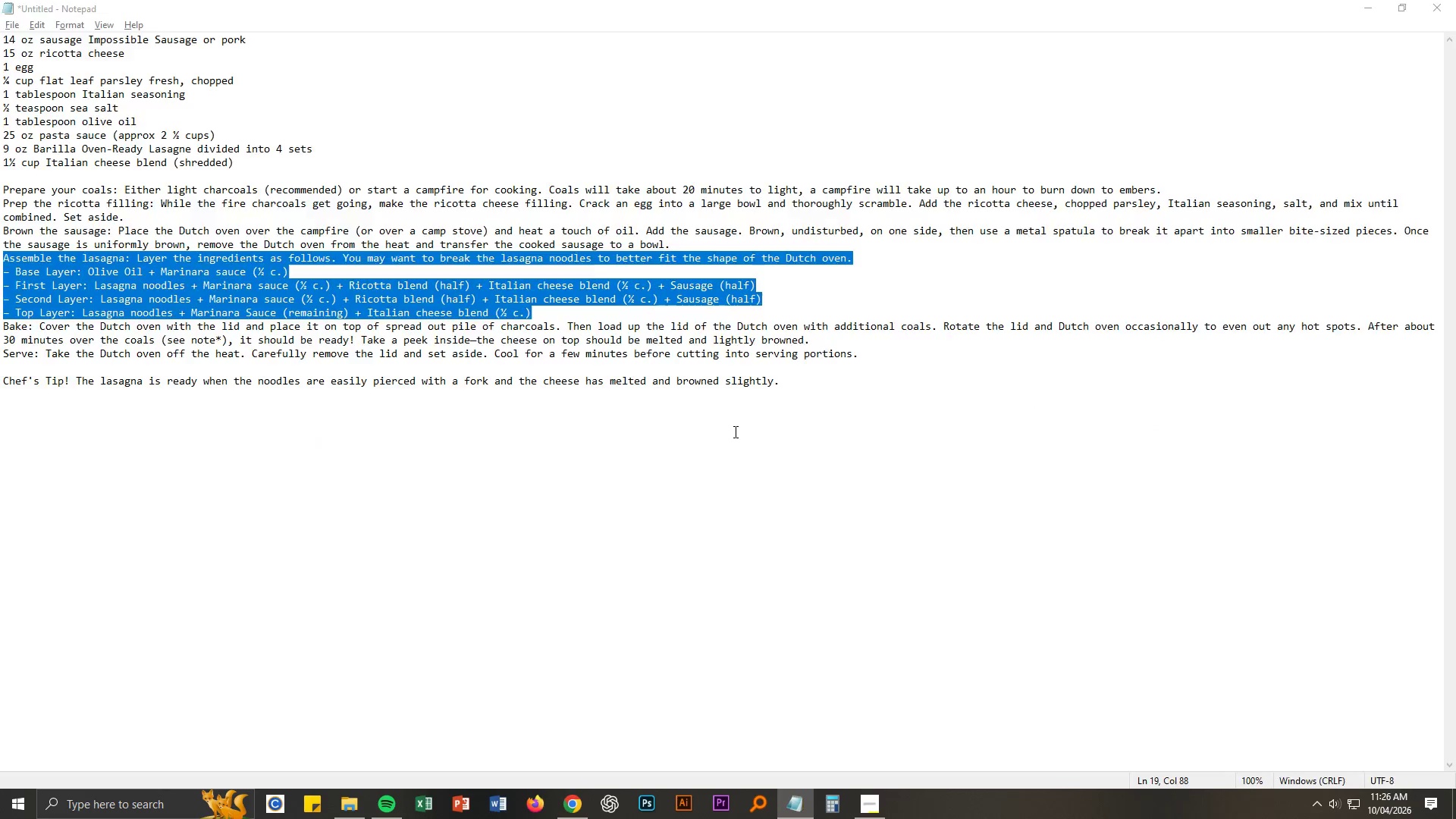 
key(Alt+Tab)
 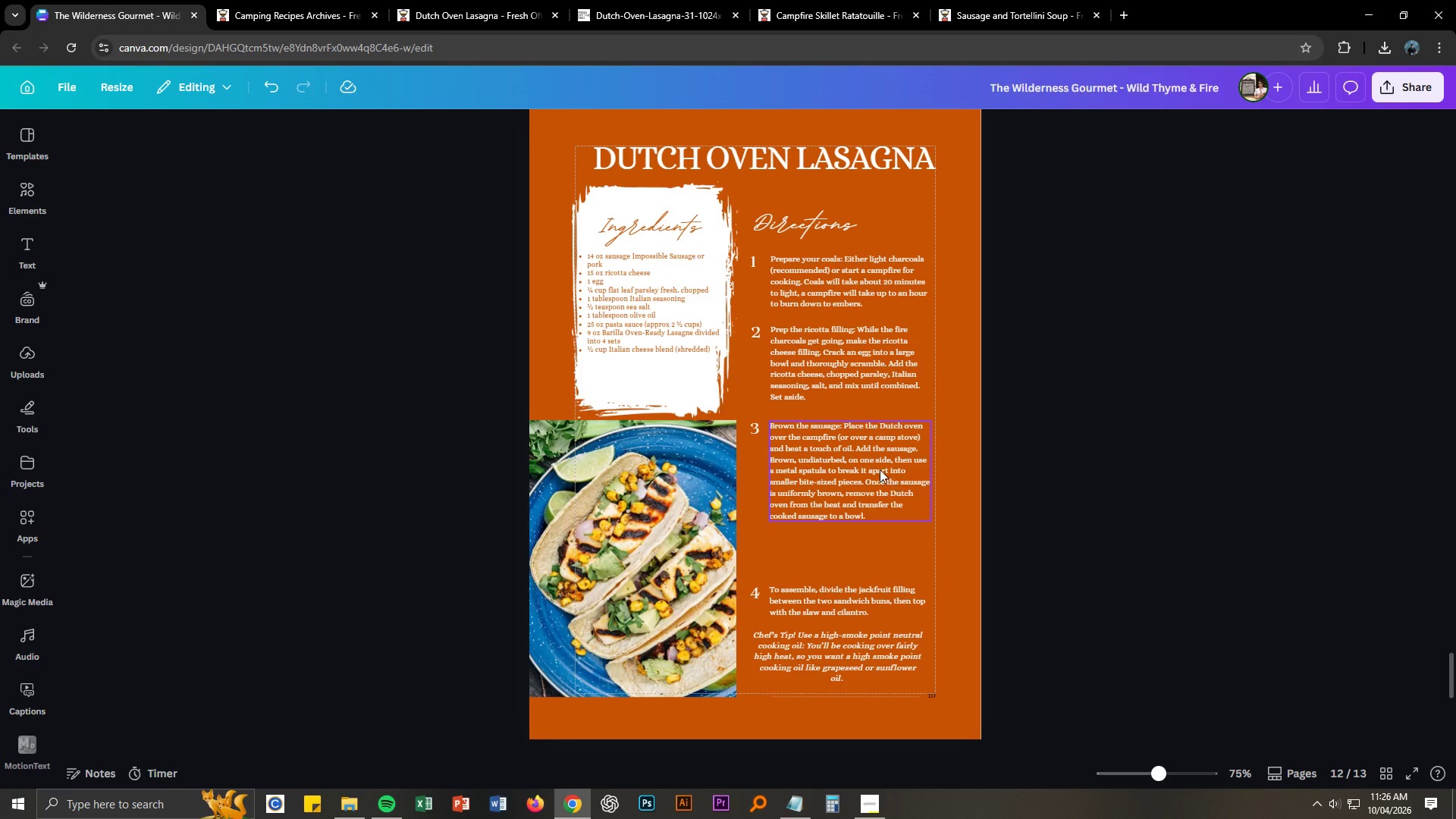 
left_click([875, 466])
 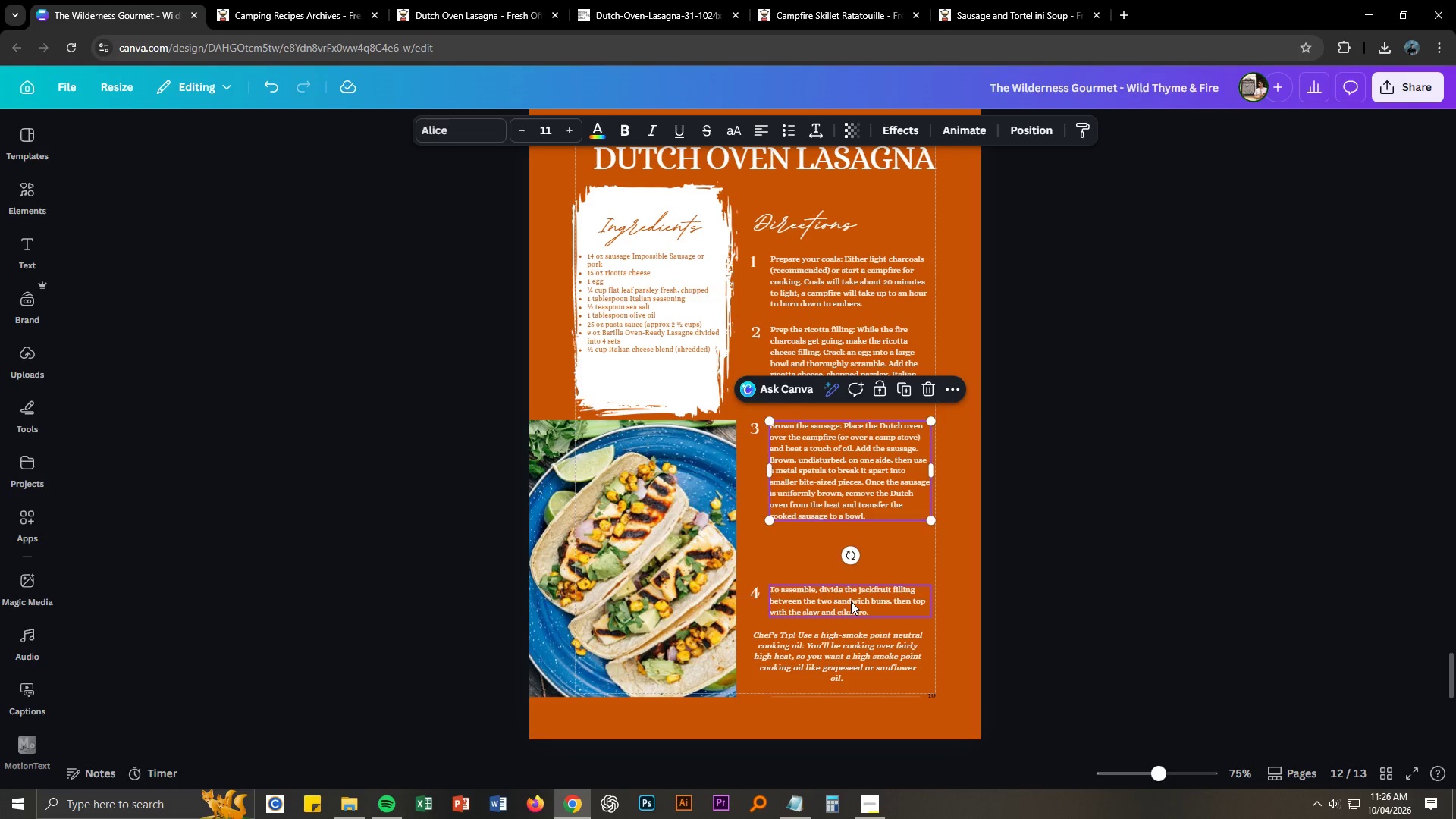 
double_click([851, 601])
 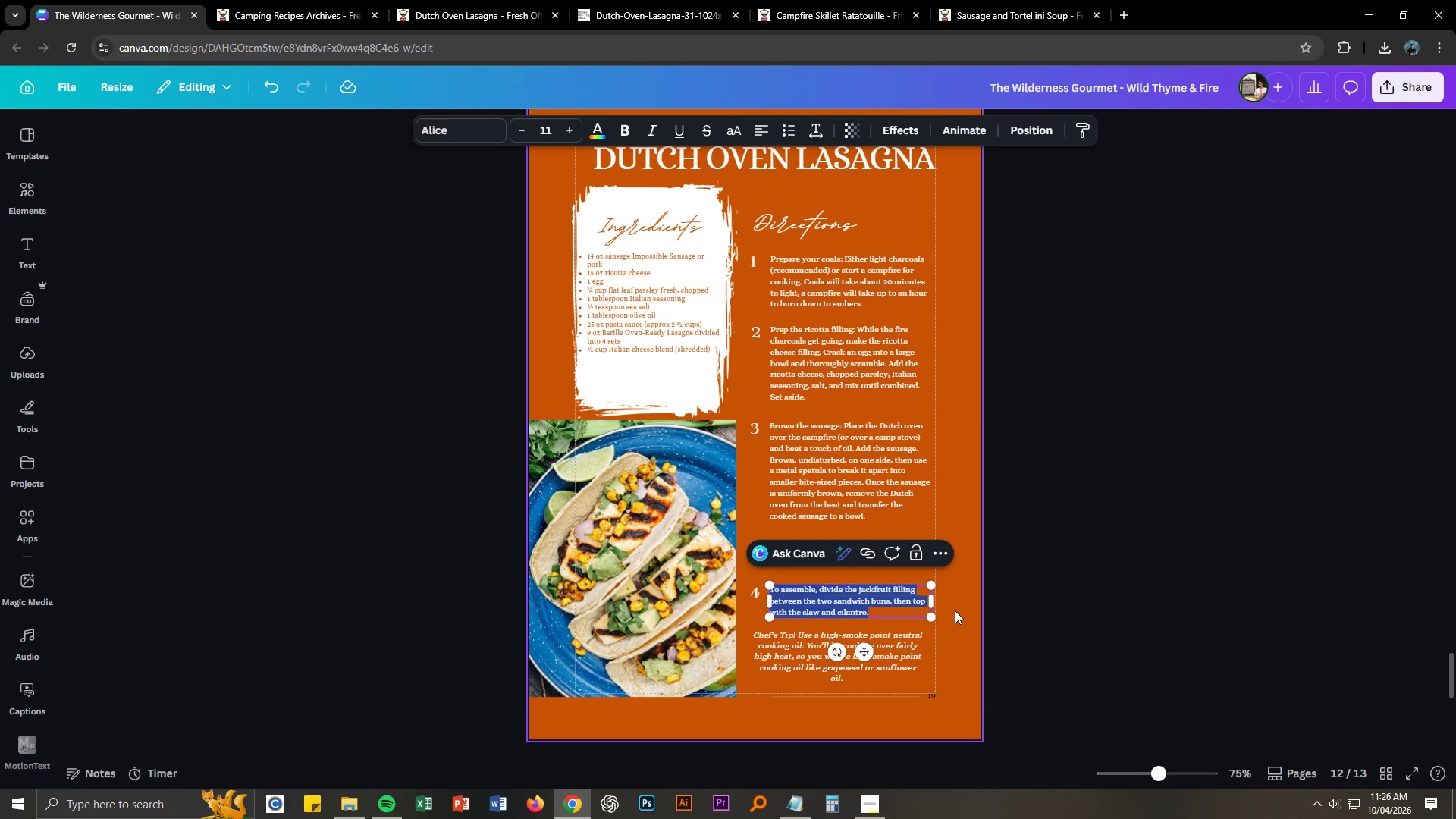 
key(Control+ControlLeft)
 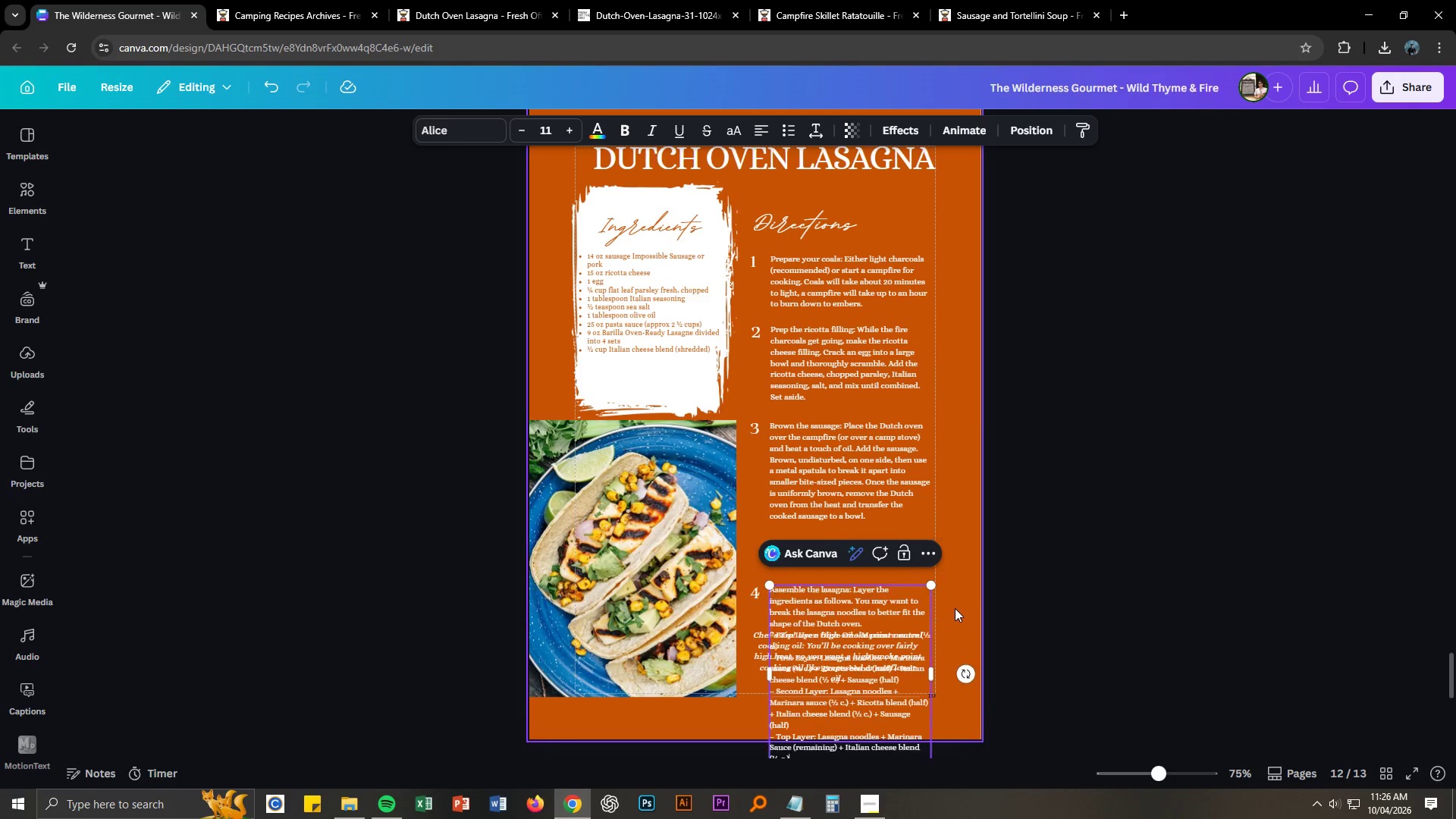 
key(Control+V)
 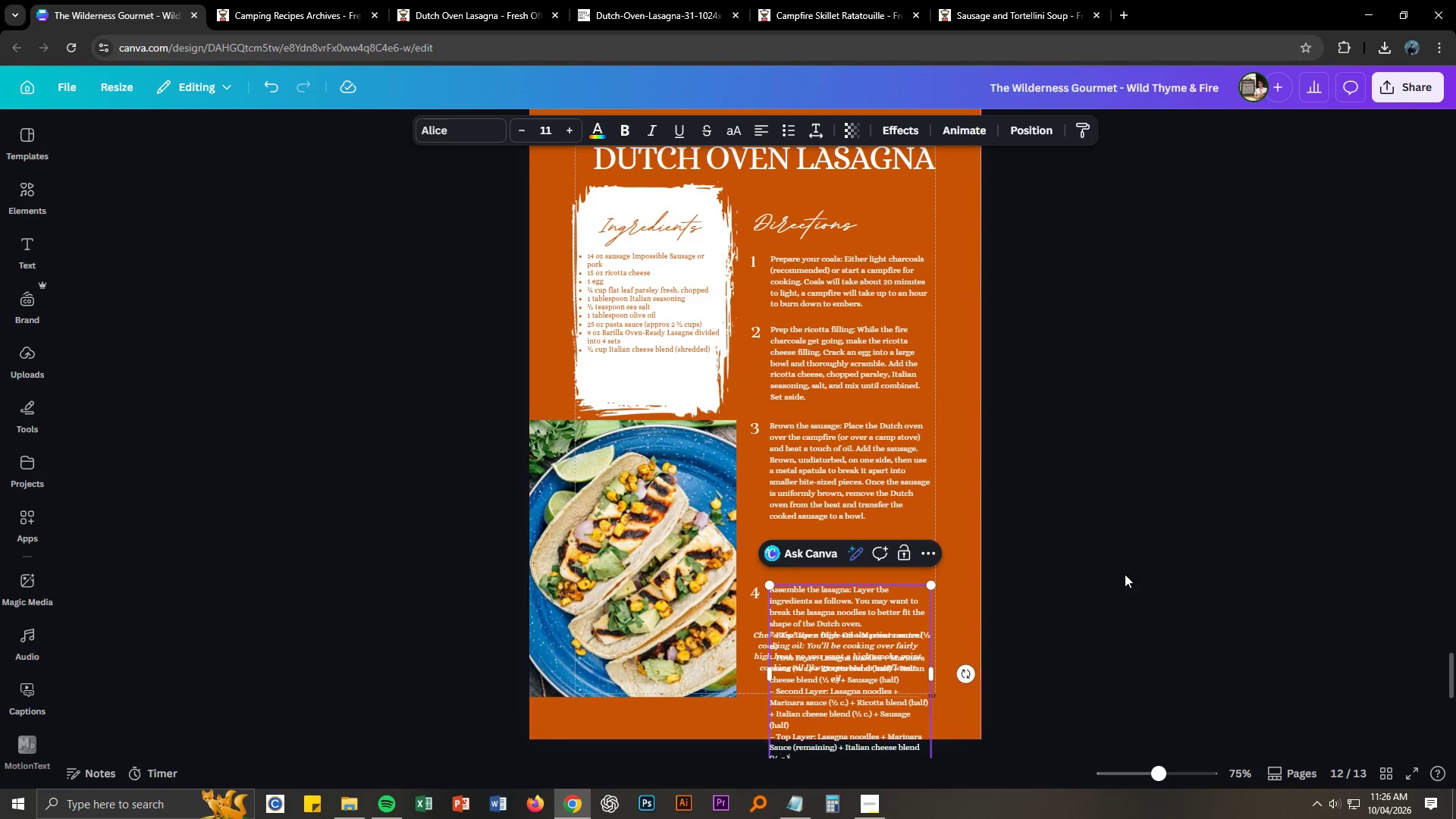 
left_click([1153, 574])
 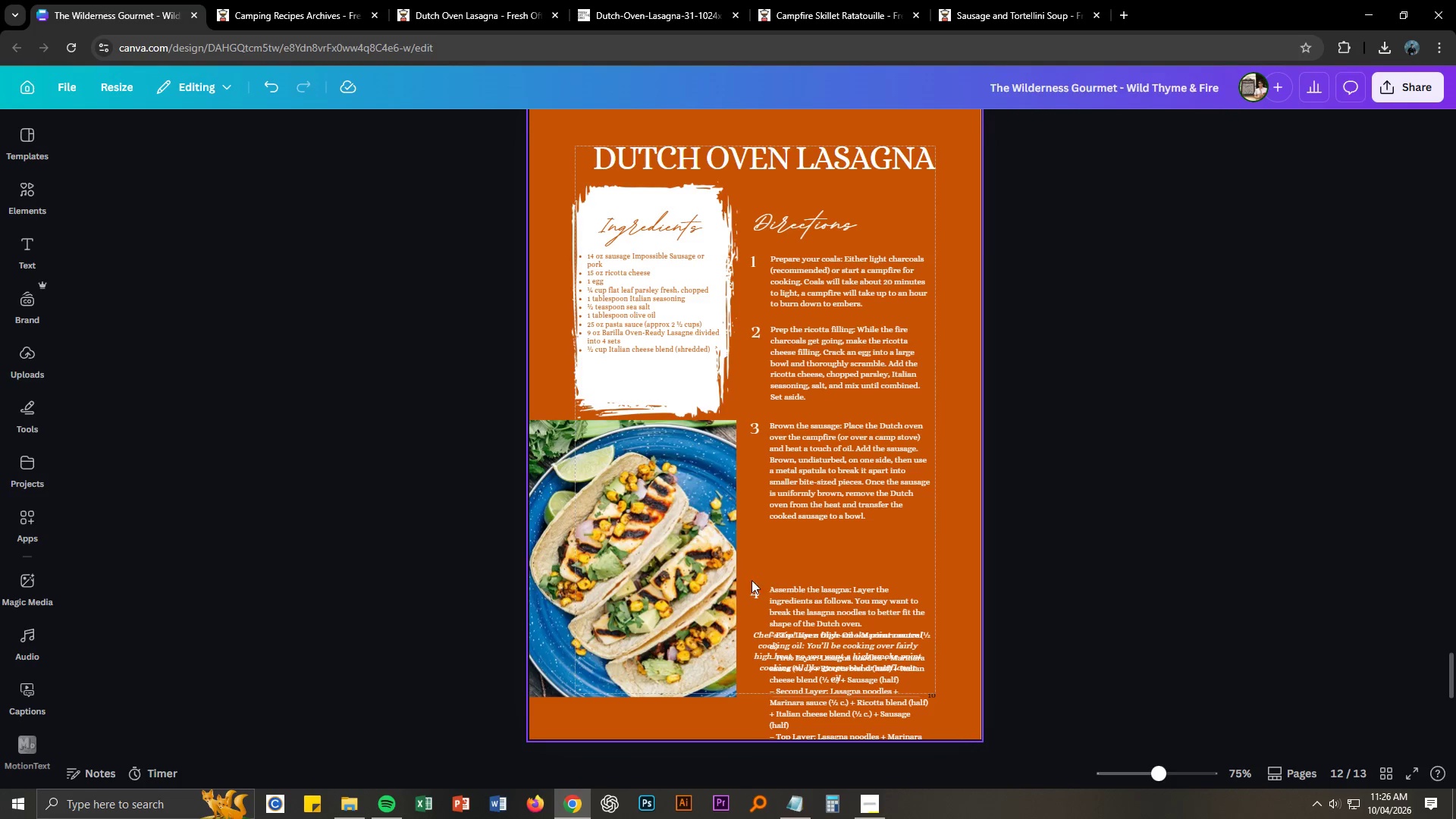 
left_click_drag(start_coordinate=[742, 581], to_coordinate=[794, 606])
 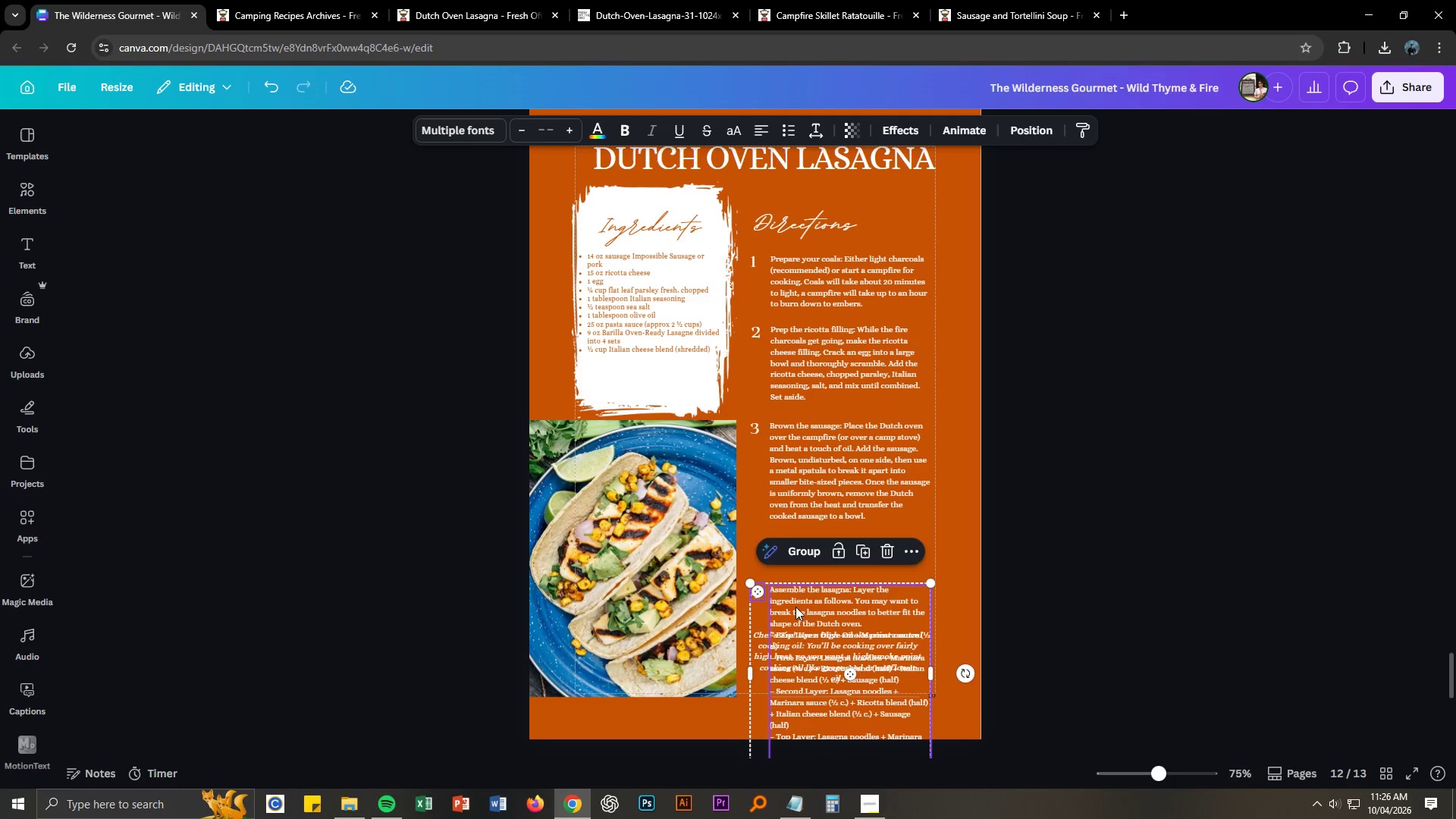 
left_click_drag(start_coordinate=[802, 607], to_coordinate=[799, 552])
 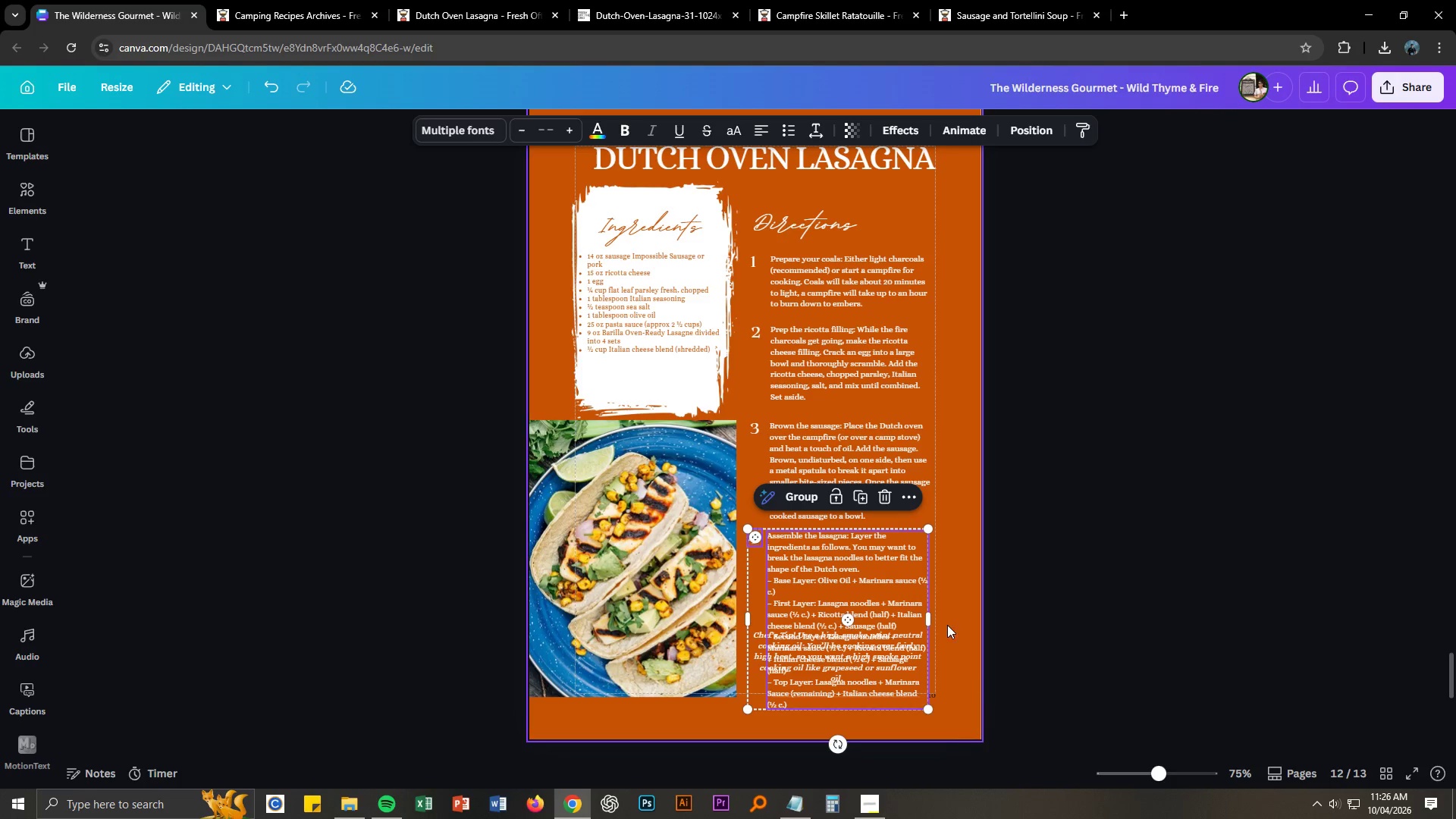 
left_click_drag(start_coordinate=[928, 620], to_coordinate=[951, 620])
 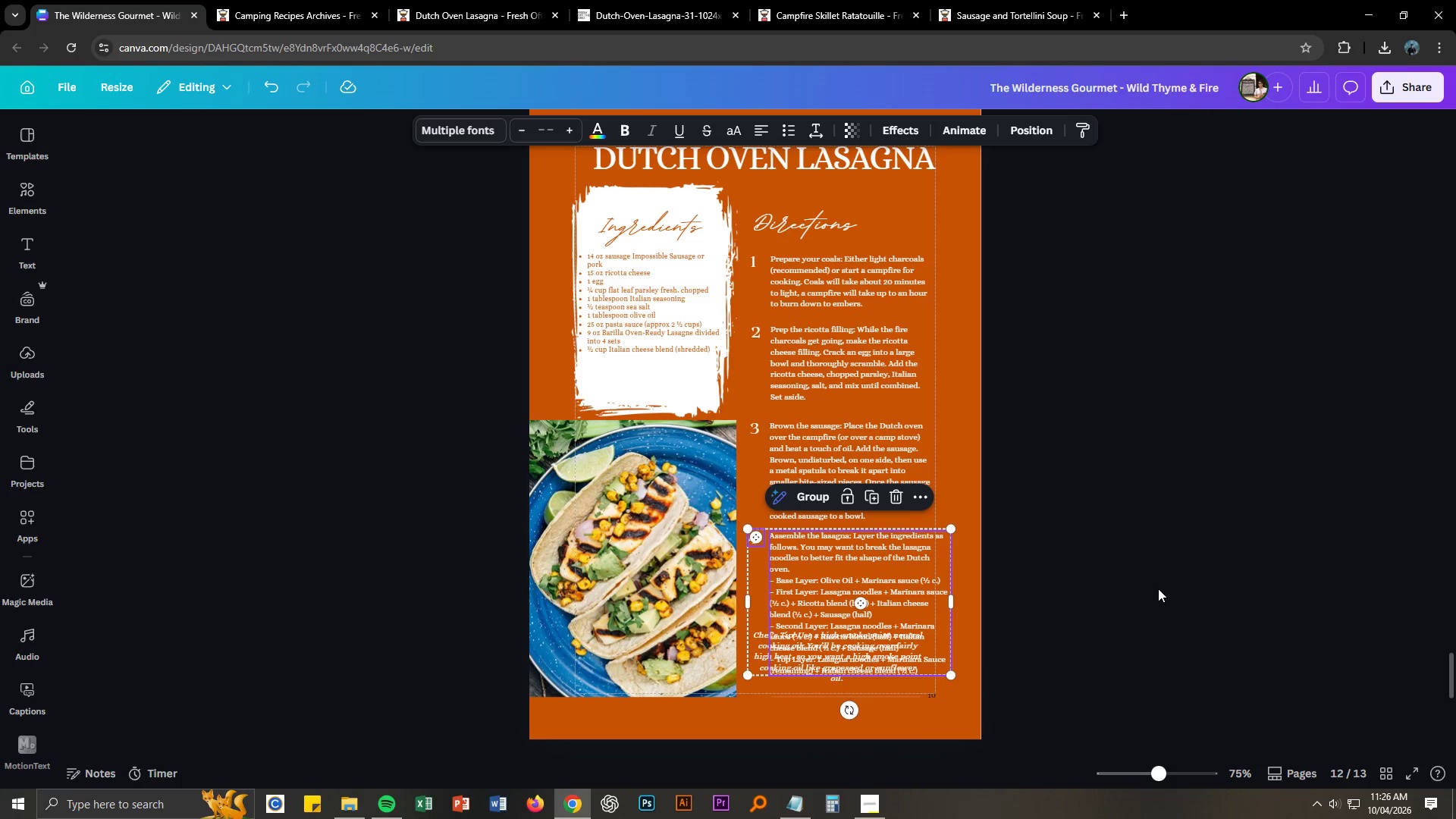 
left_click([1158, 588])
 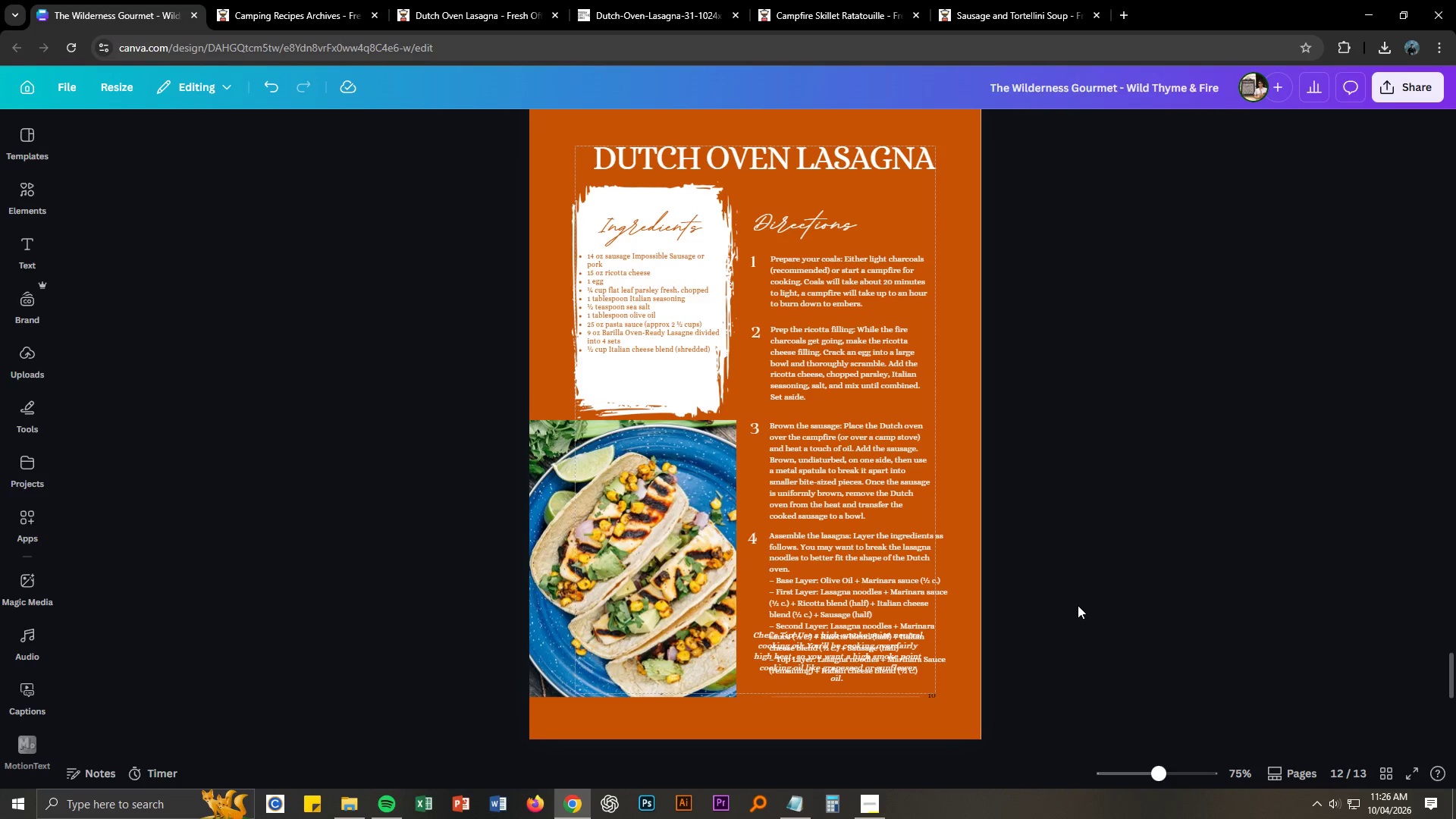 
key(Alt+AltLeft)
 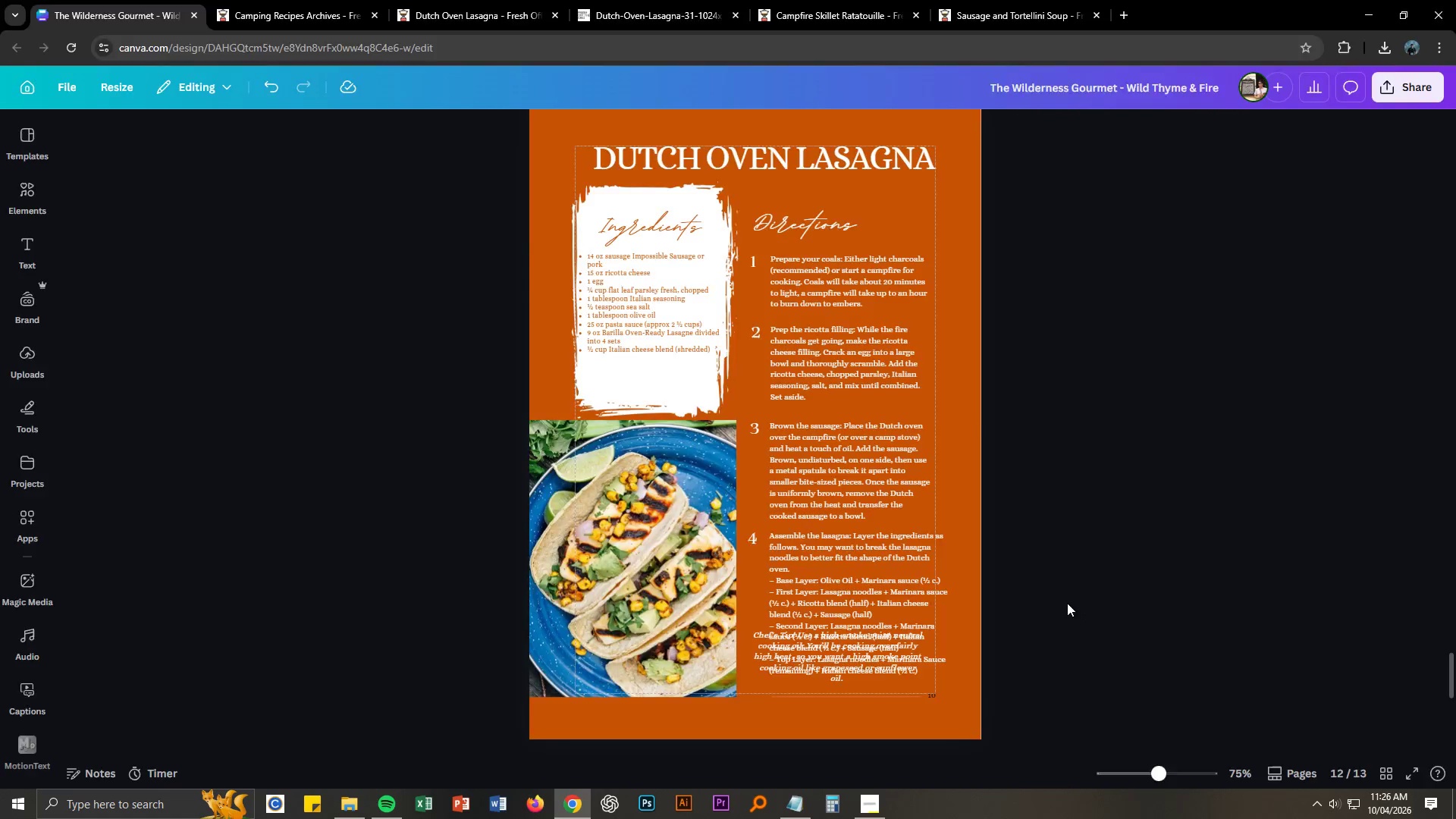 
key(Alt+Tab)
 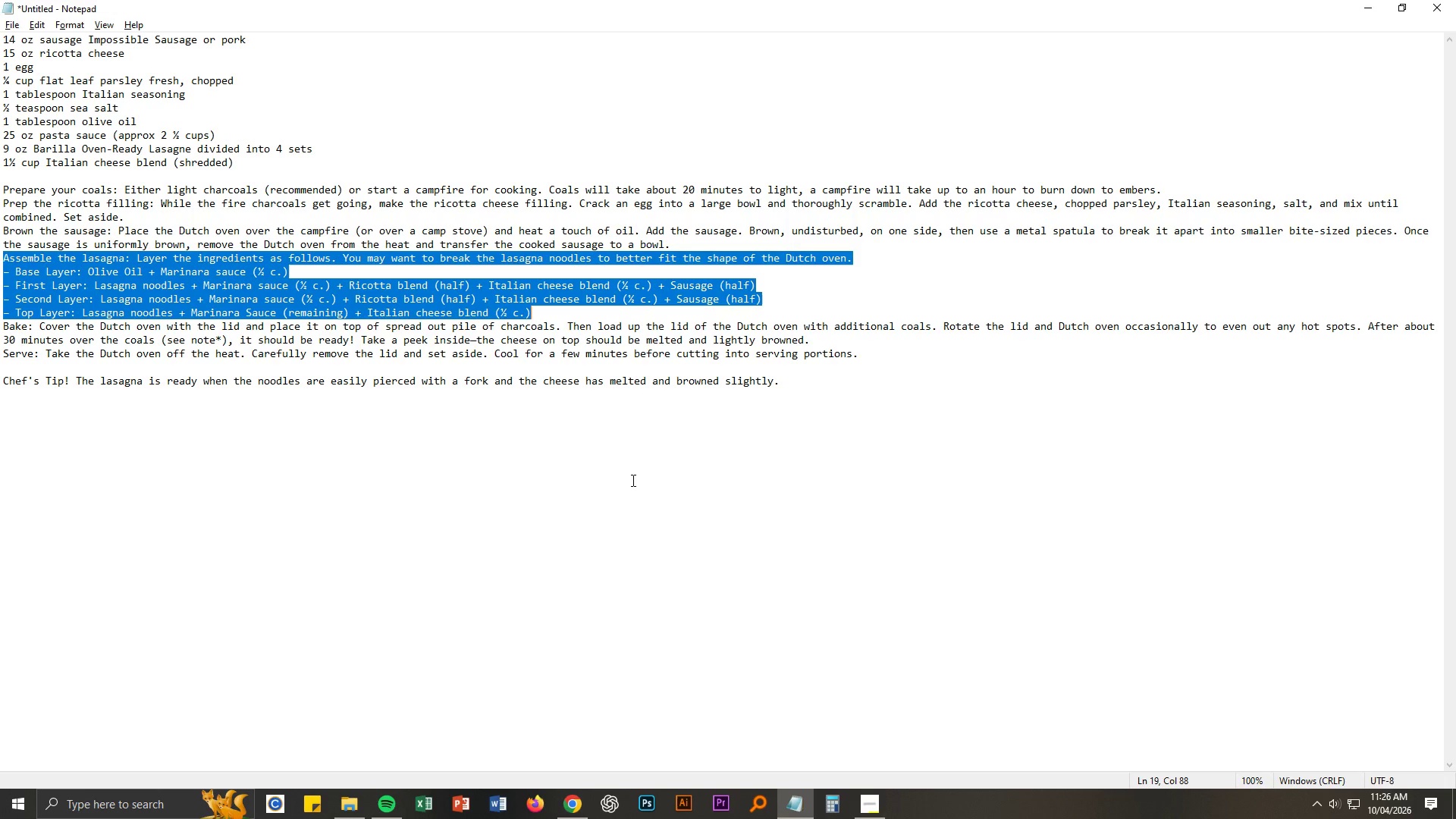 
key(Alt+AltLeft)
 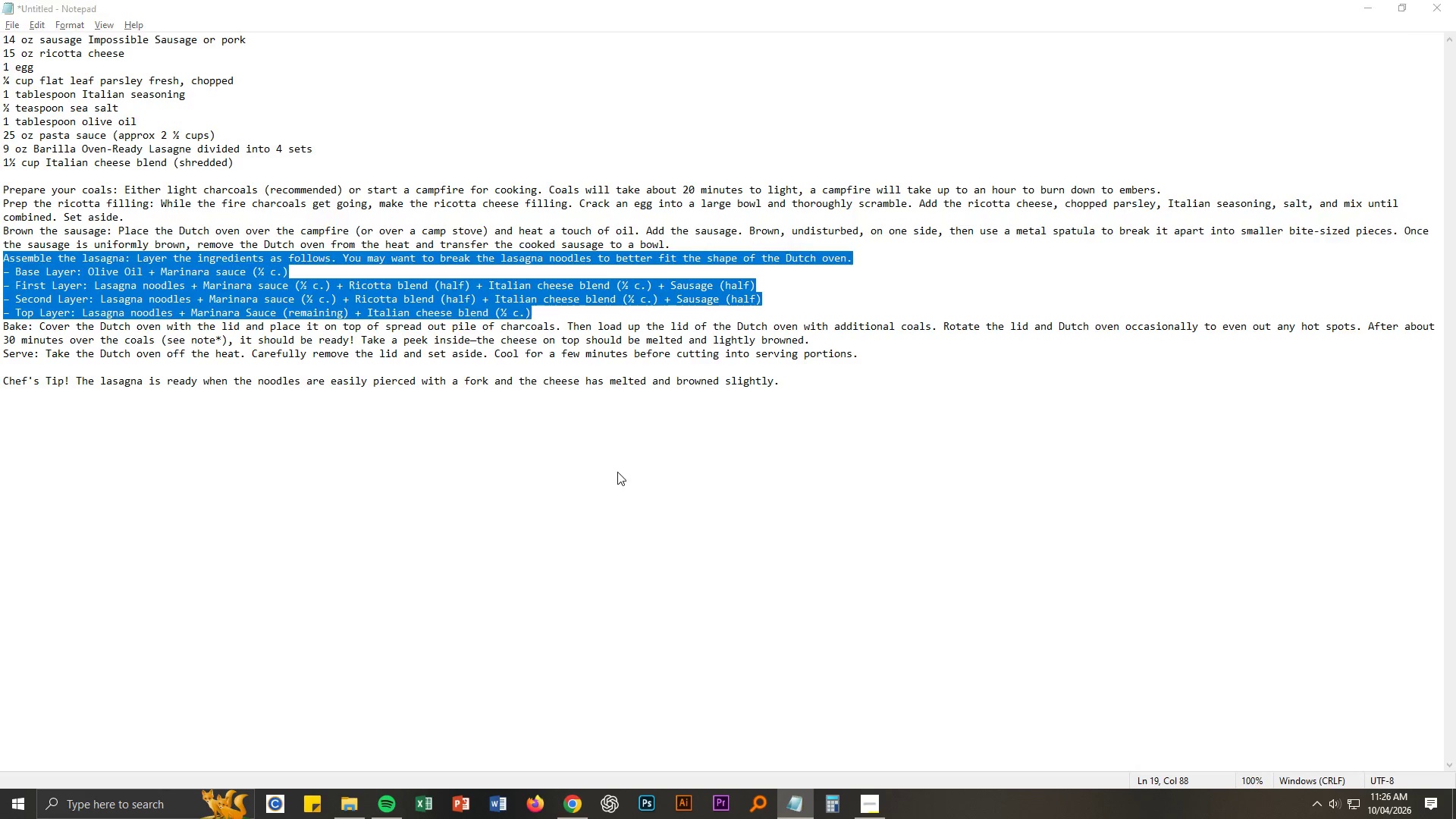 
key(Alt+Tab)
 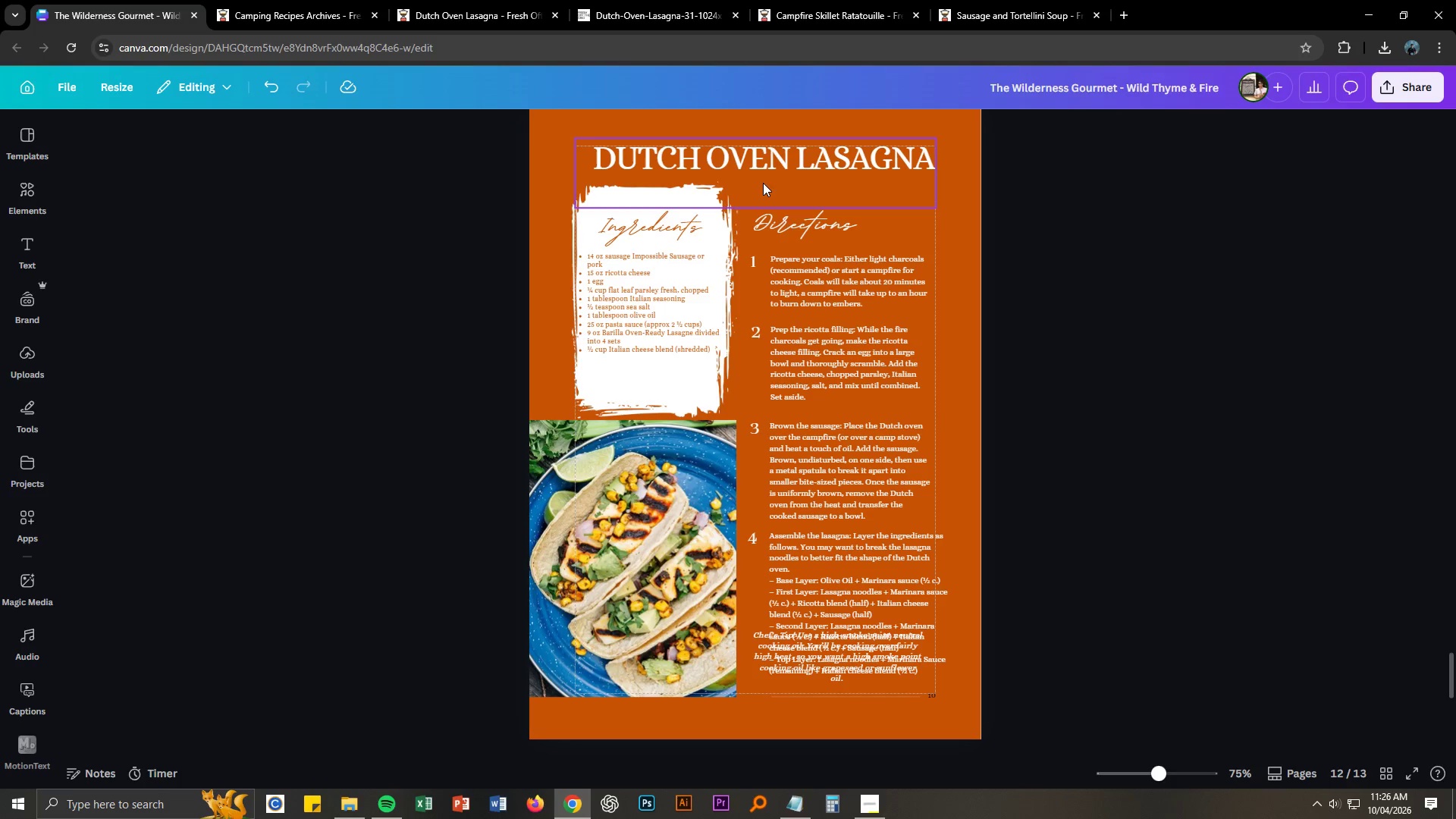 
scroll: coordinate [714, 209], scroll_direction: up, amount: 3.0
 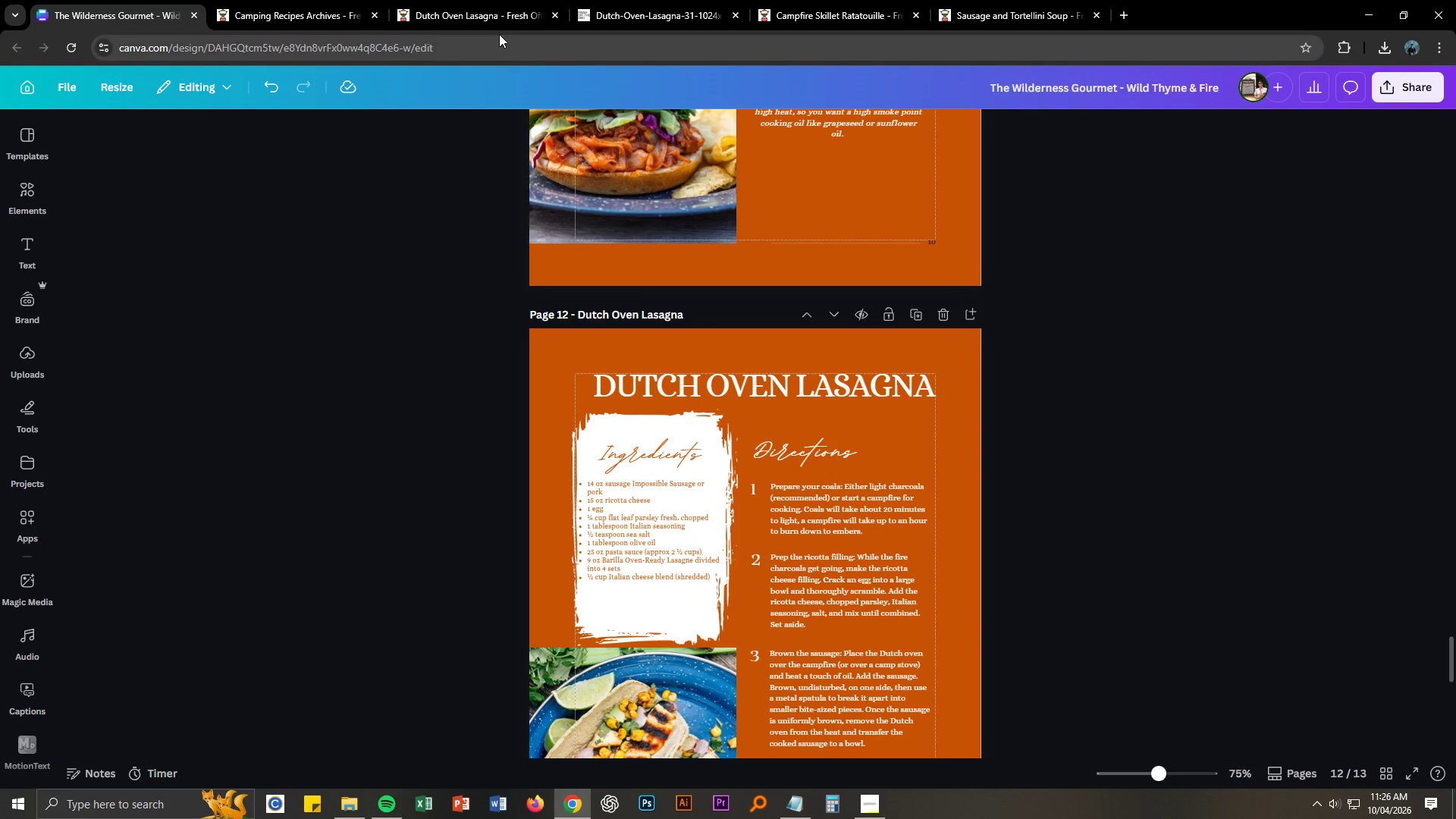 
left_click([528, 11])
 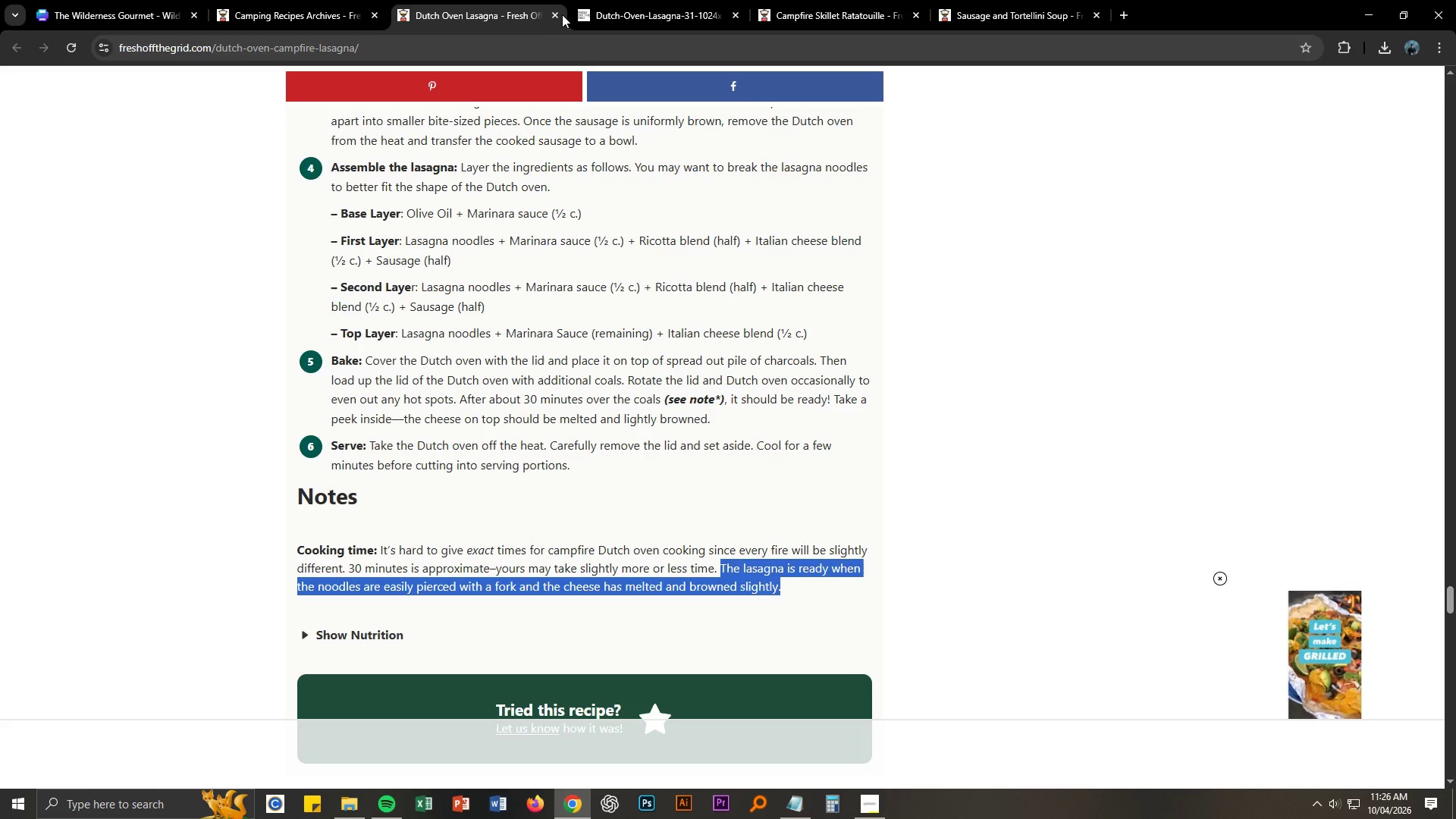 
triple_click([557, 14])
 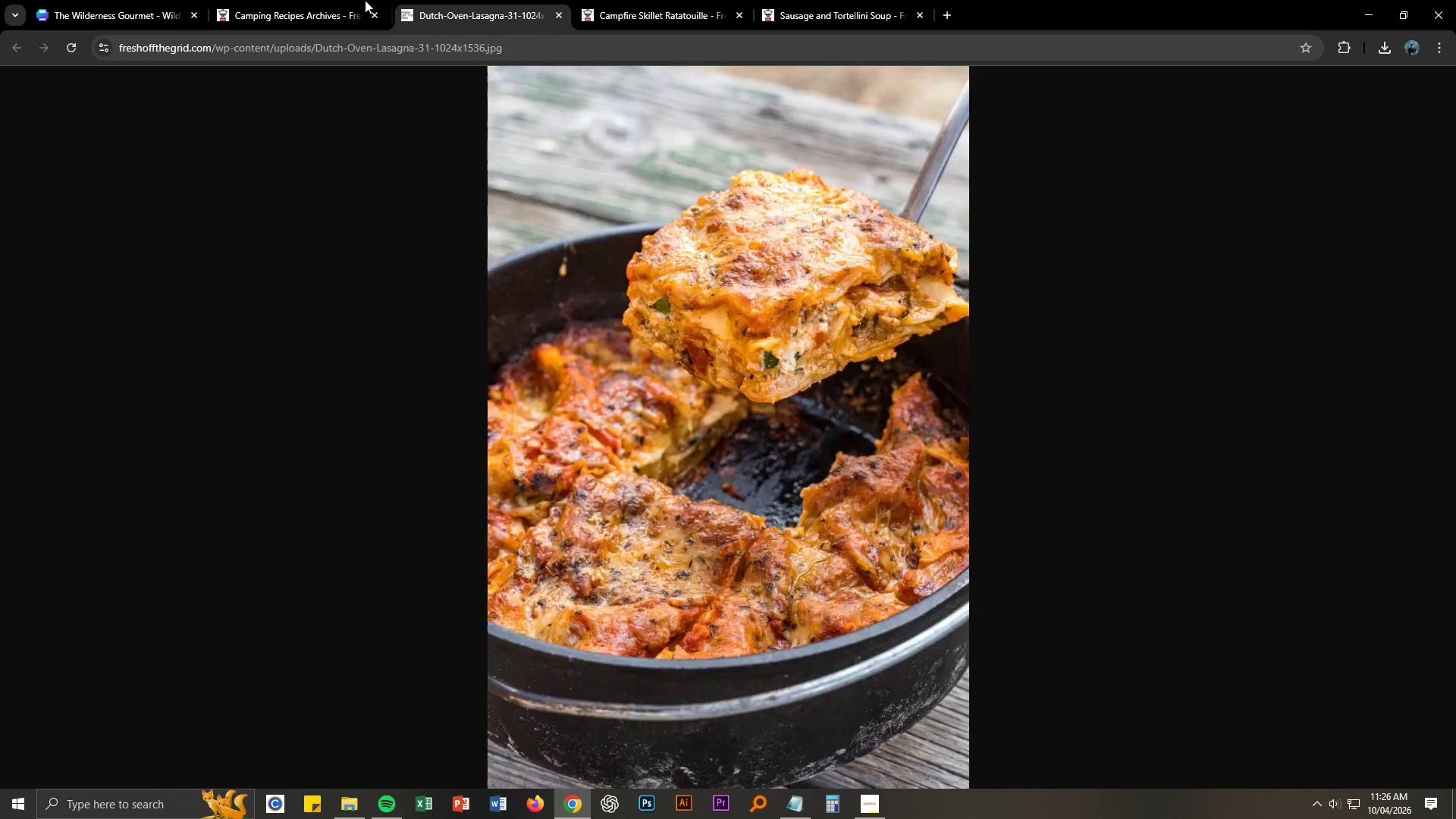 
triple_click([302, 0])
 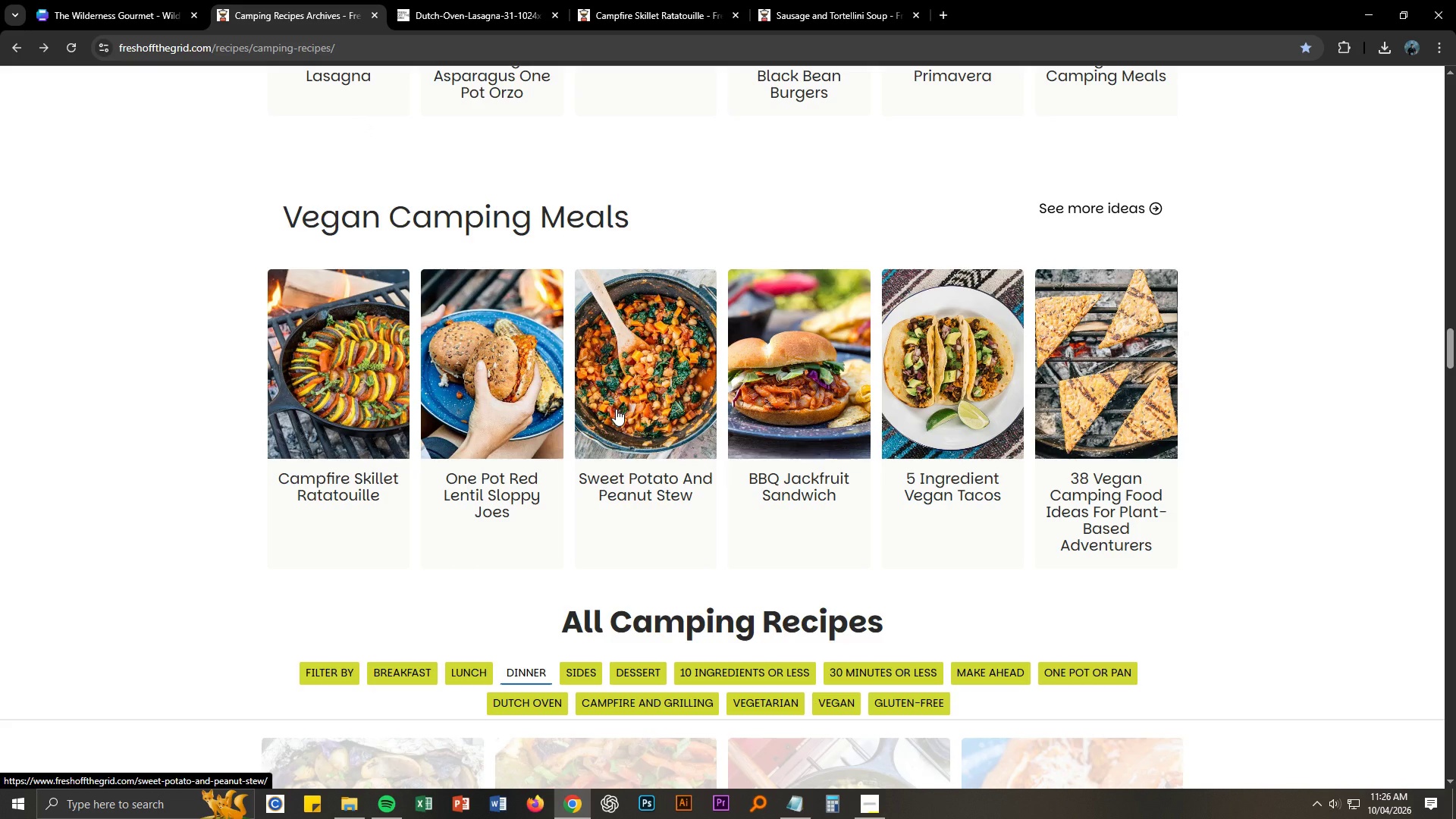 
left_click([616, 409])
 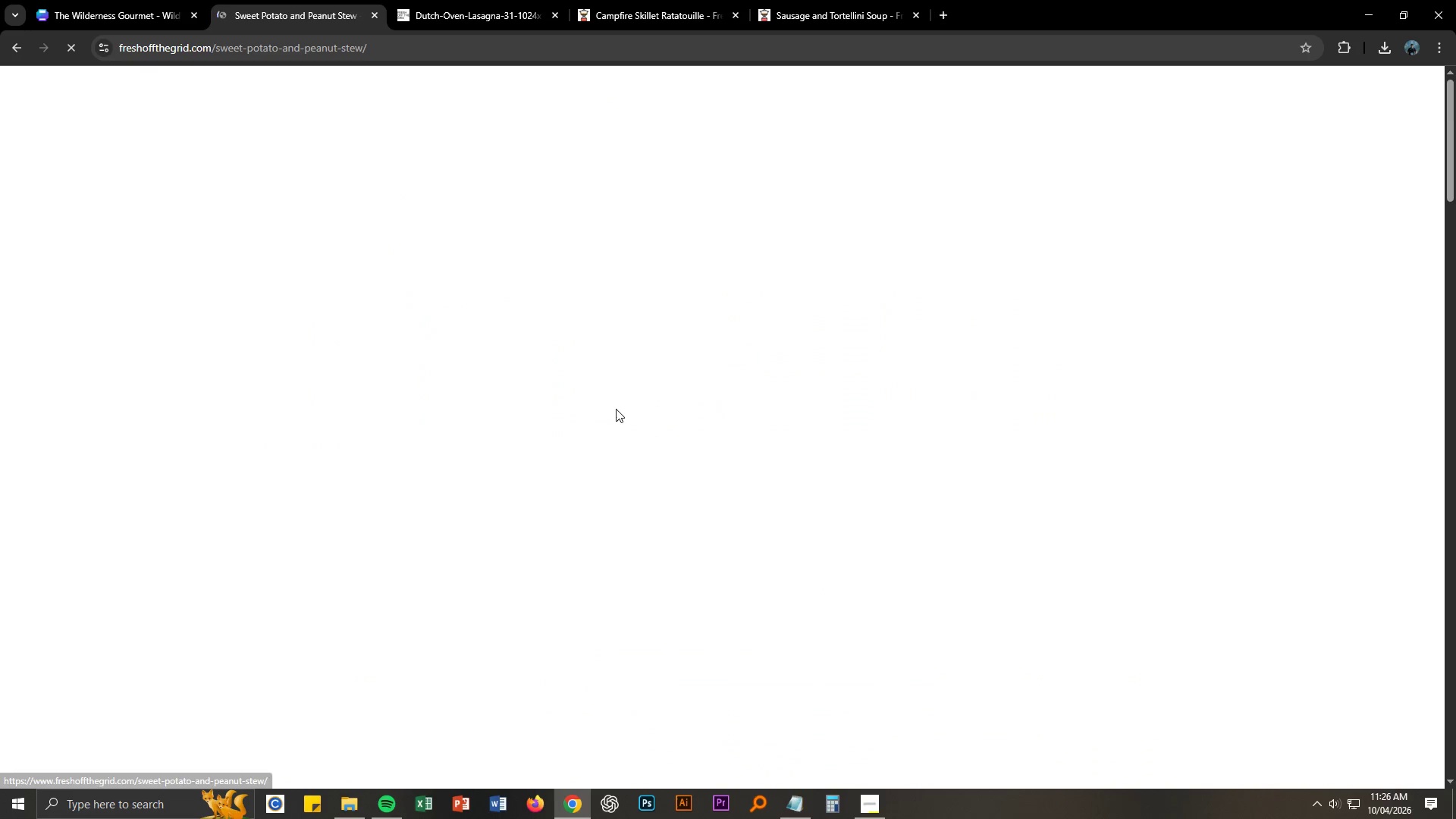 
scroll: coordinate [568, 417], scroll_direction: down, amount: 60.0
 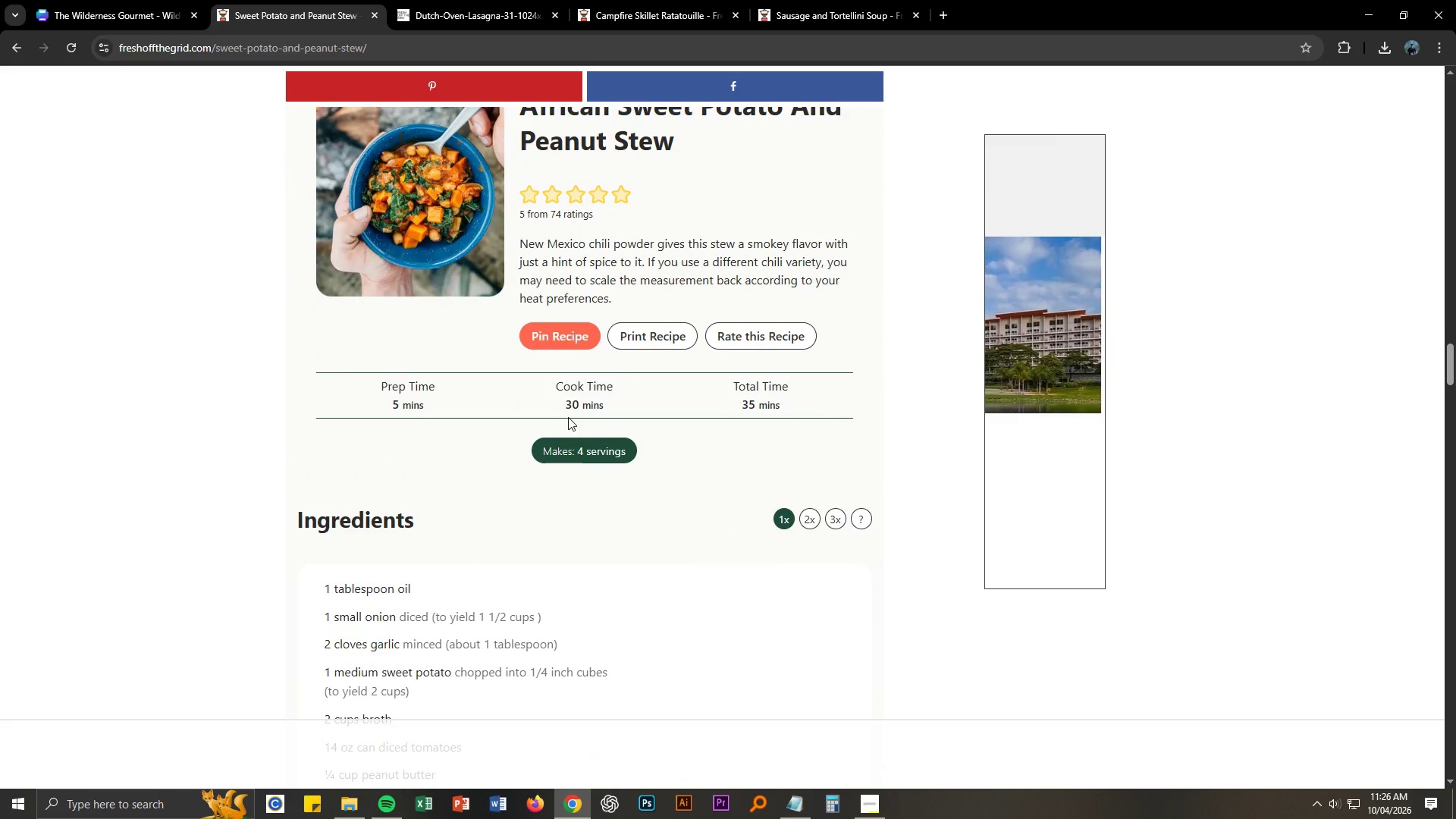 
scroll: coordinate [568, 417], scroll_direction: up, amount: 3.0
 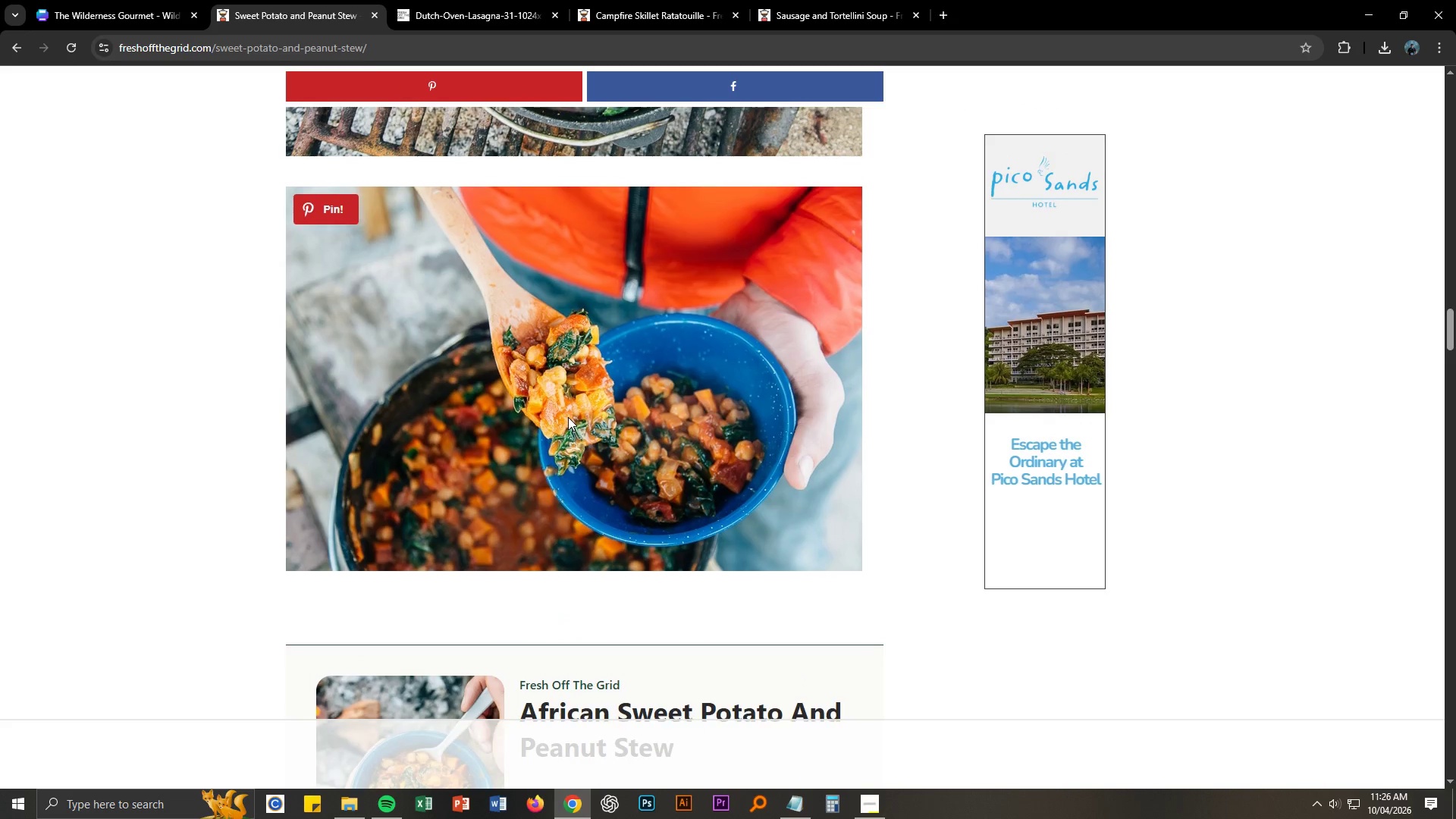 
right_click([589, 394])
 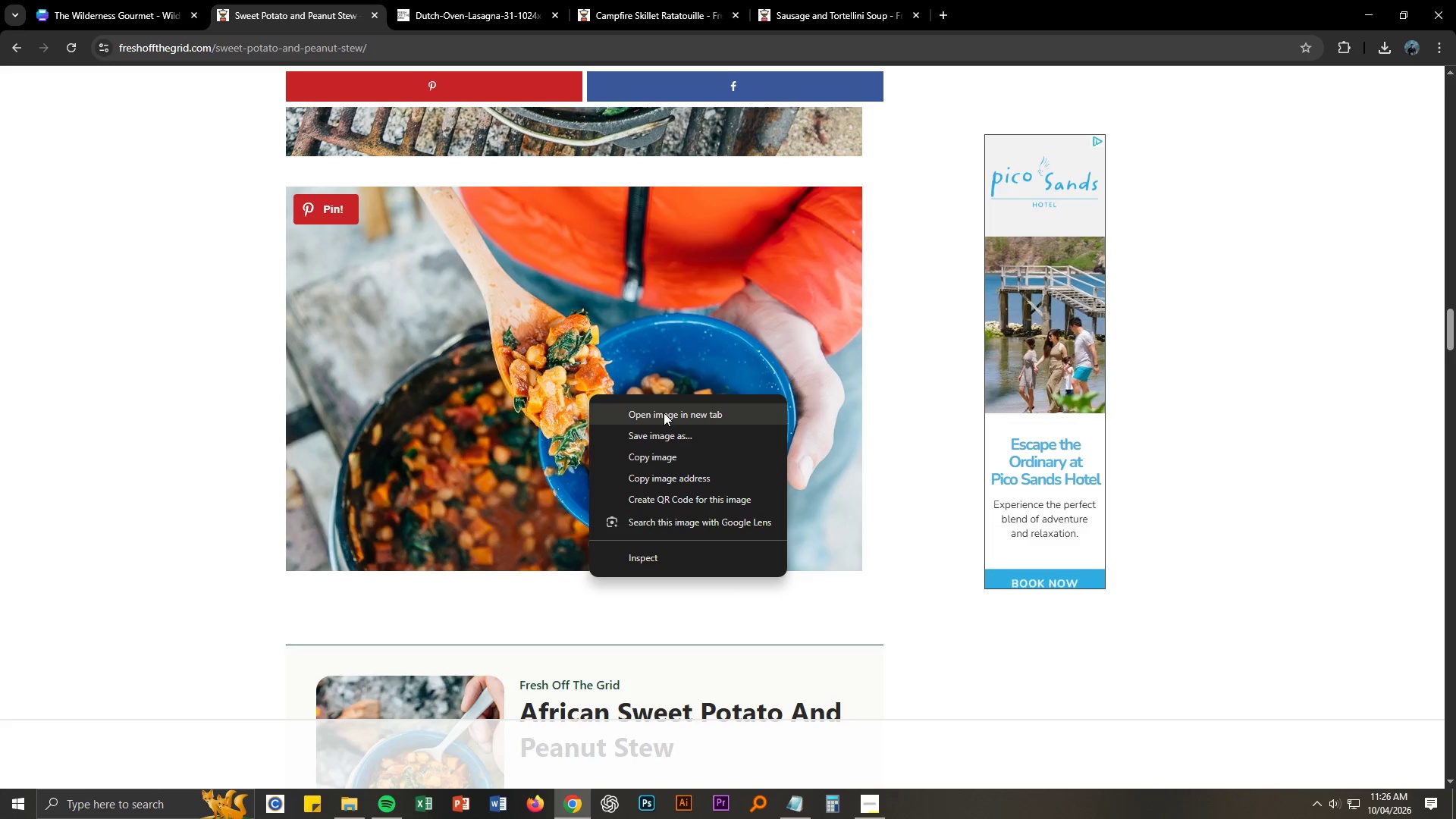 
left_click([664, 413])
 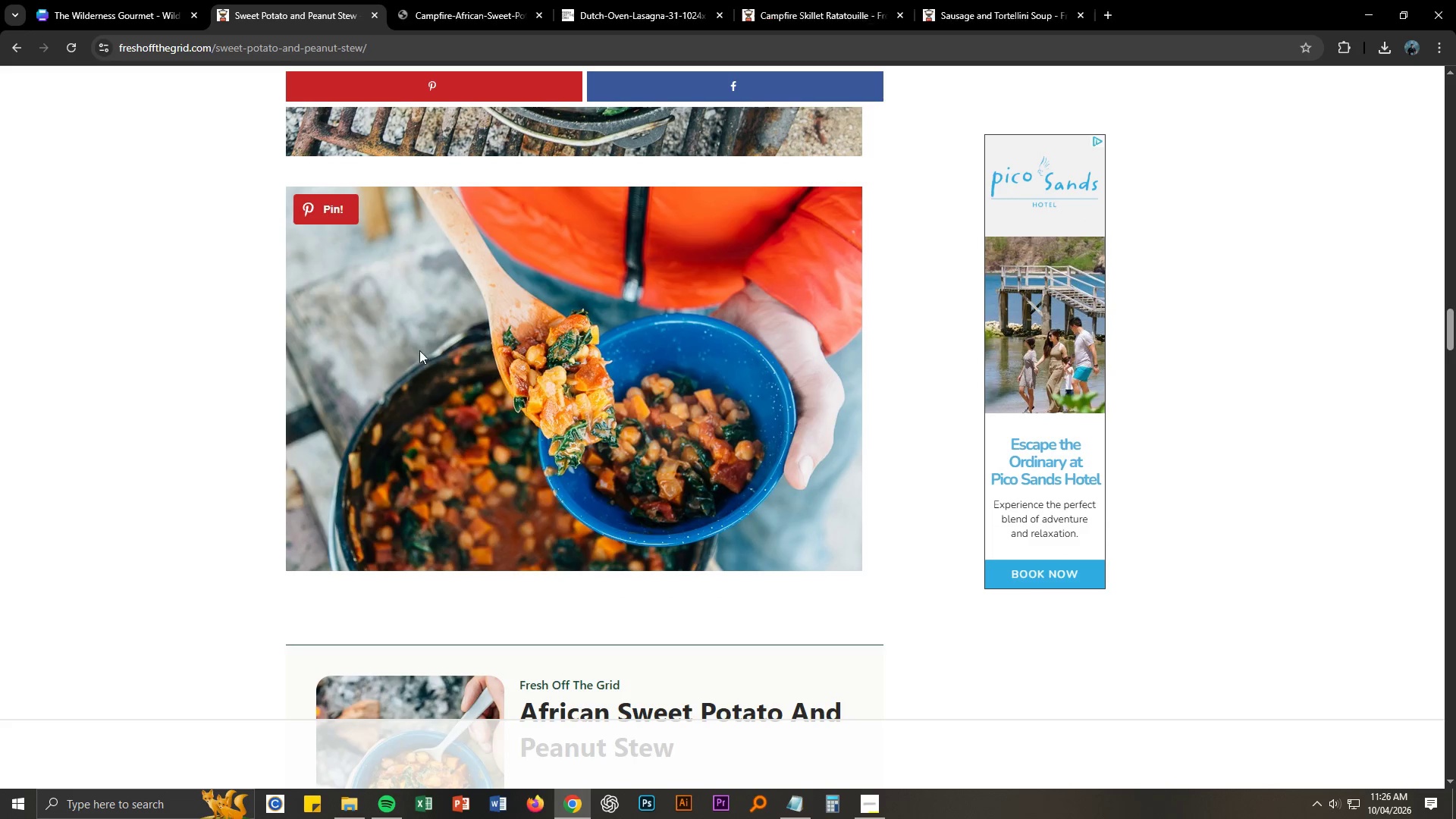 
scroll: coordinate [440, 399], scroll_direction: down, amount: 7.0
 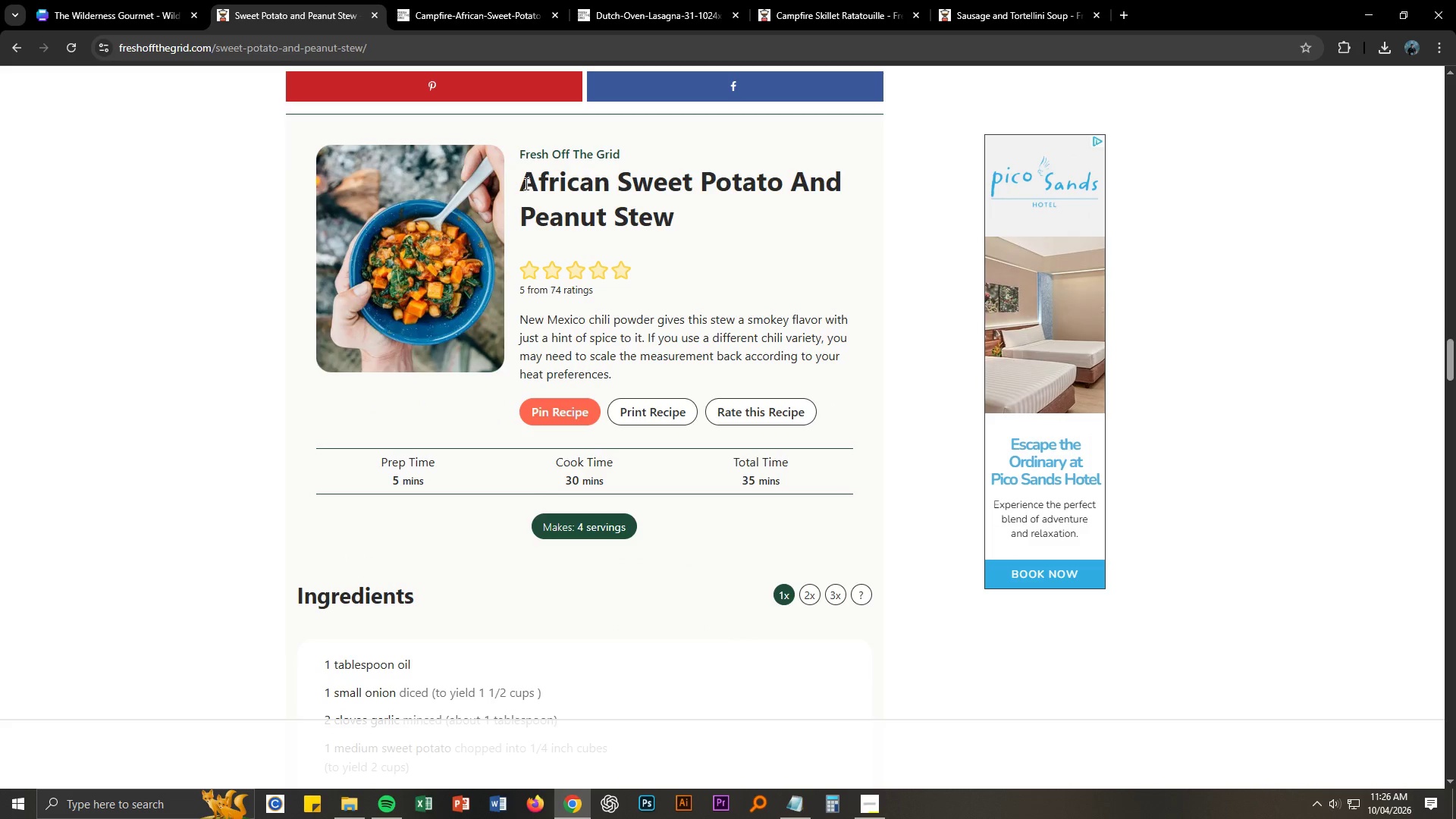 
left_click_drag(start_coordinate=[526, 175], to_coordinate=[686, 207])
 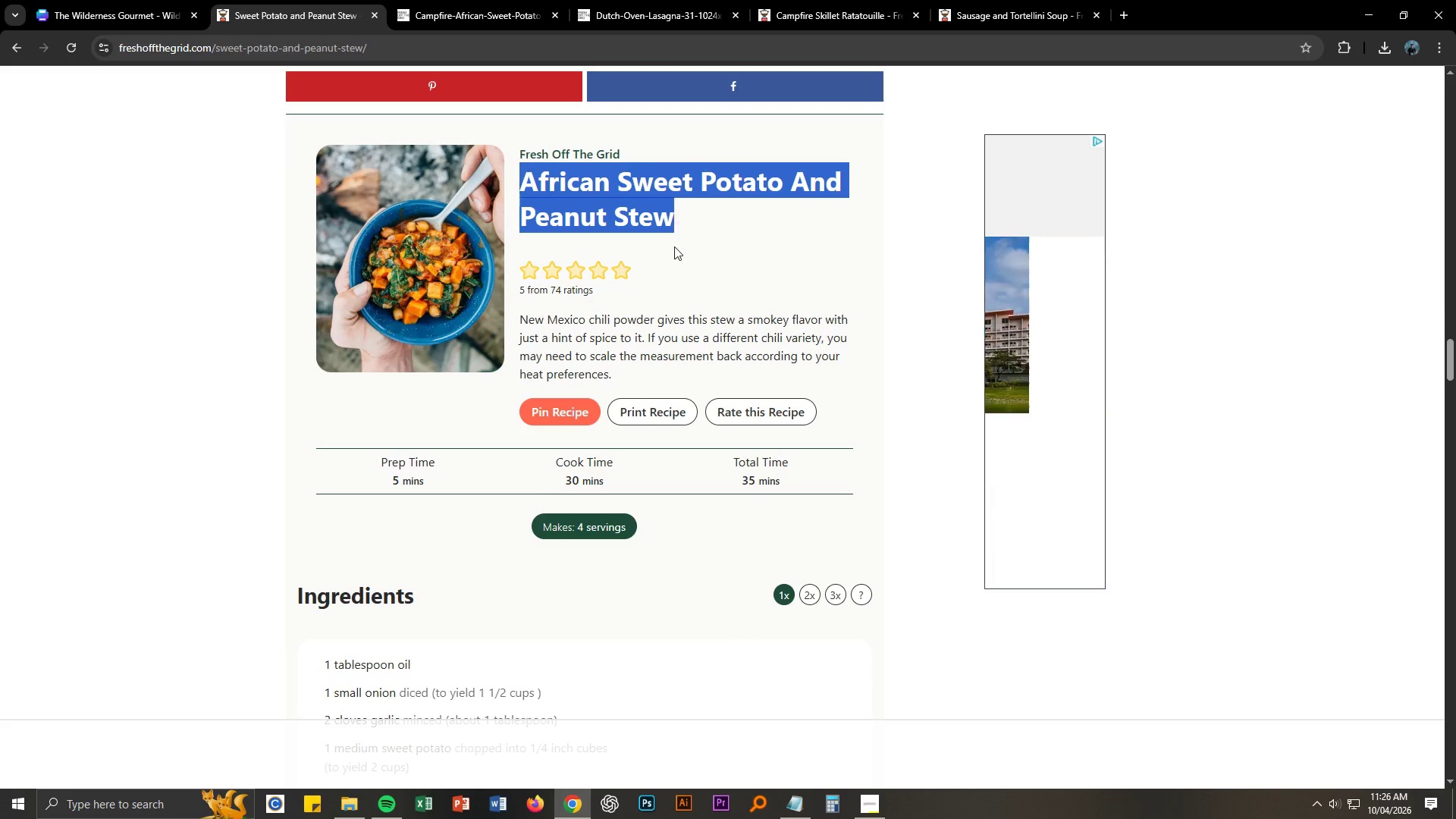 
key(Control+ControlLeft)
 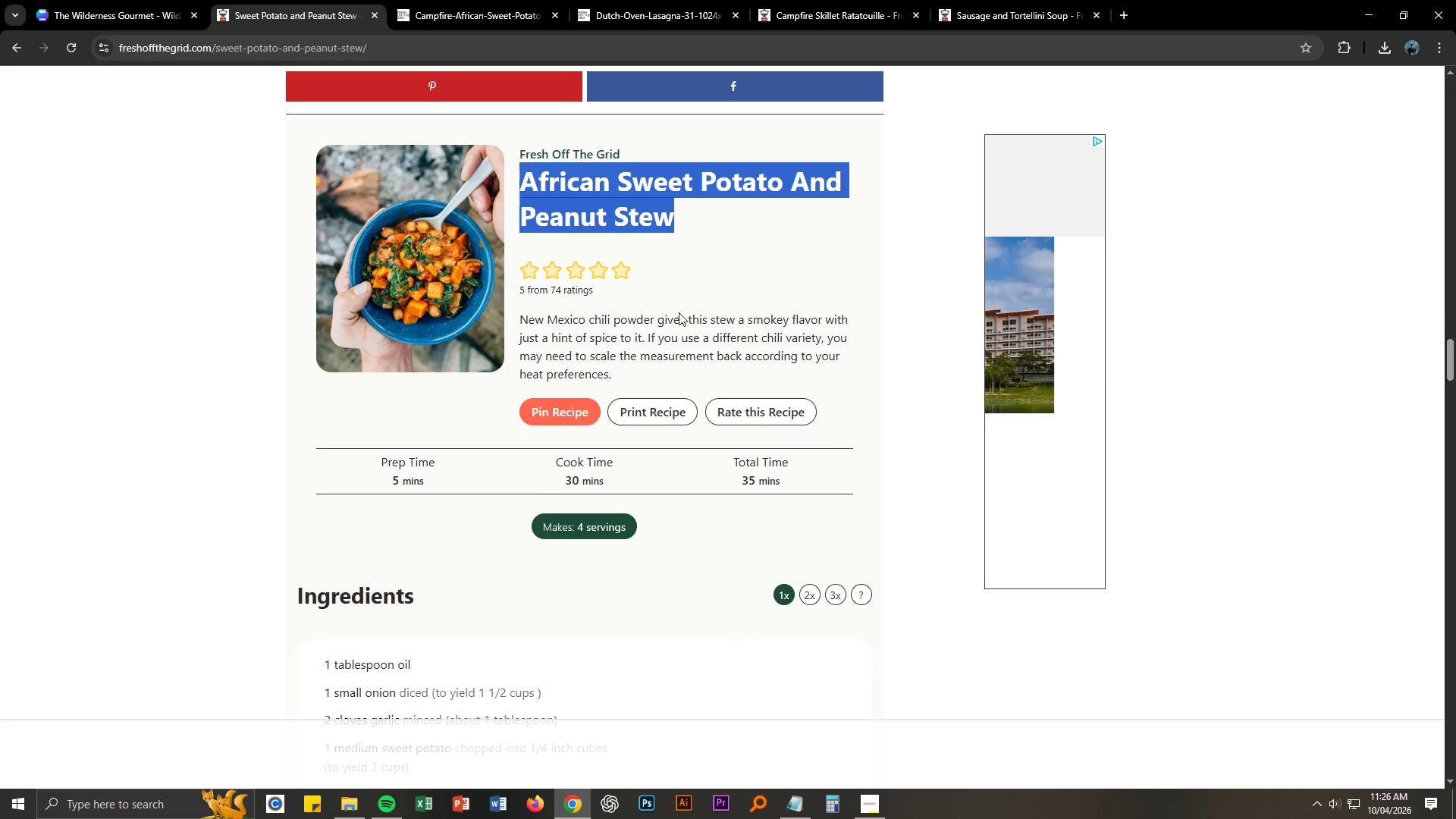 
key(Control+C)
 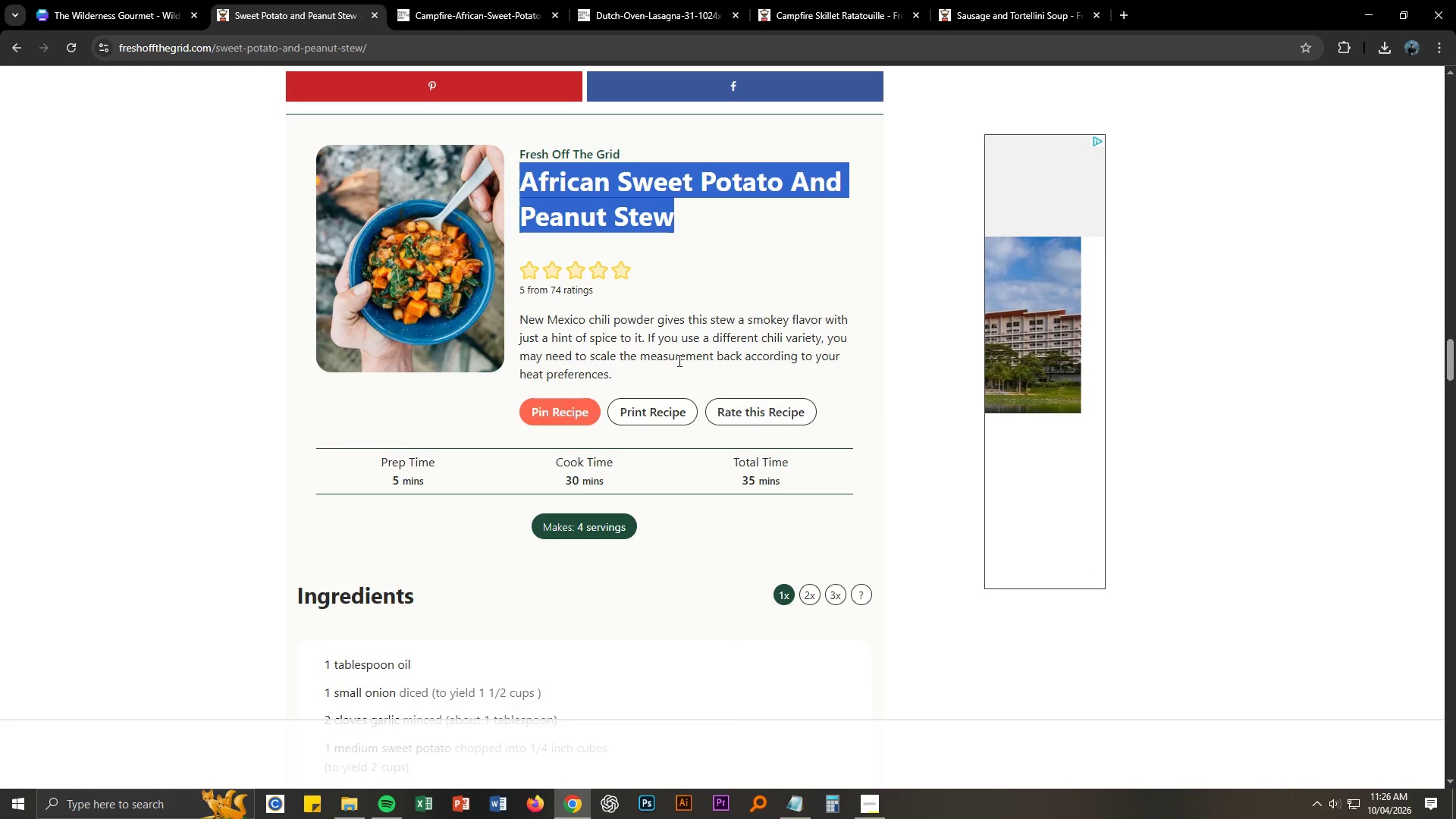 
scroll: coordinate [673, 379], scroll_direction: down, amount: 11.0
 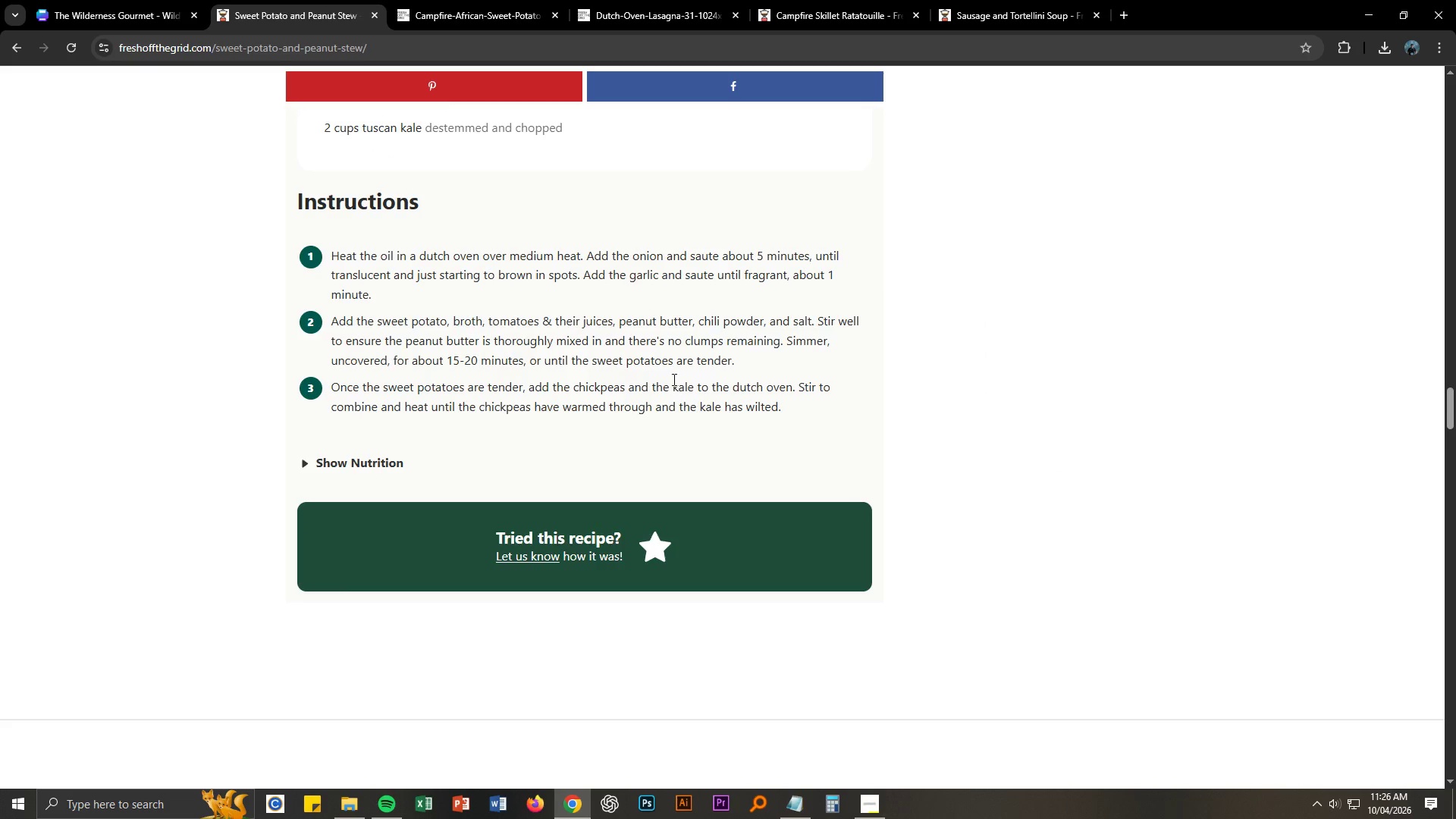 
key(Control+ControlLeft)
 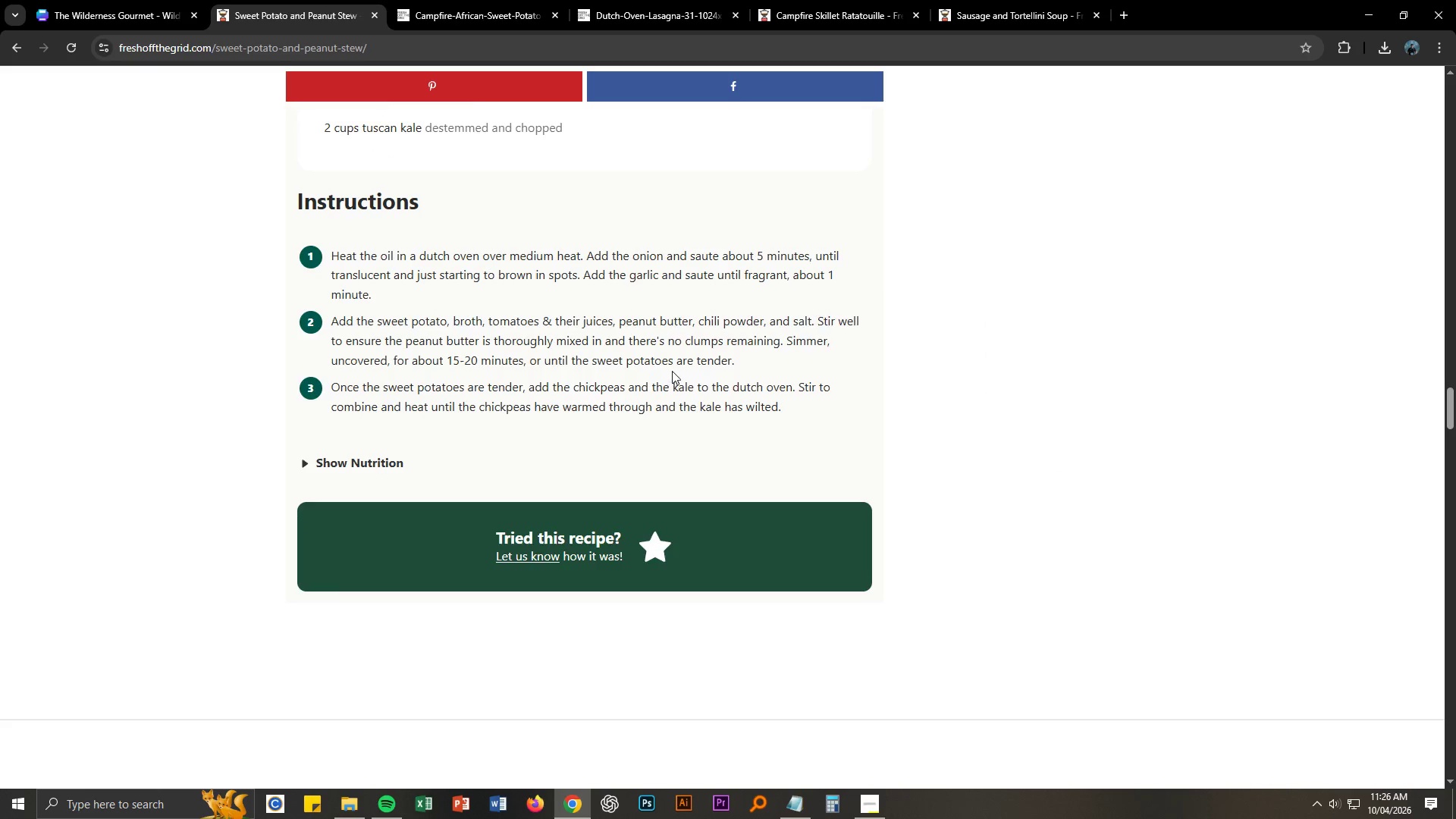 
scroll: coordinate [672, 369], scroll_direction: up, amount: 13.0
 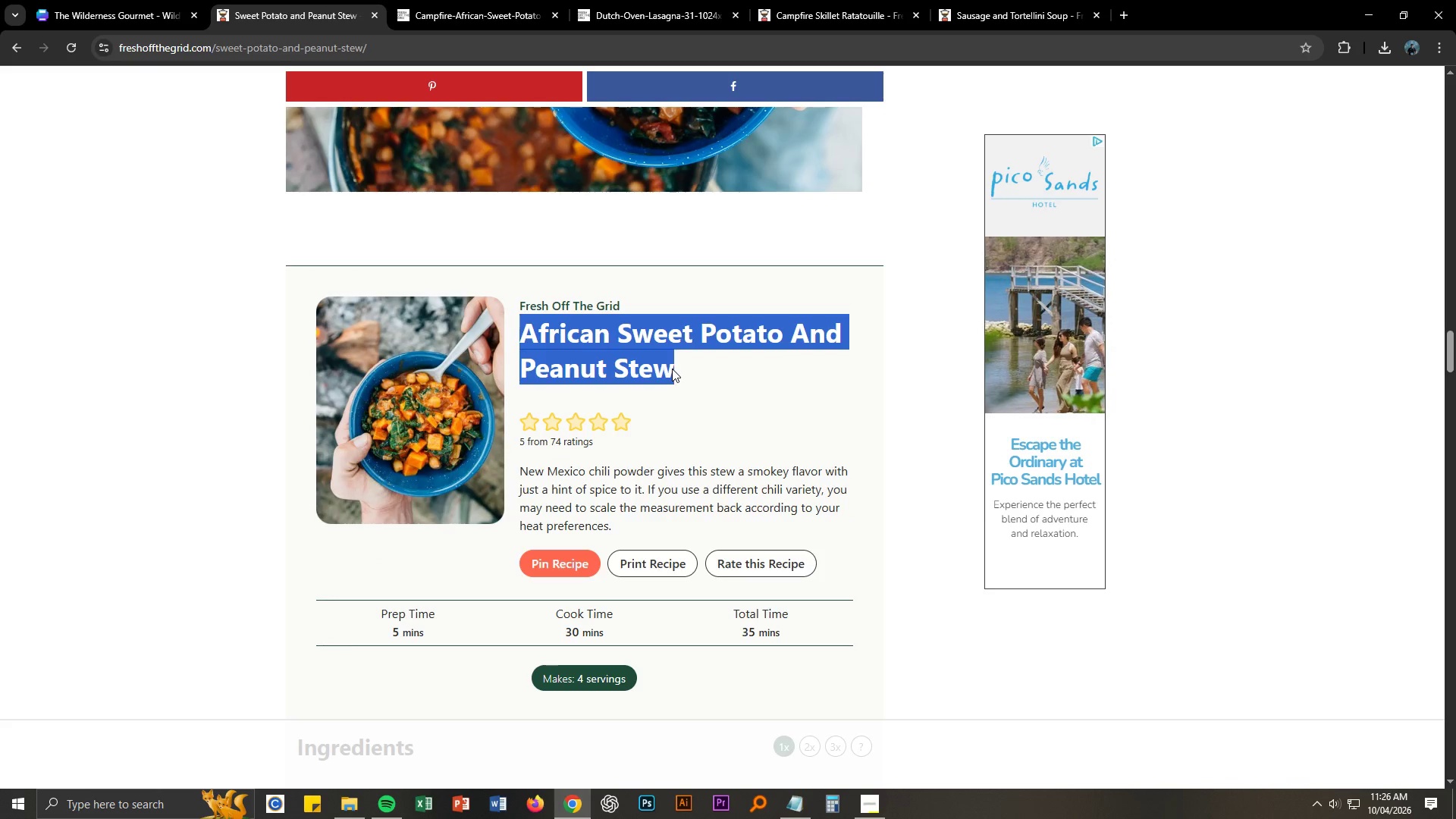 
key(Control+ControlLeft)
 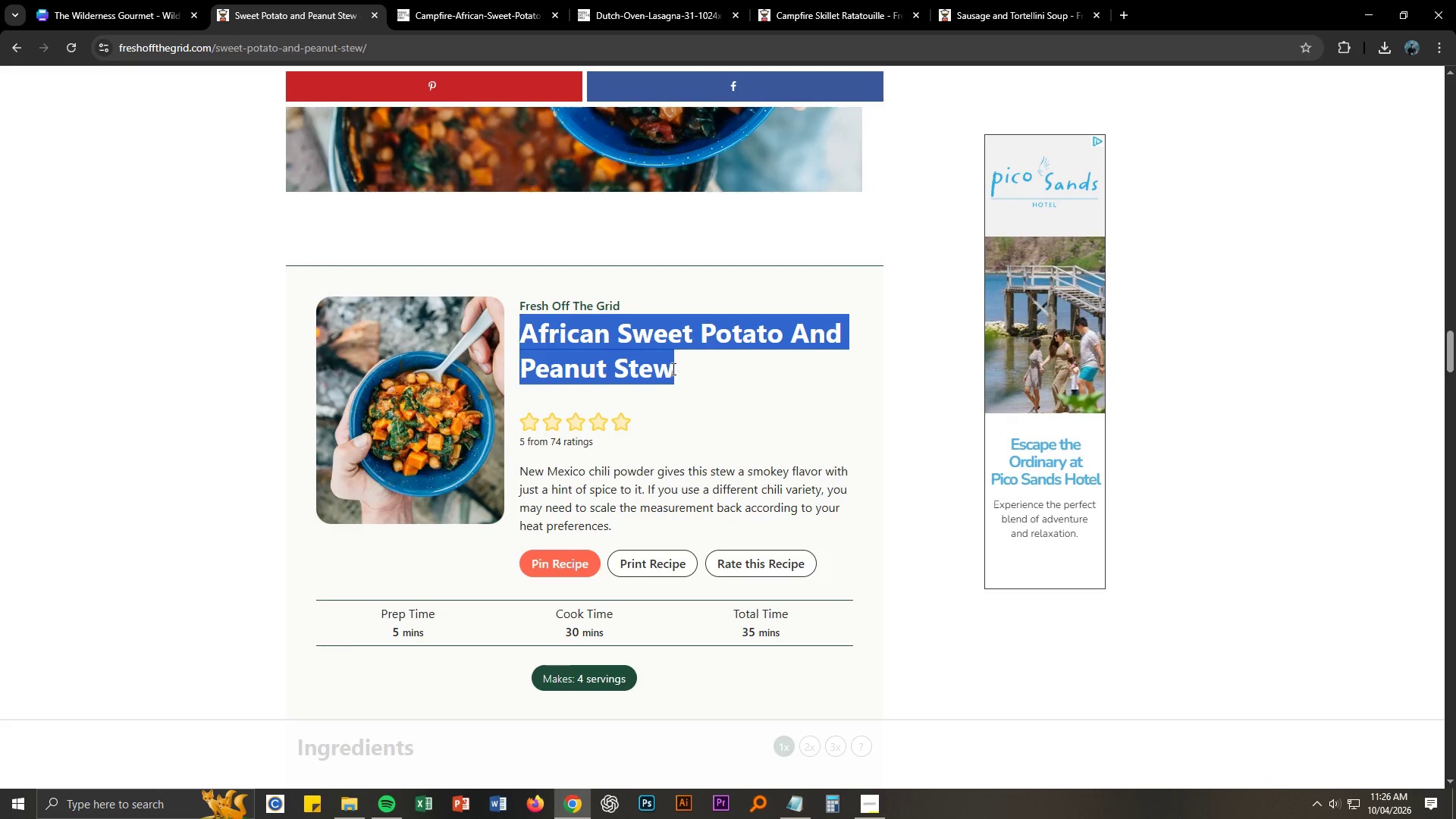 
key(Control+C)
 